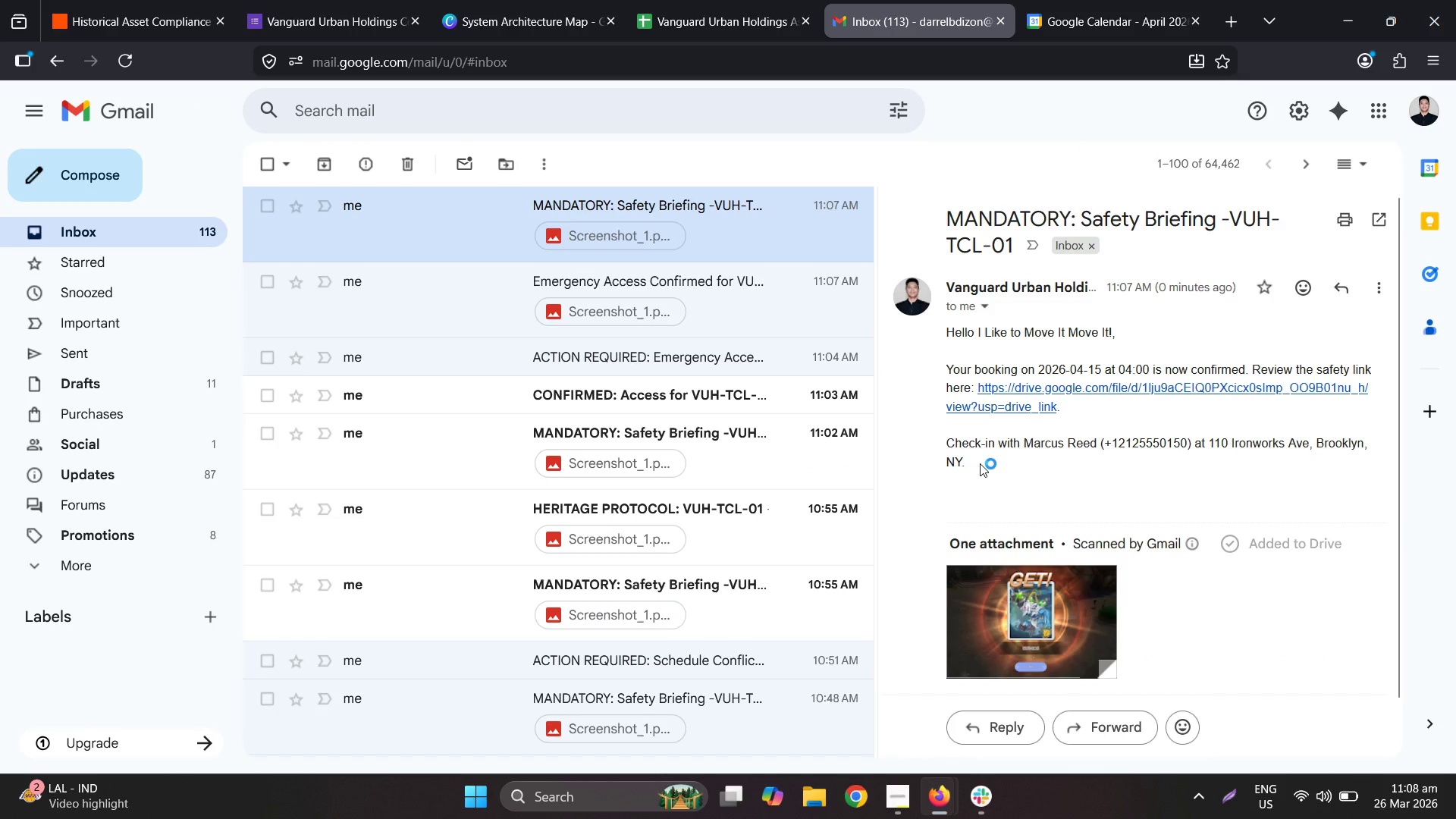 
left_click([736, 293])
 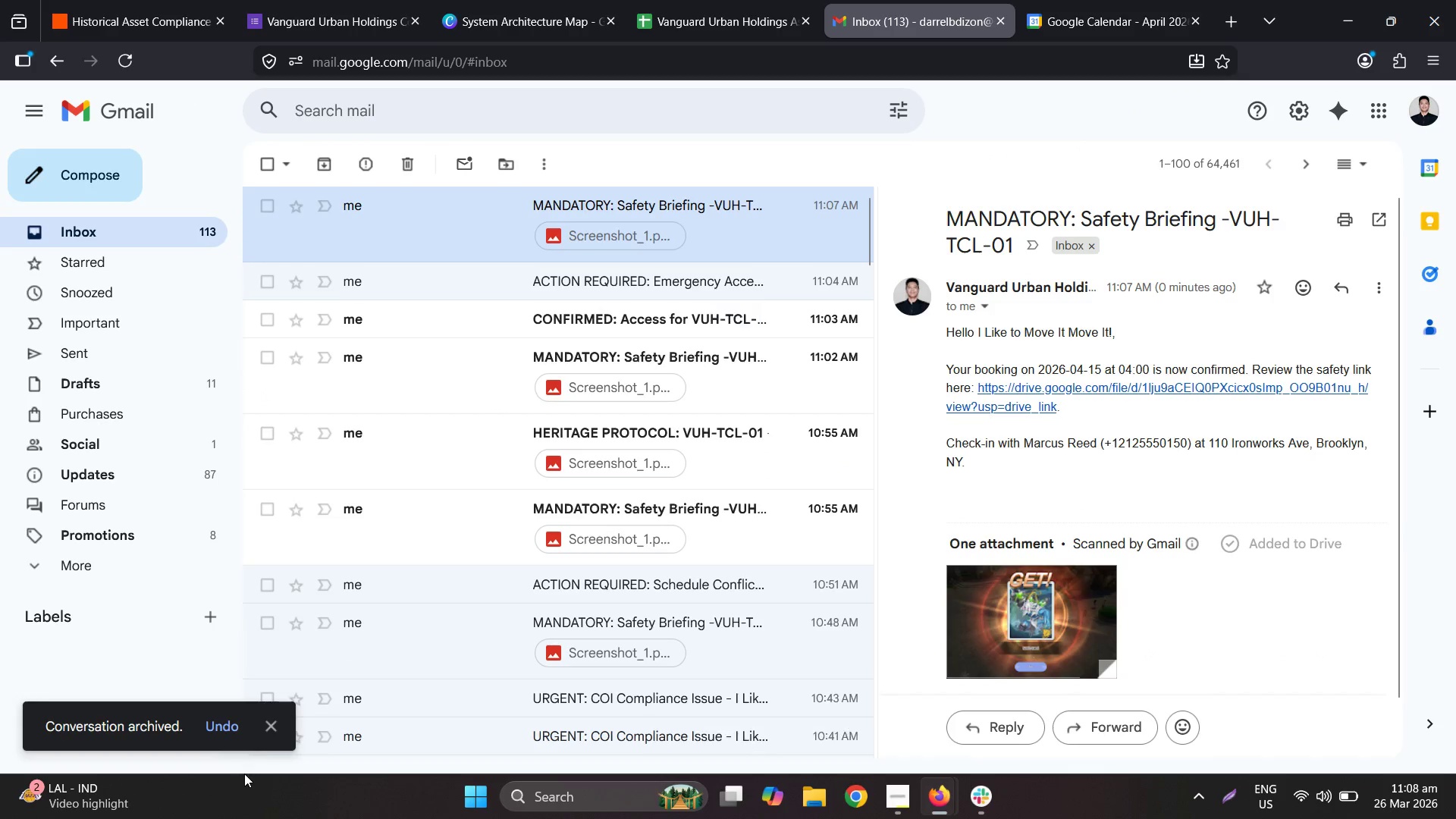 
left_click([221, 727])
 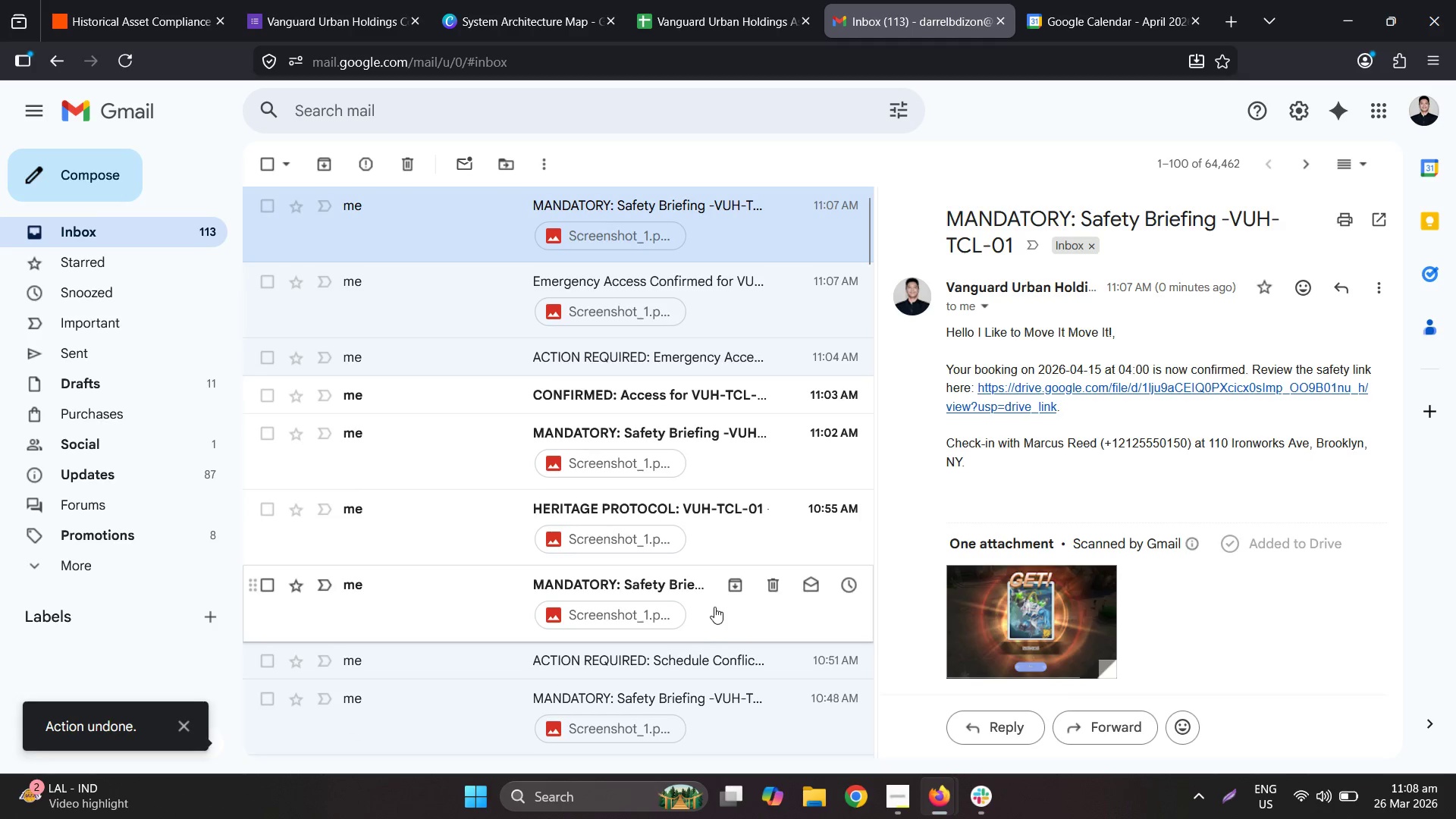 
left_click([714, 607])
 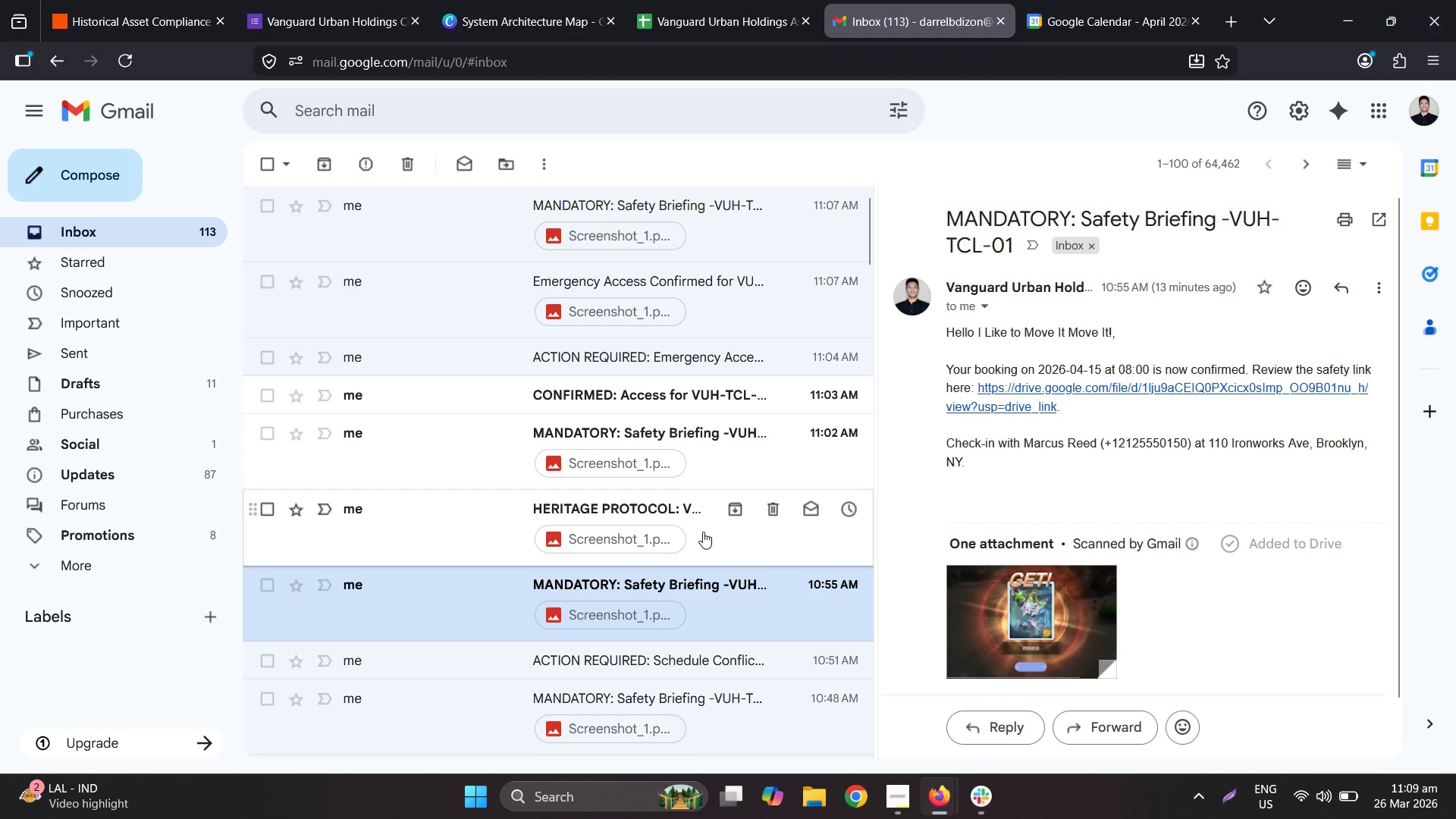 
left_click([703, 531])
 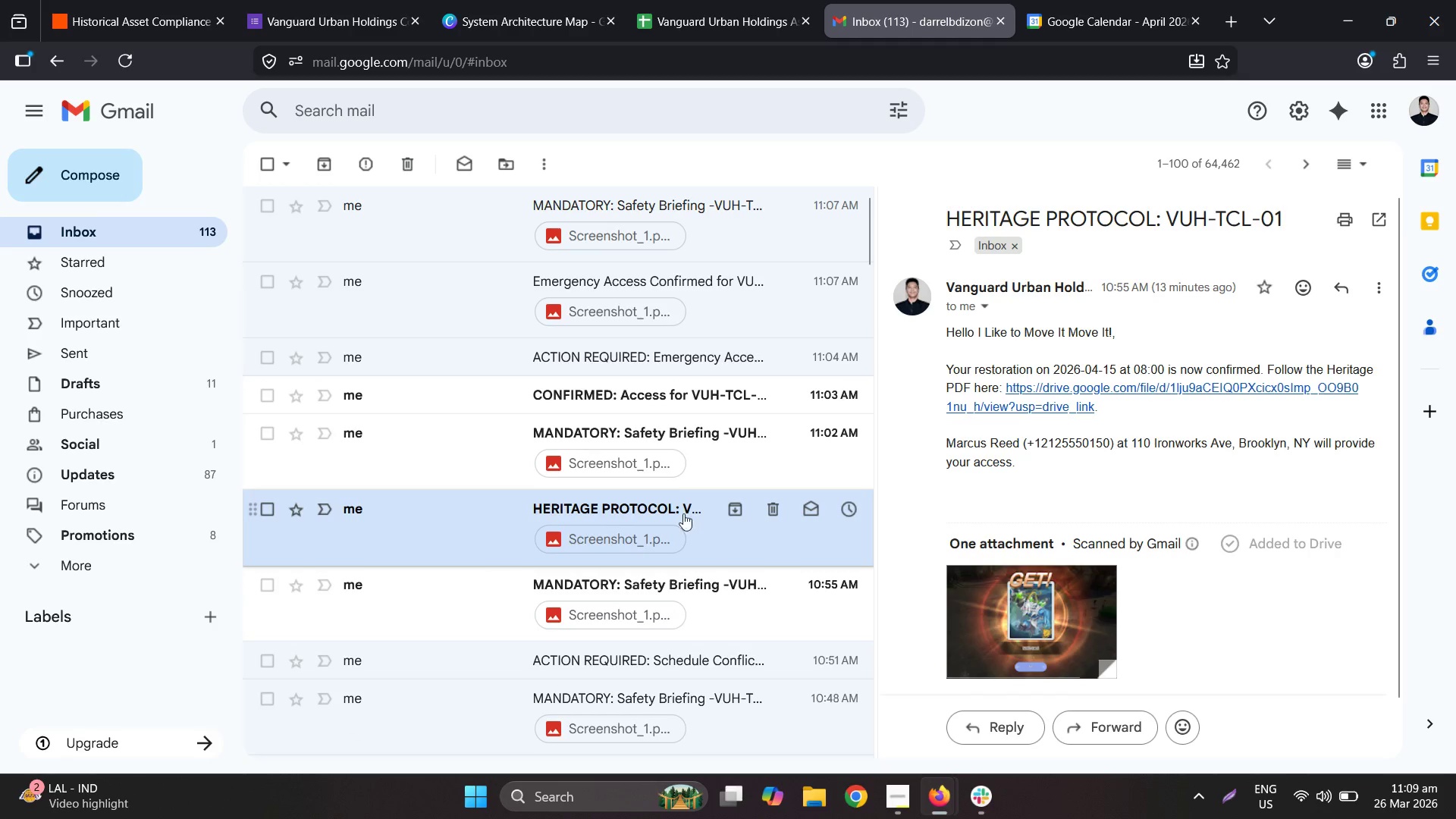 
mouse_move([773, 559])
 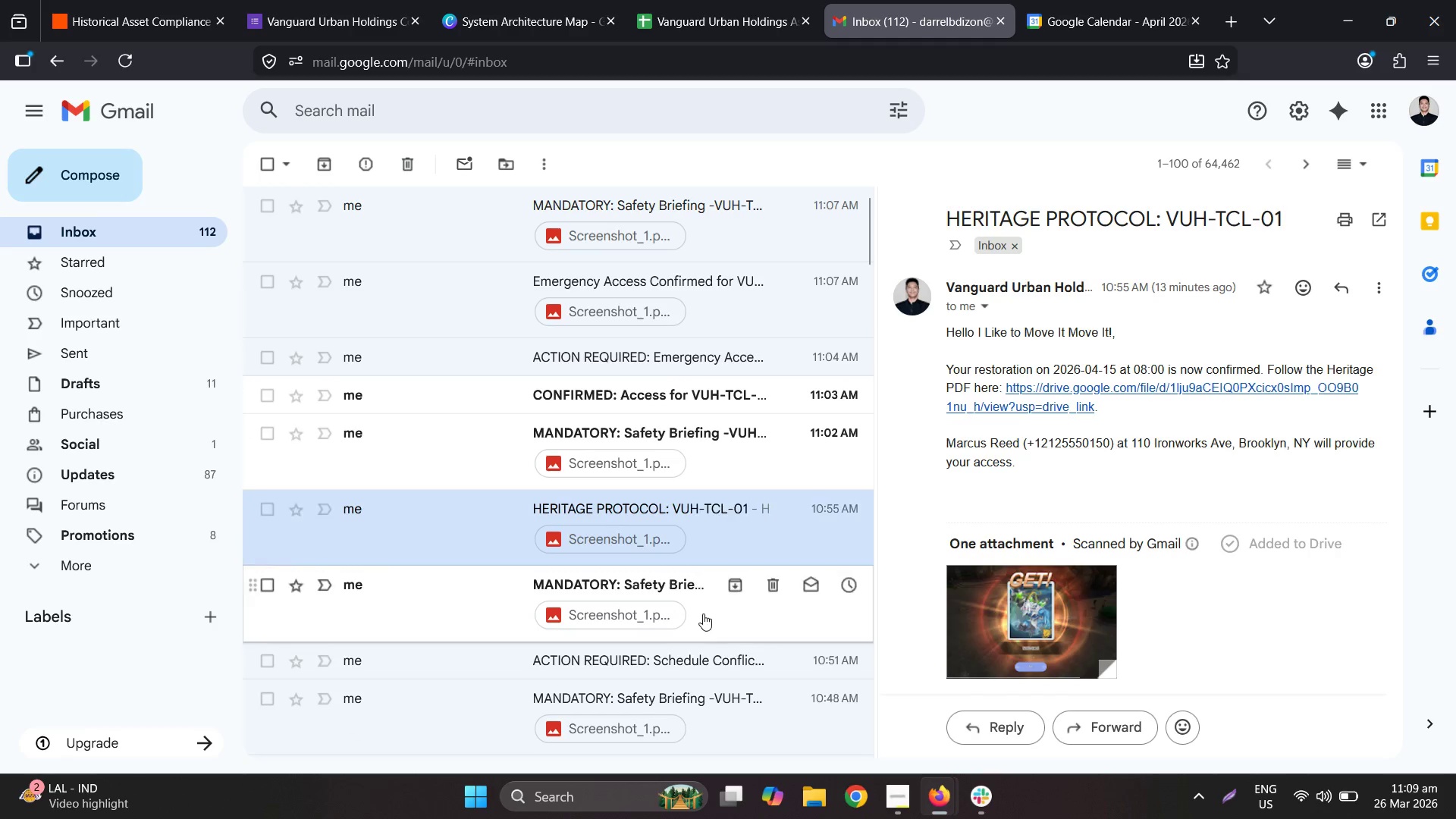 
left_click([703, 613])
 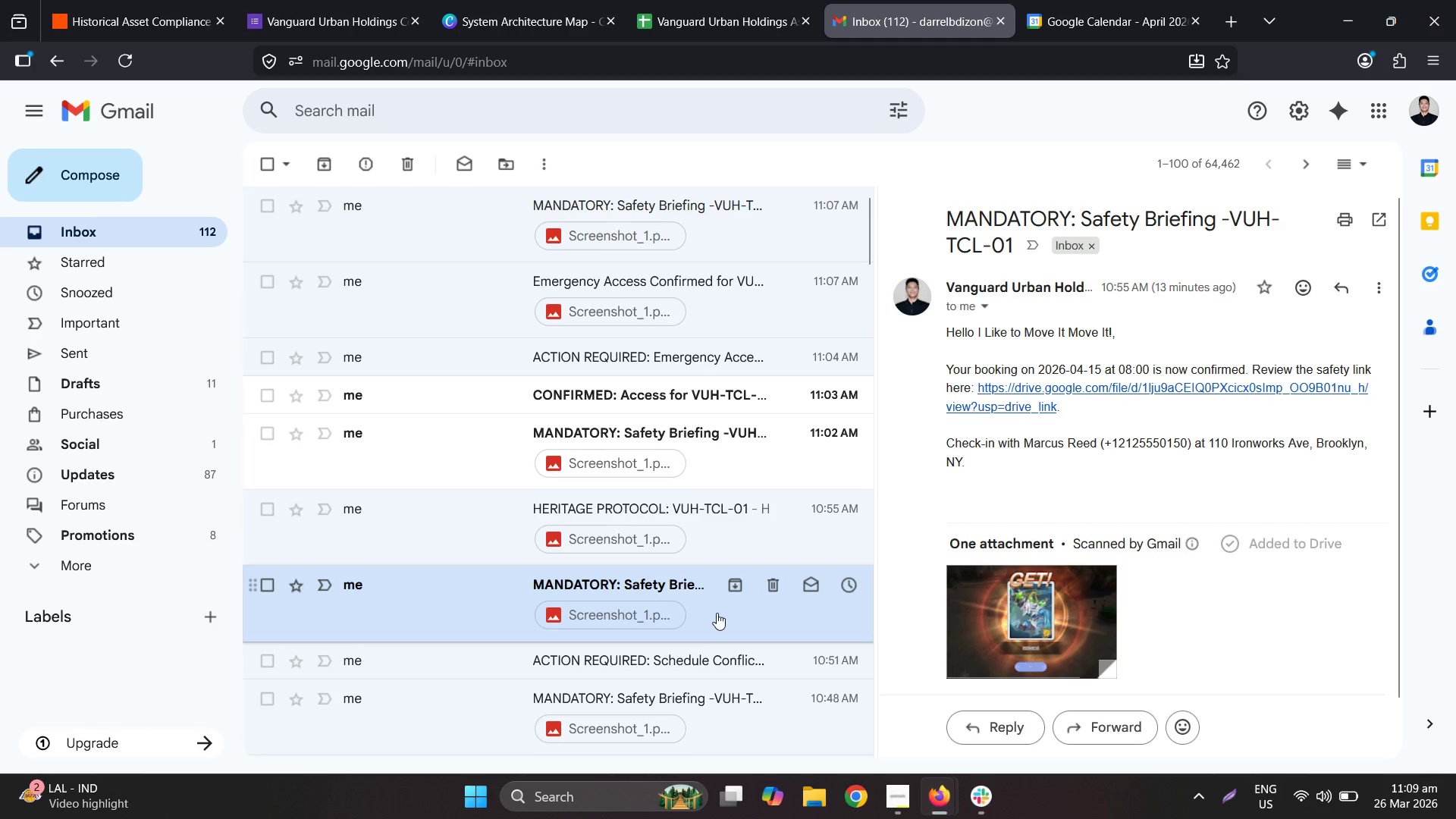 
left_click([684, 532])
 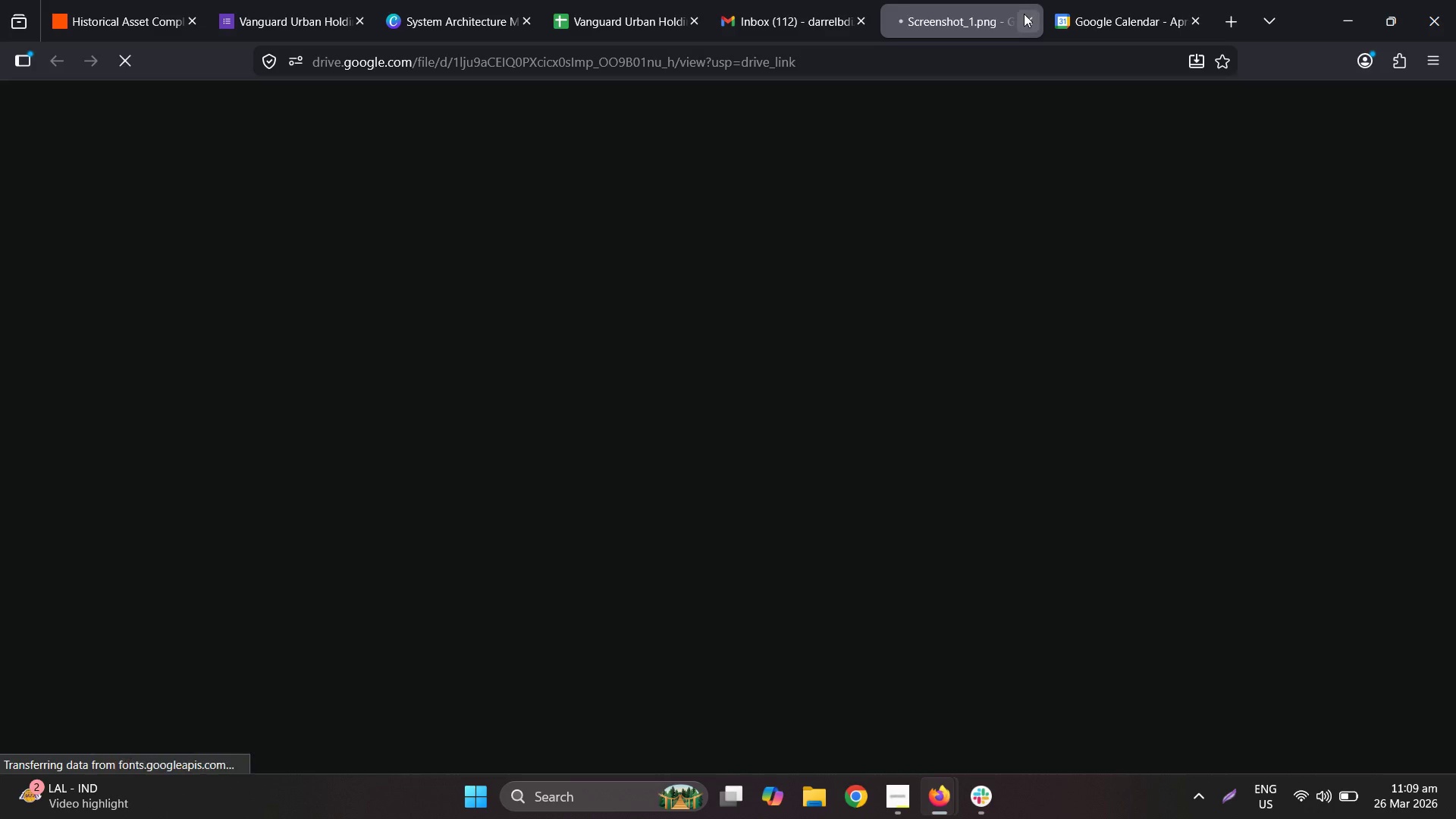 
left_click([1024, 14])
 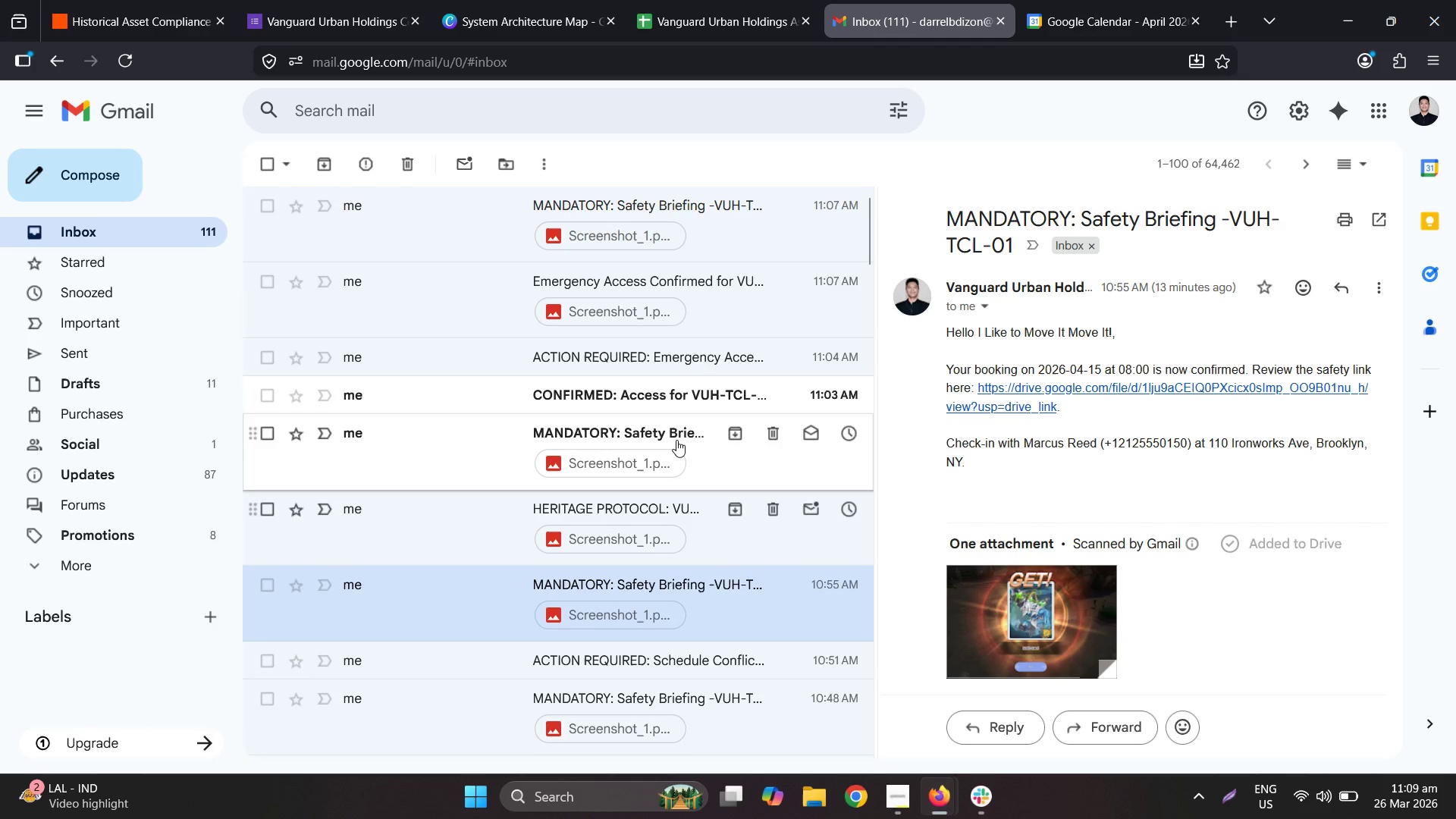 
left_click([676, 438])
 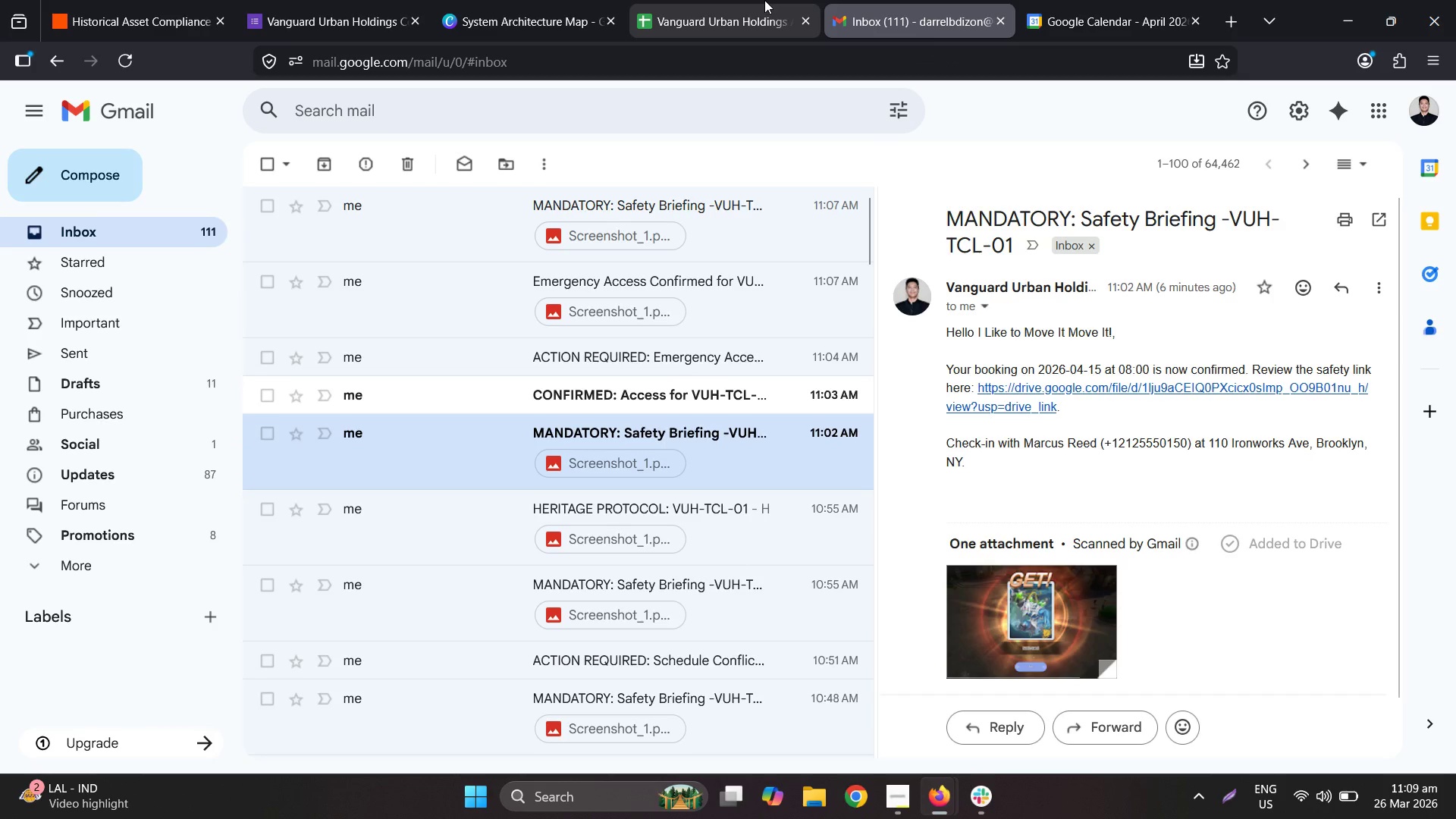 
left_click([764, 0])
 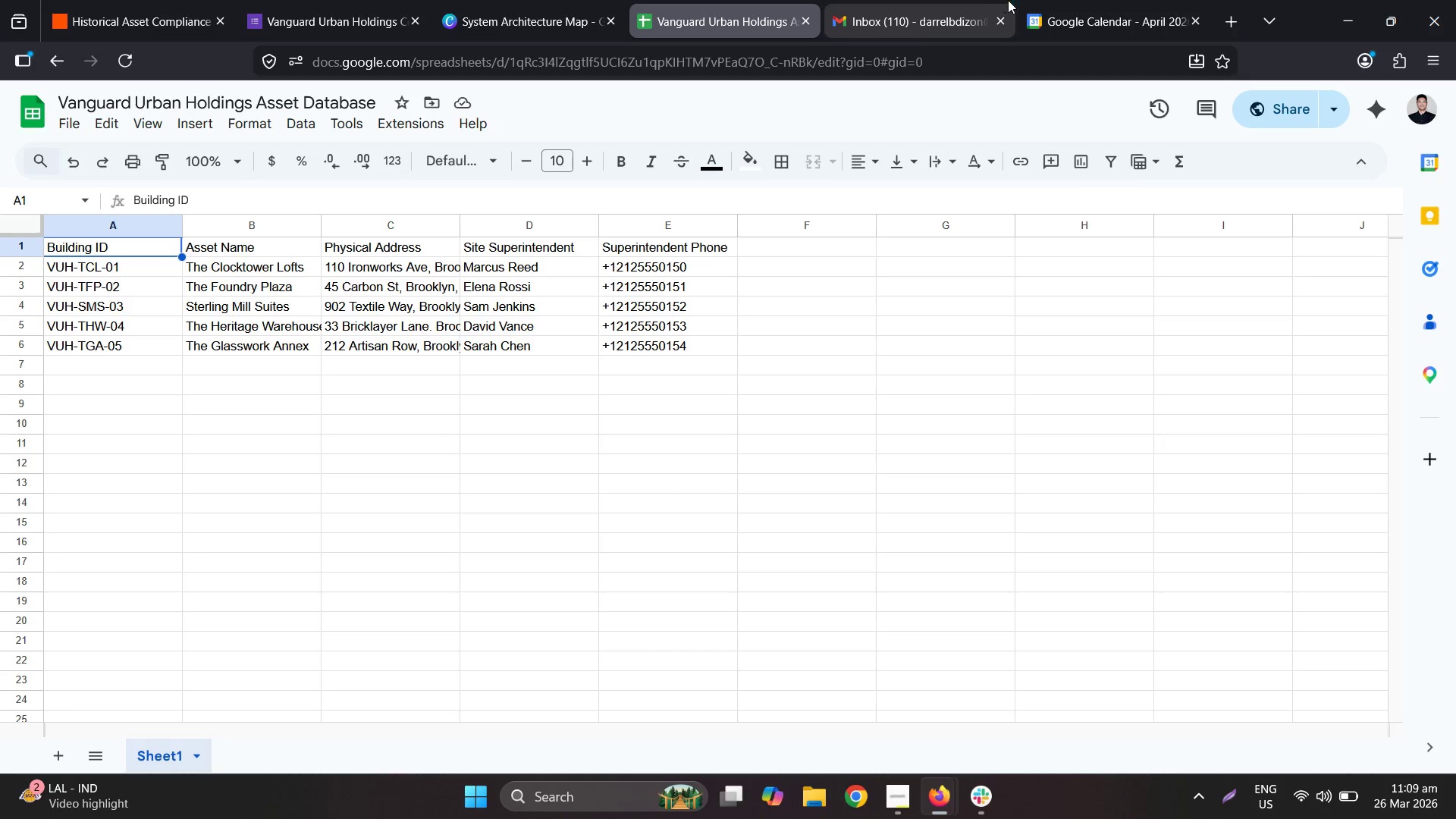 
left_click([1059, 0])
 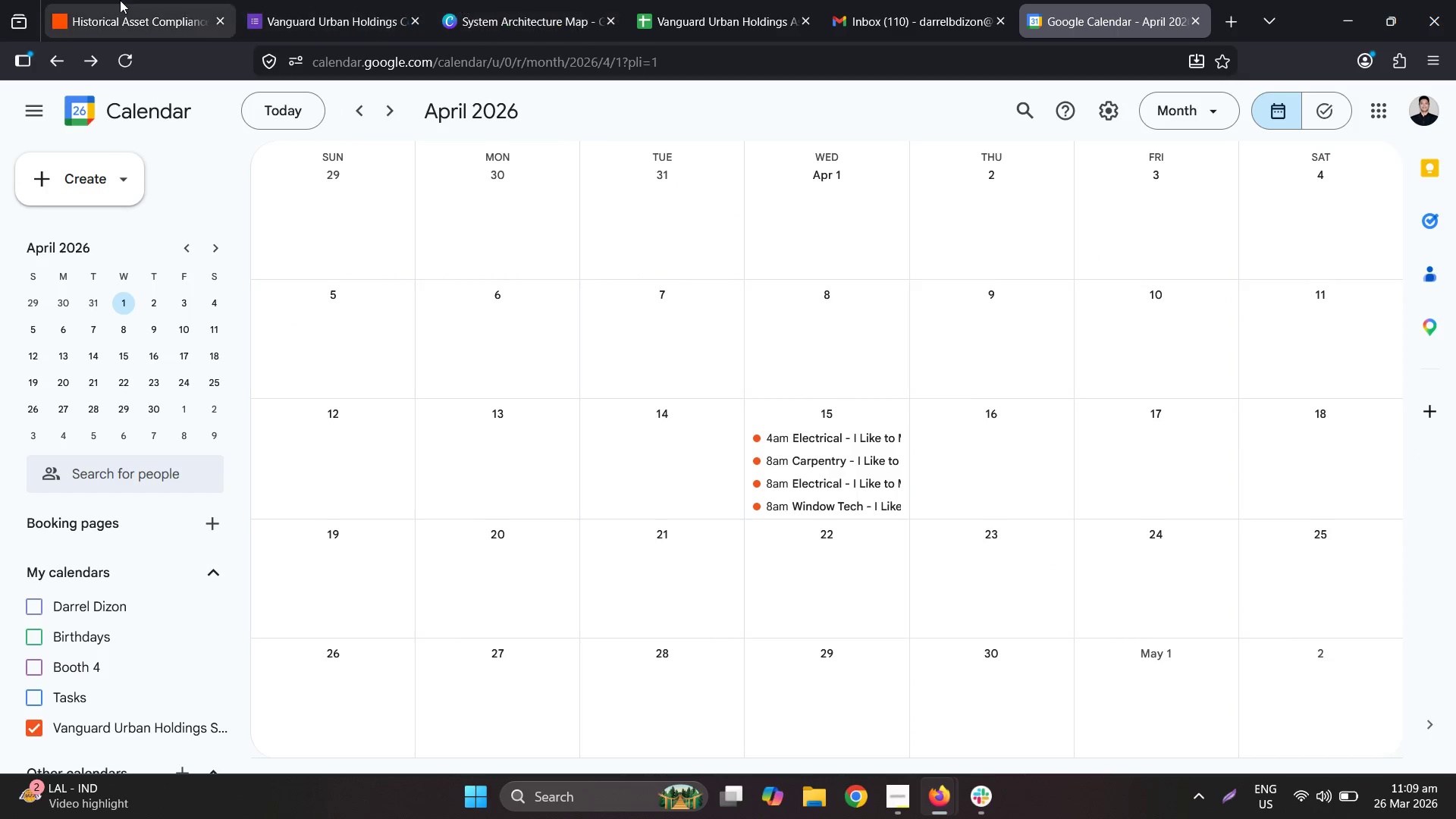 
left_click([120, 0])
 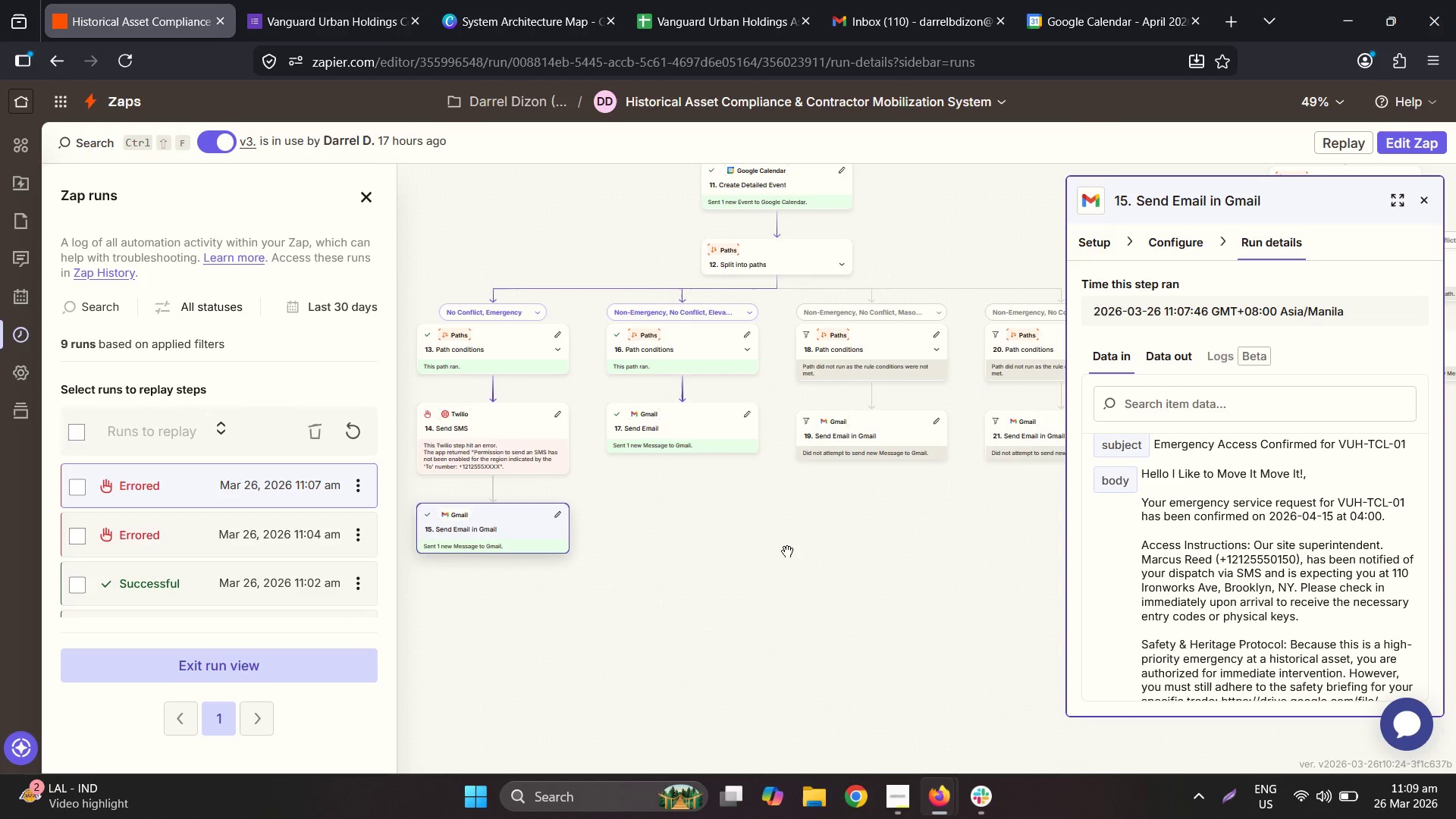 
wait(12.81)
 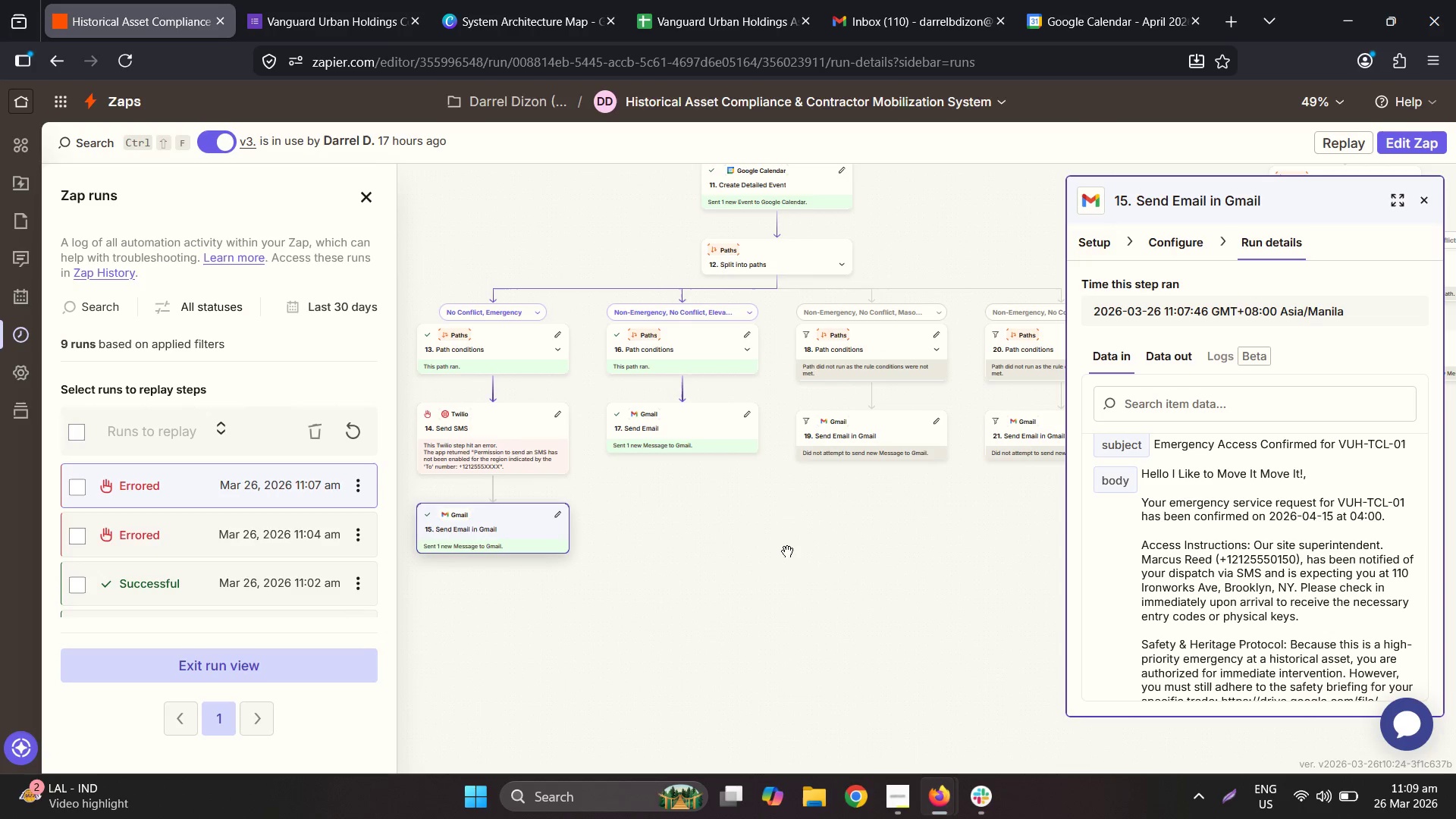 
left_click([224, 482])
 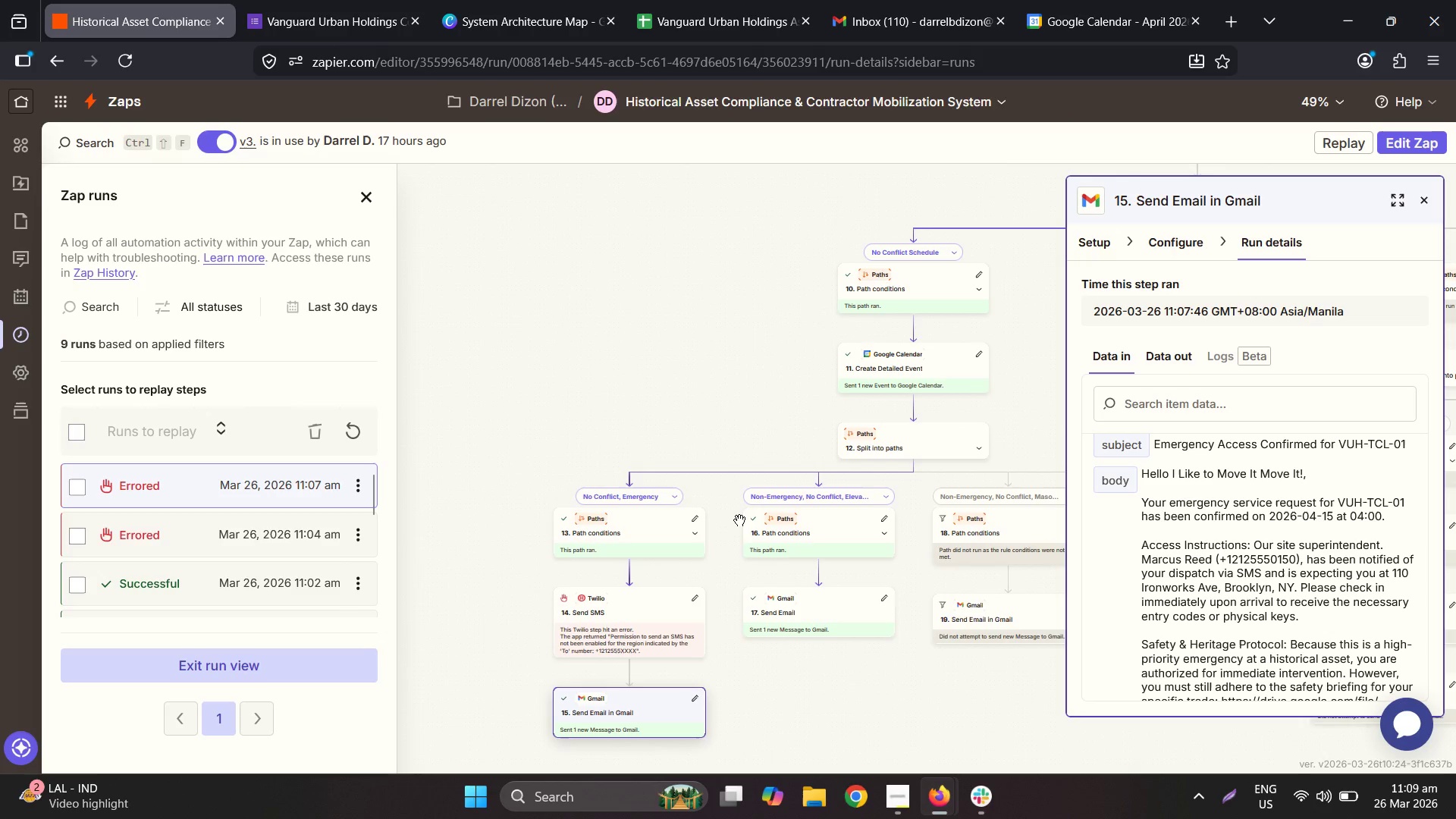 
hold_key(key=ControlLeft, duration=0.64)
scroll: coordinate [774, 601], scroll_direction: up, amount: 4.0
 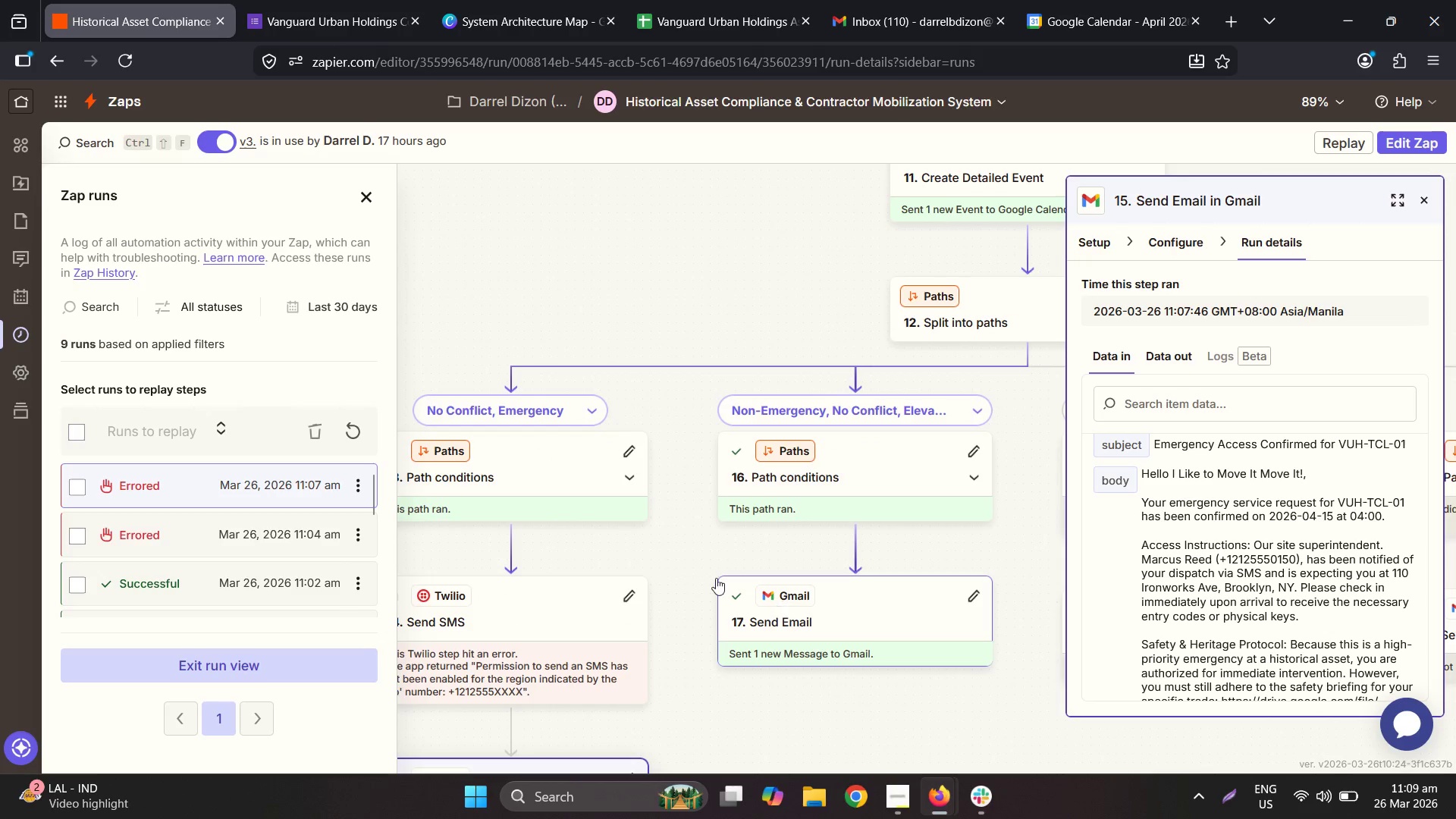 
left_click([539, 405])
 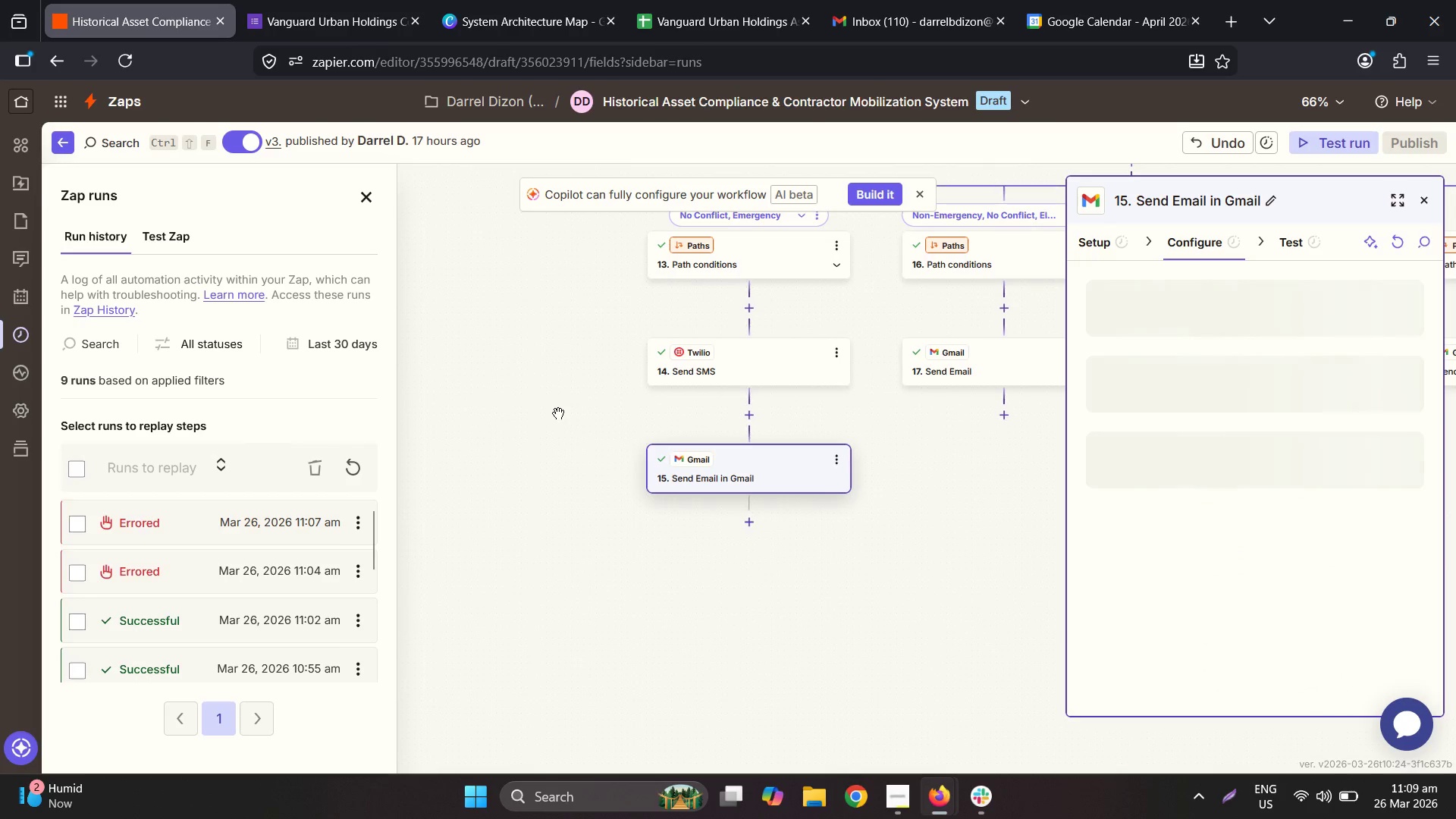 
wait(6.41)
 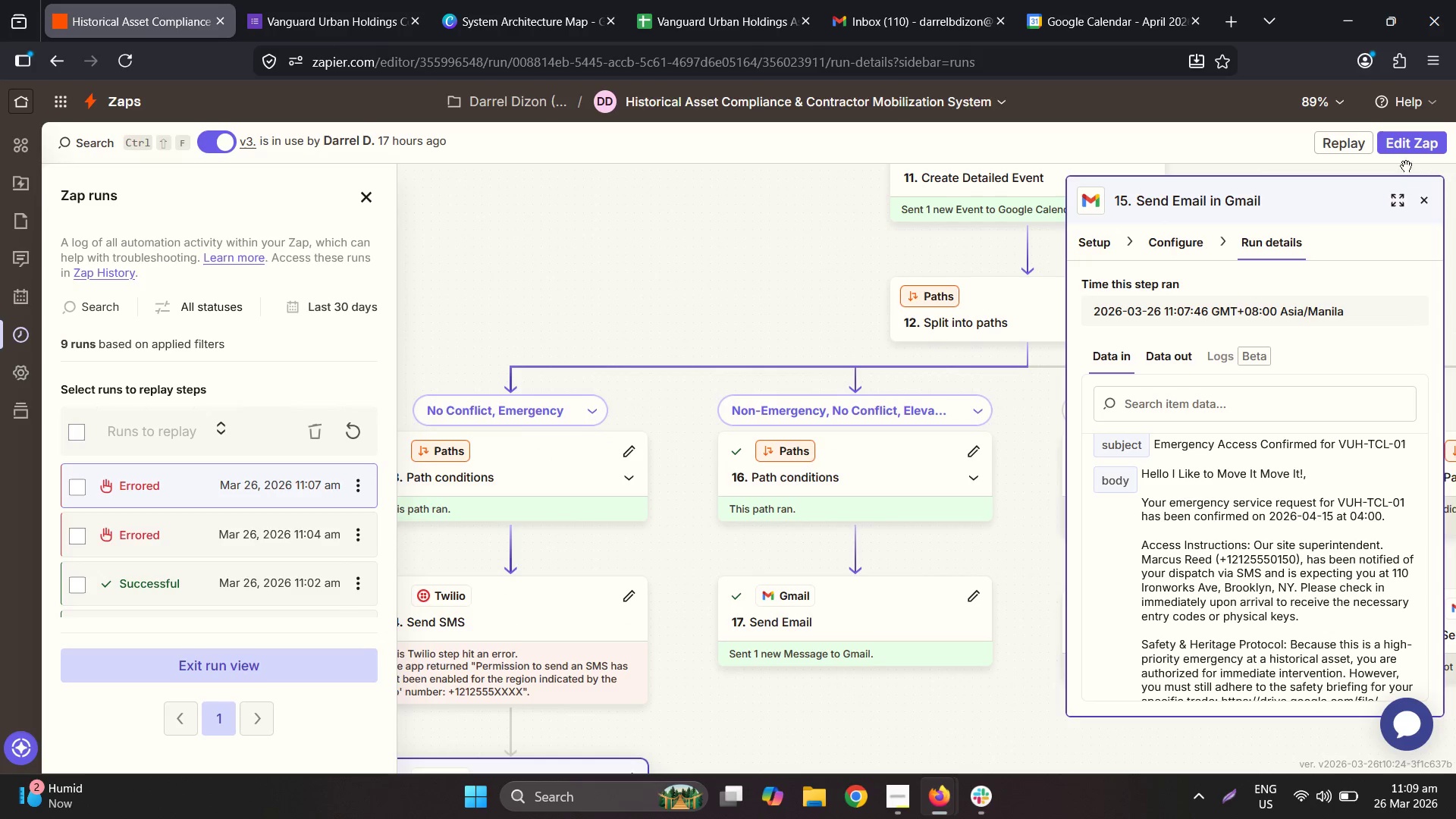 
left_click([602, 482])
 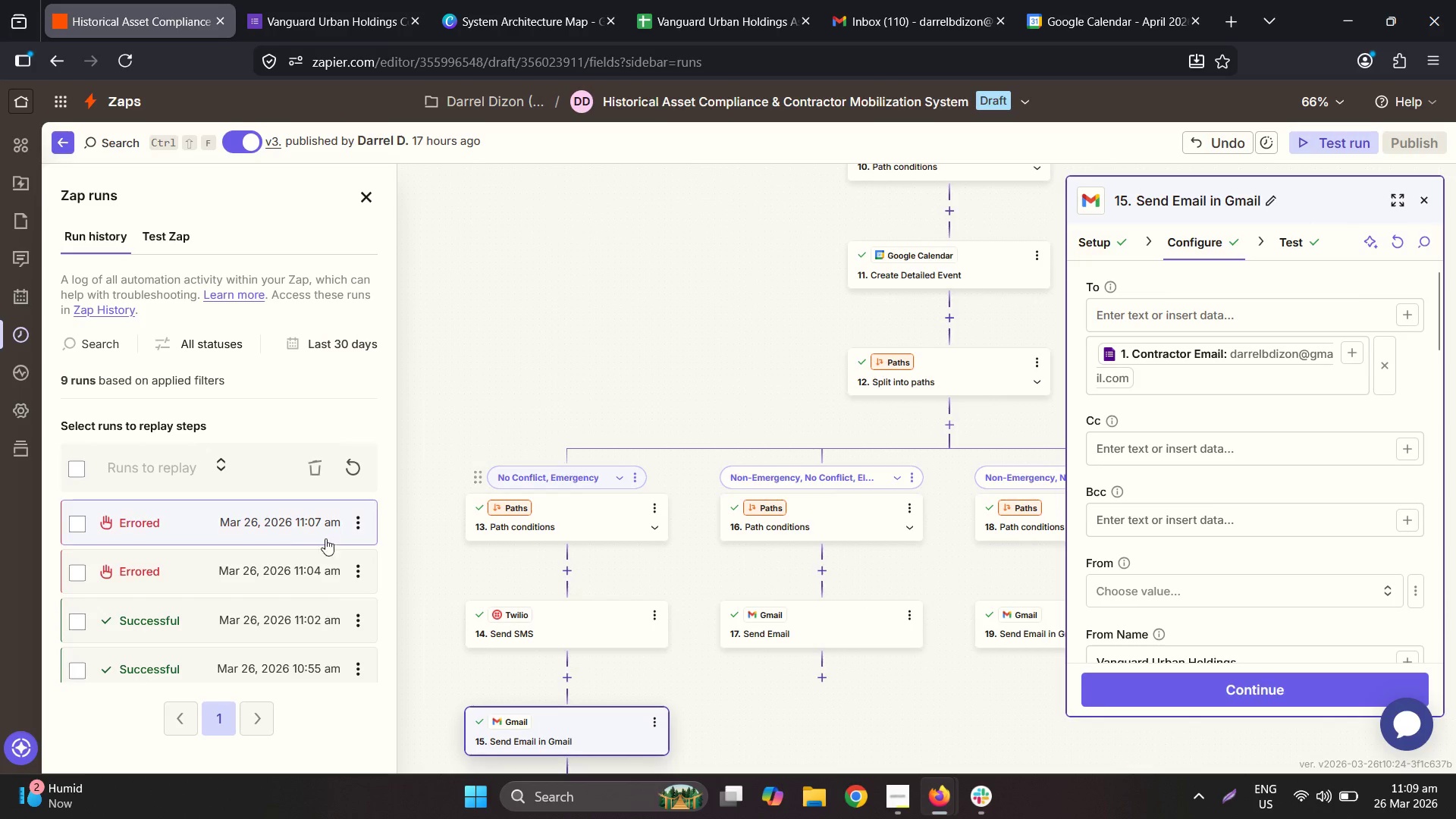 
left_click([271, 530])
 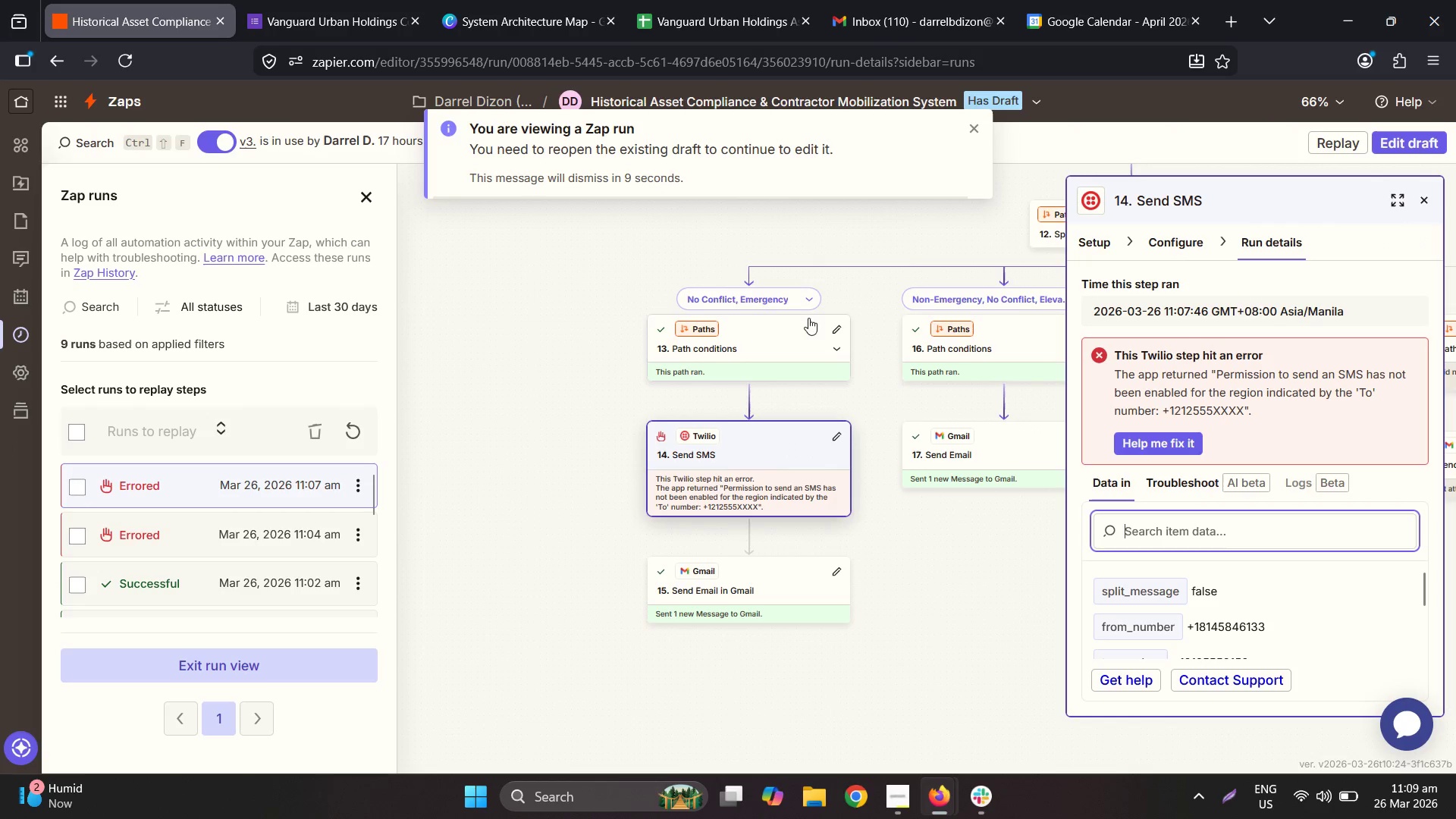 
left_click([839, 330])
 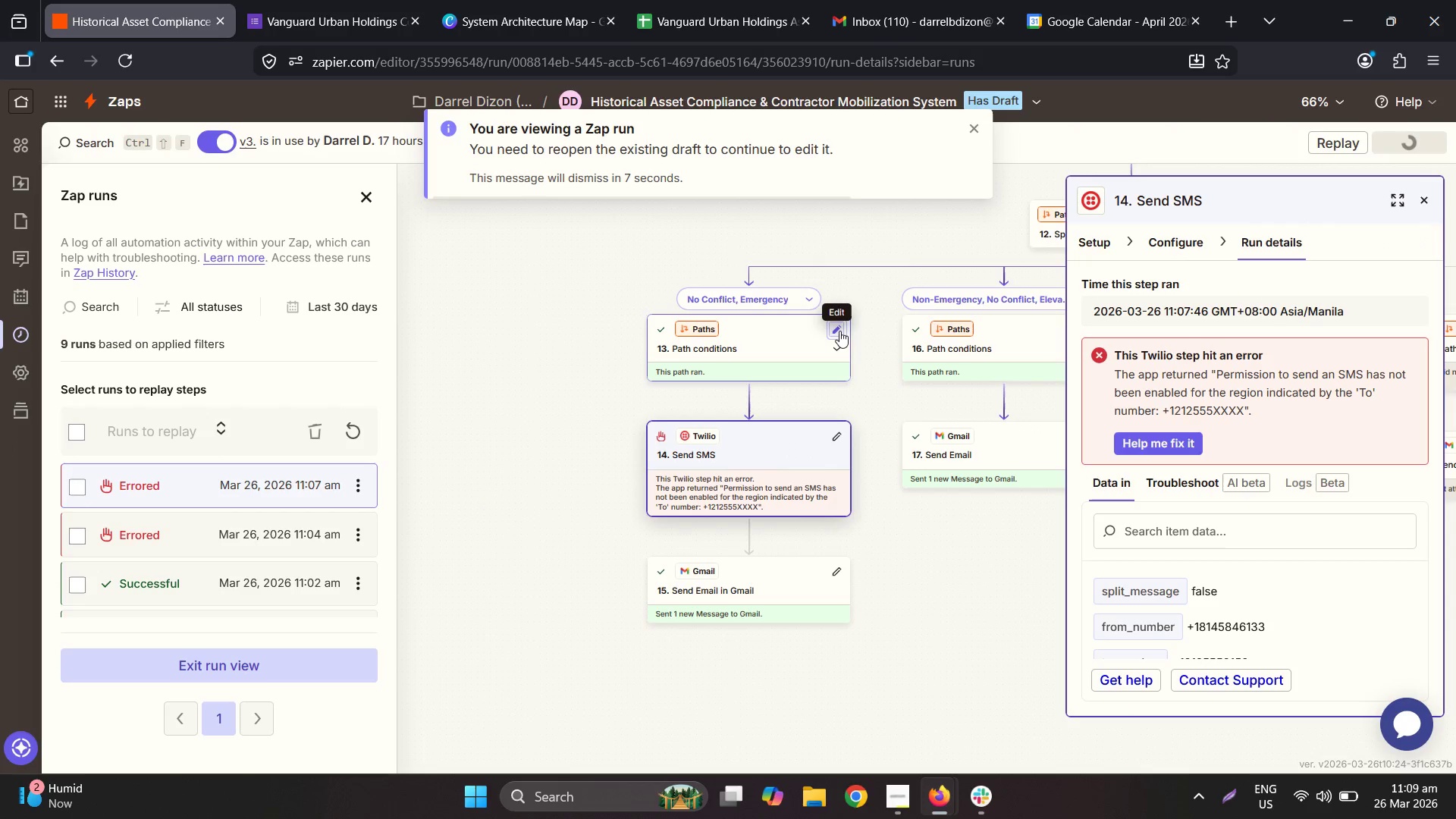 
left_click([839, 331])
 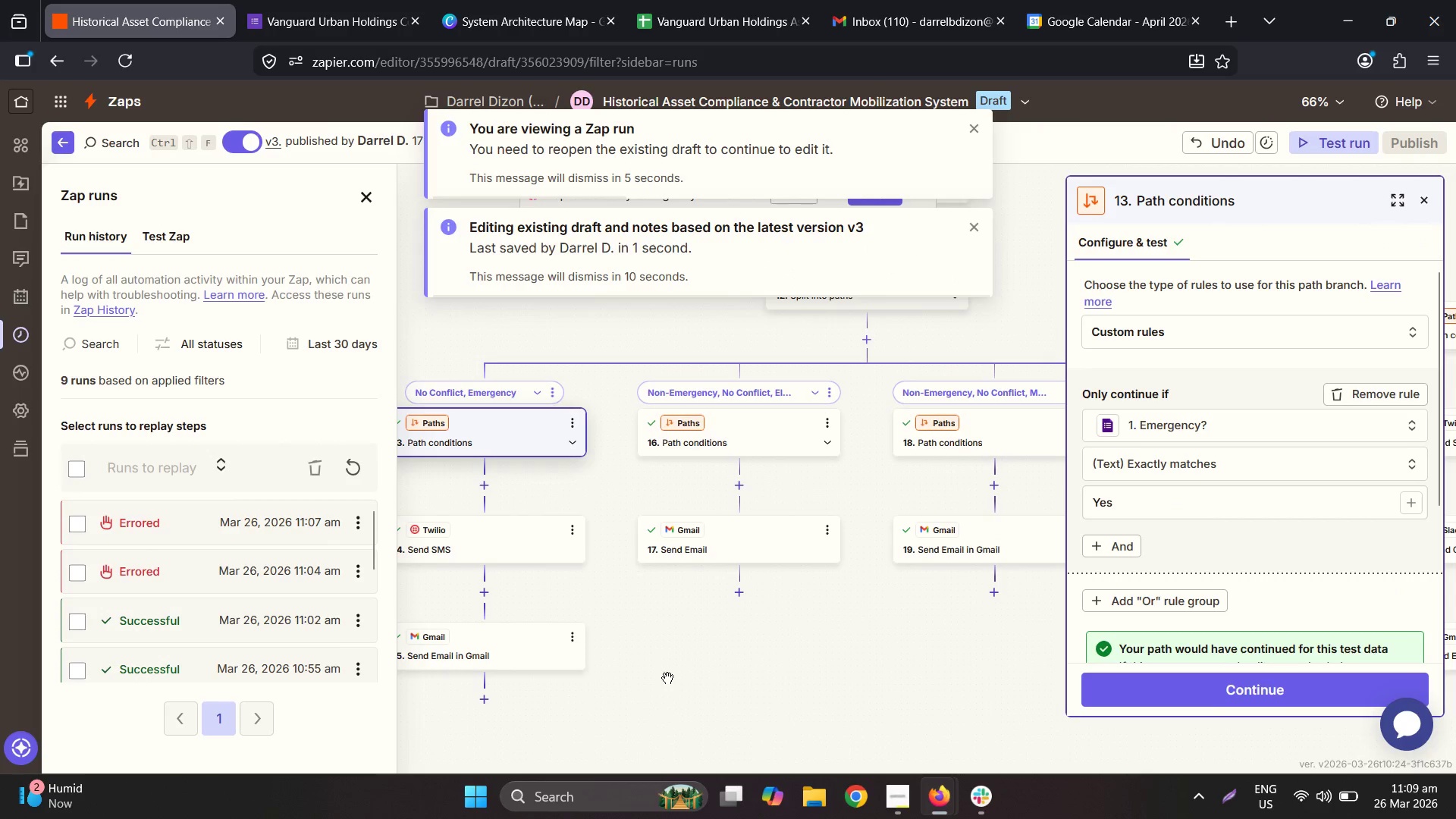 
scroll: coordinate [1193, 541], scroll_direction: down, amount: 2.0
 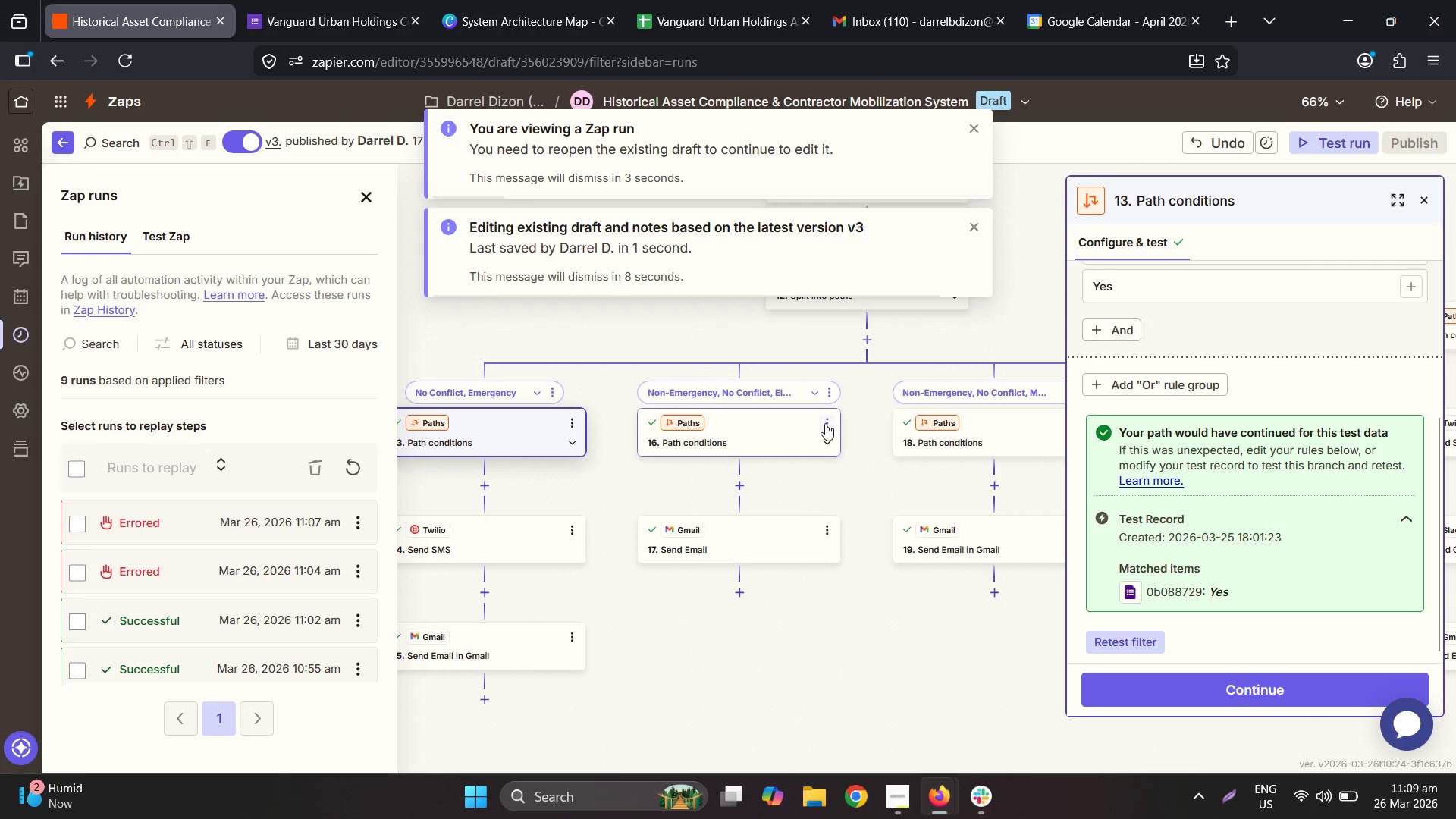 
left_click([793, 427])
 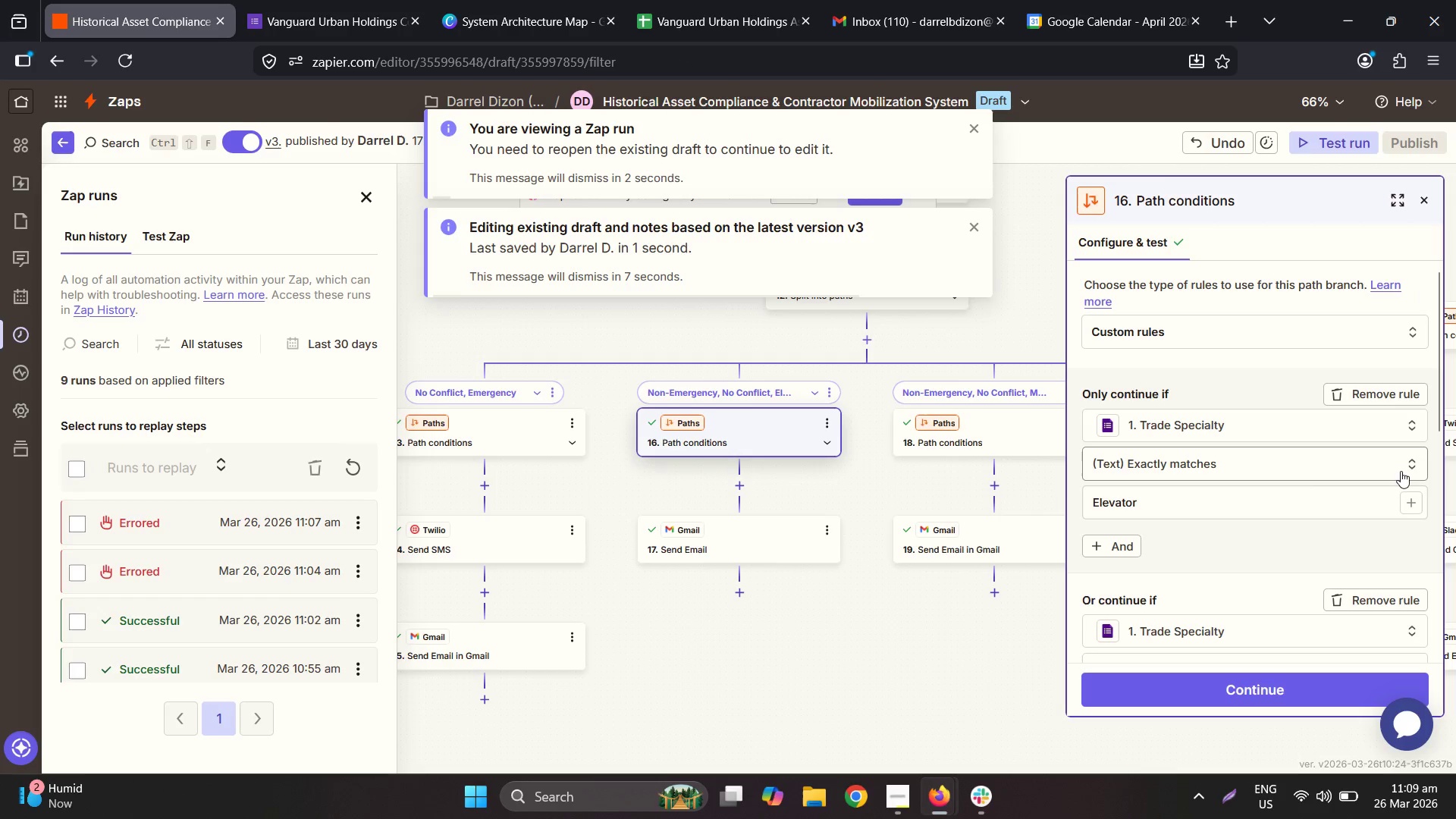 
scroll: coordinate [1420, 500], scroll_direction: down, amount: 3.0
 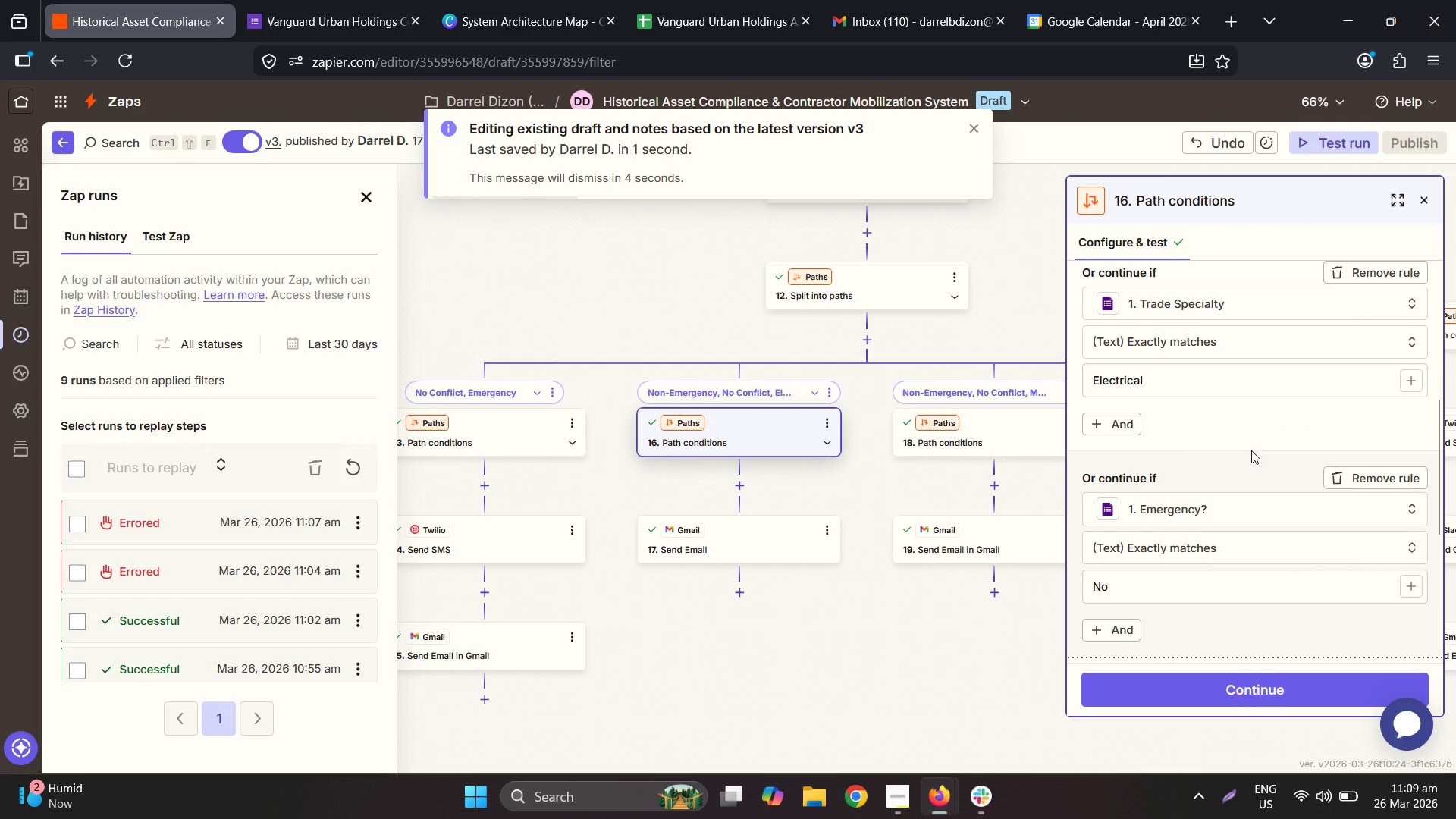 
left_click([1365, 472])
 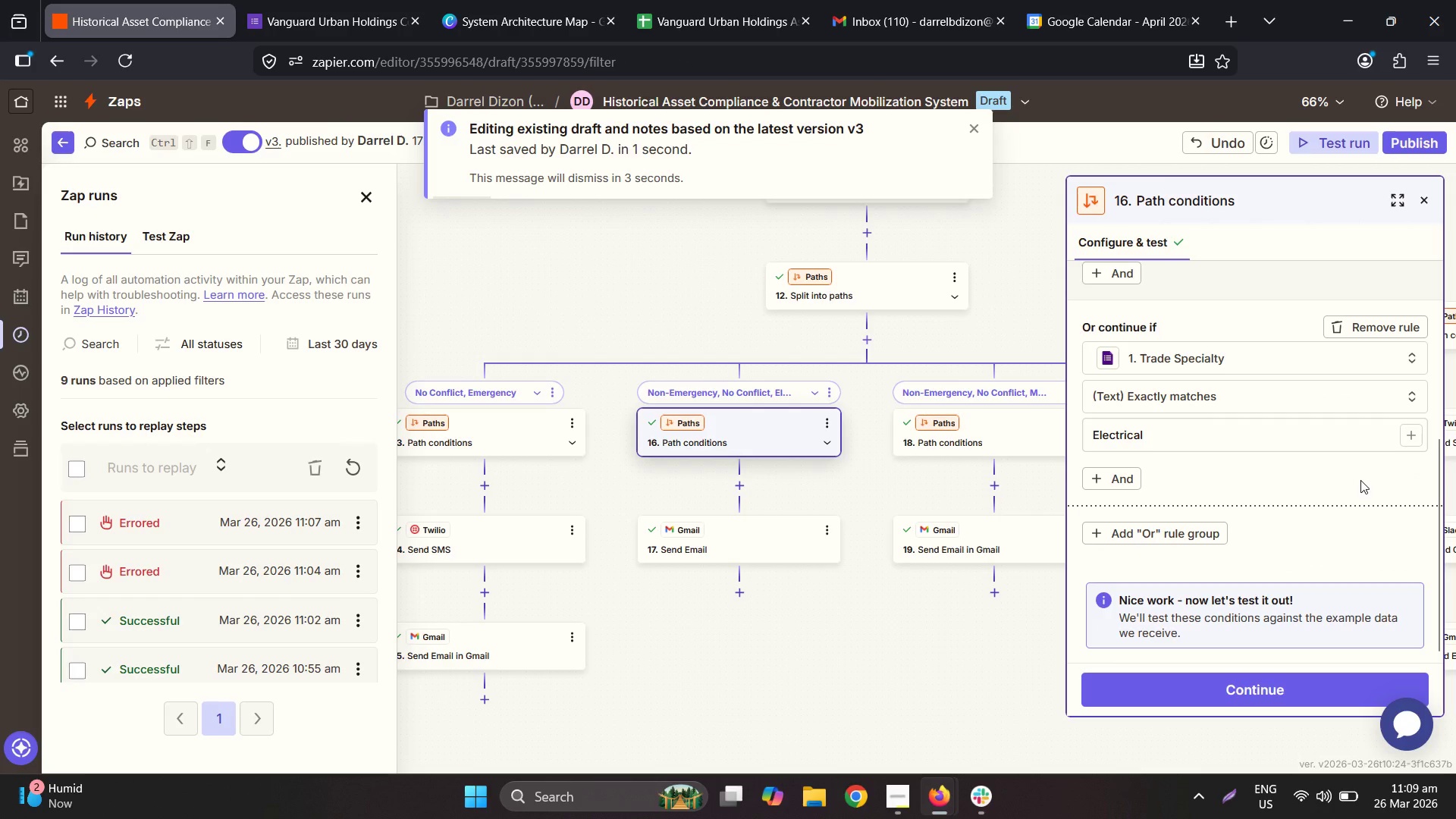 
scroll: coordinate [1328, 503], scroll_direction: down, amount: 1.0
 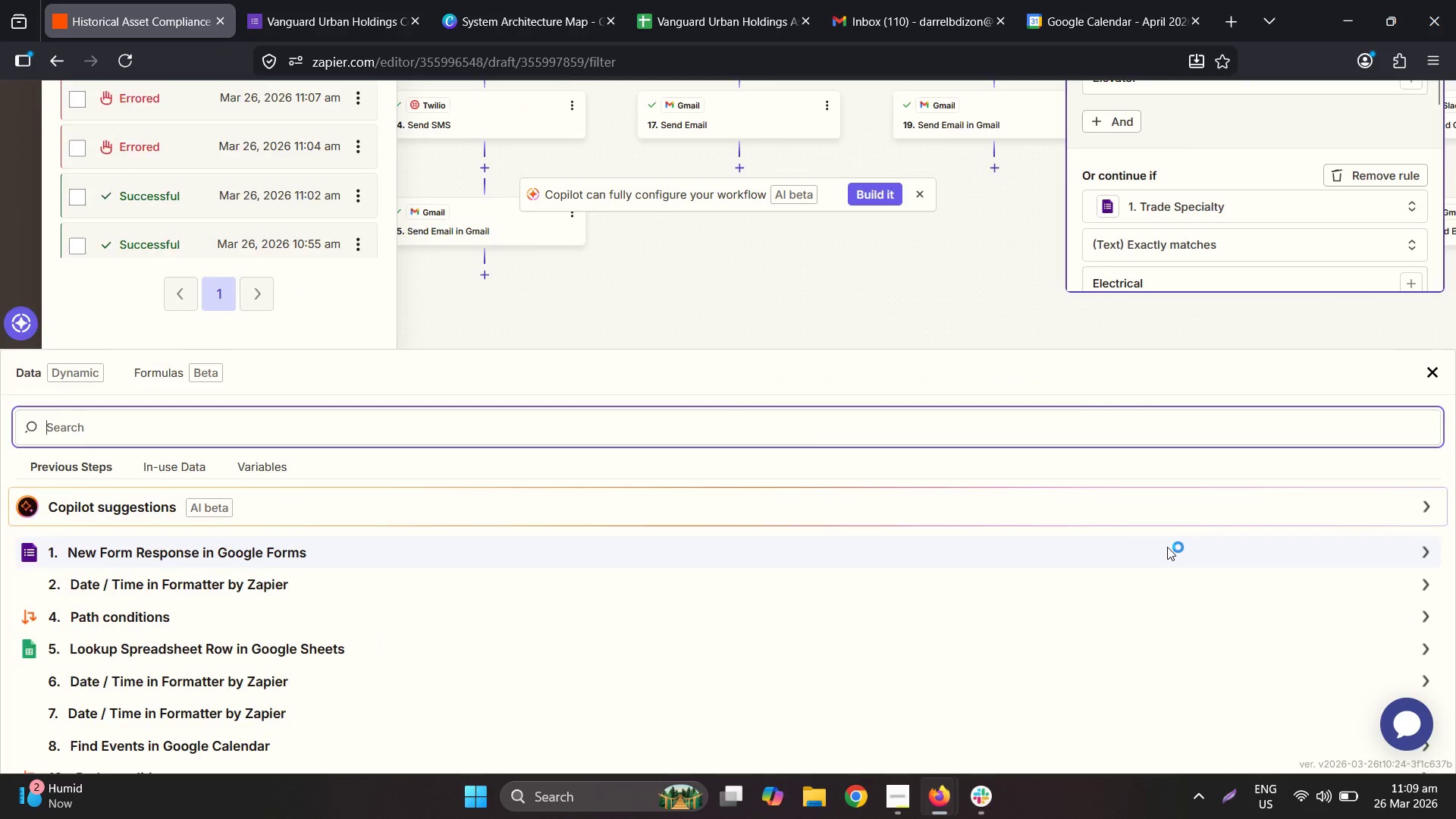 
type(eme)
 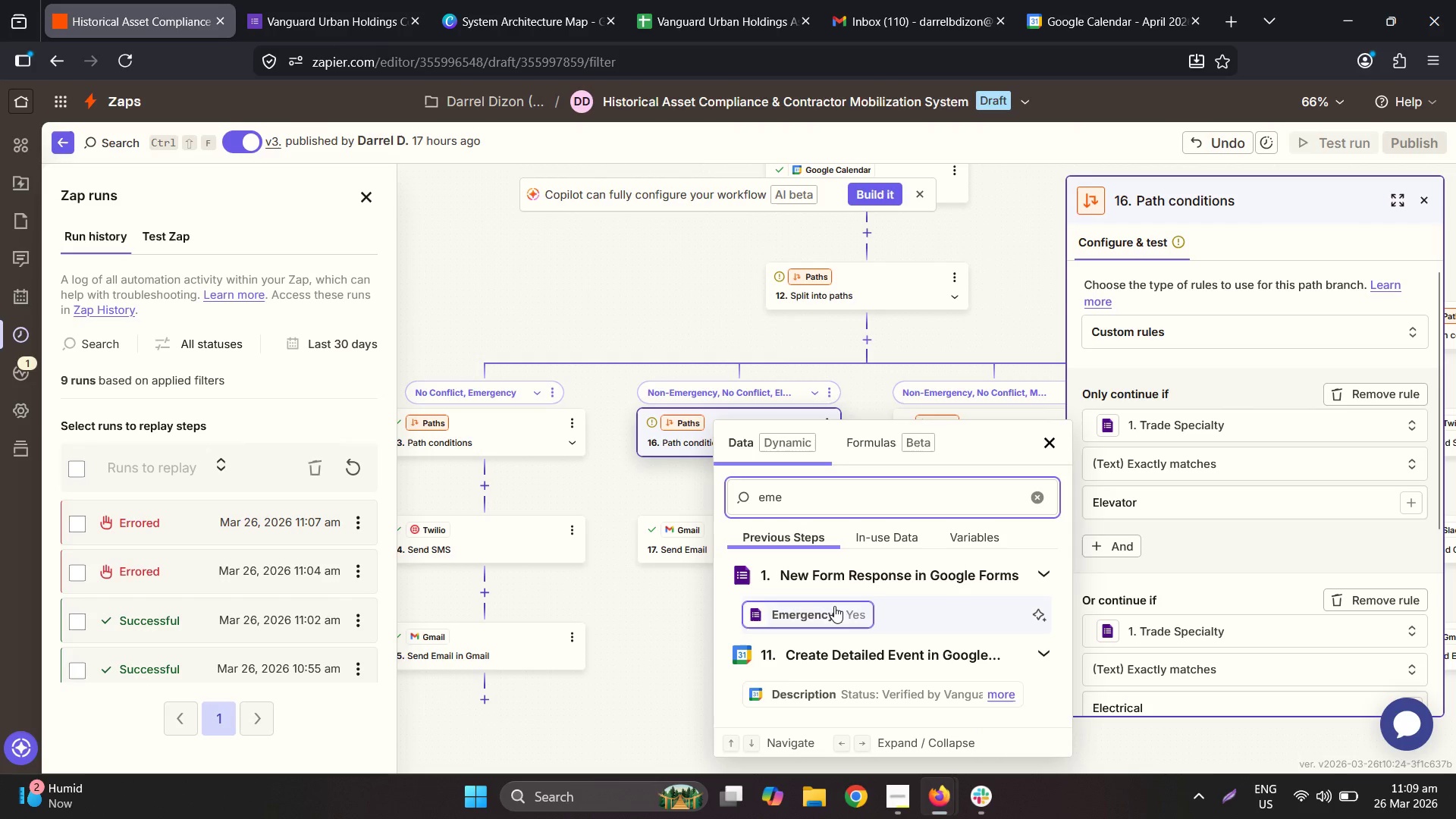 
left_click([833, 614])
 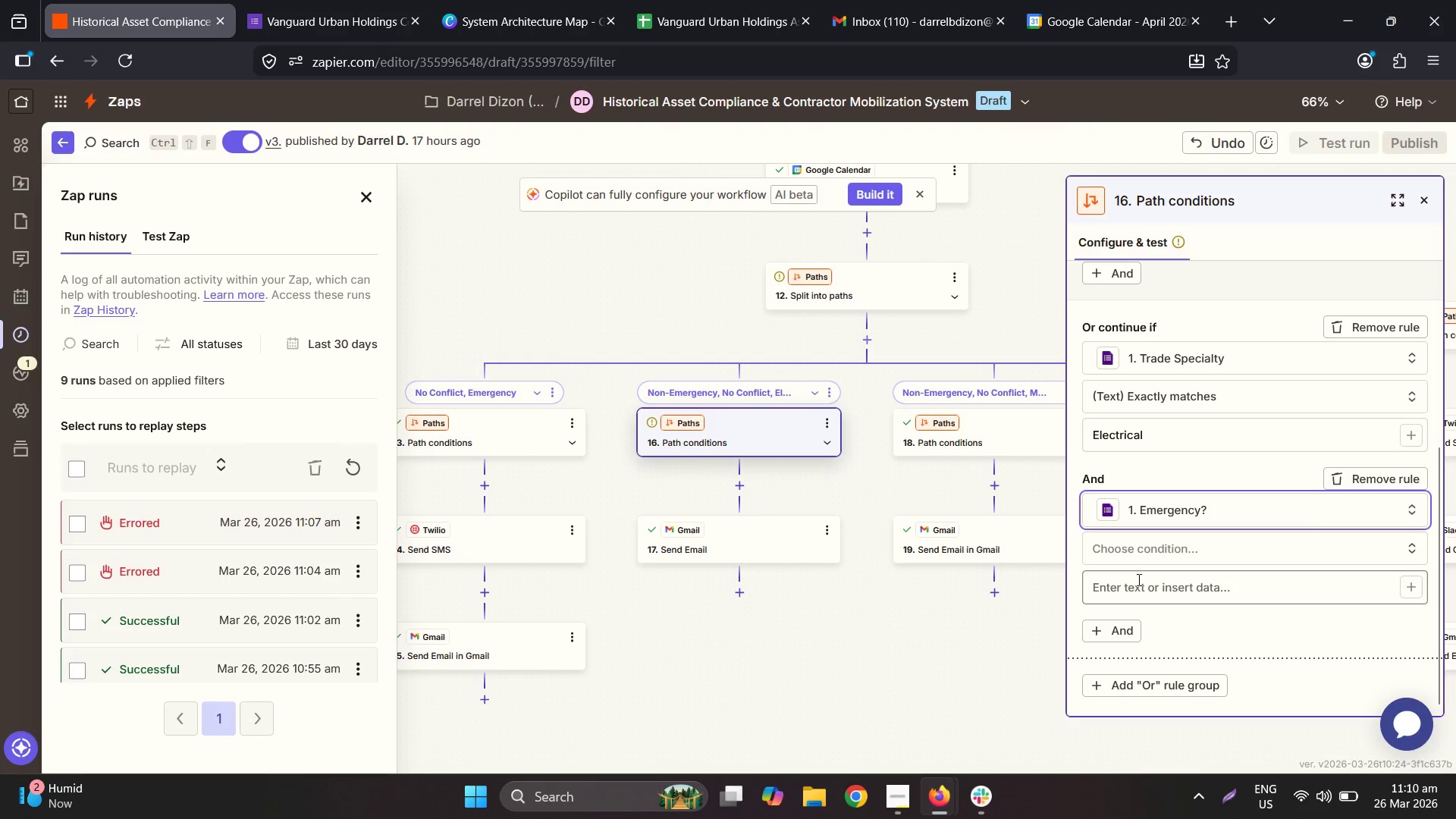 
left_click([1148, 560])
 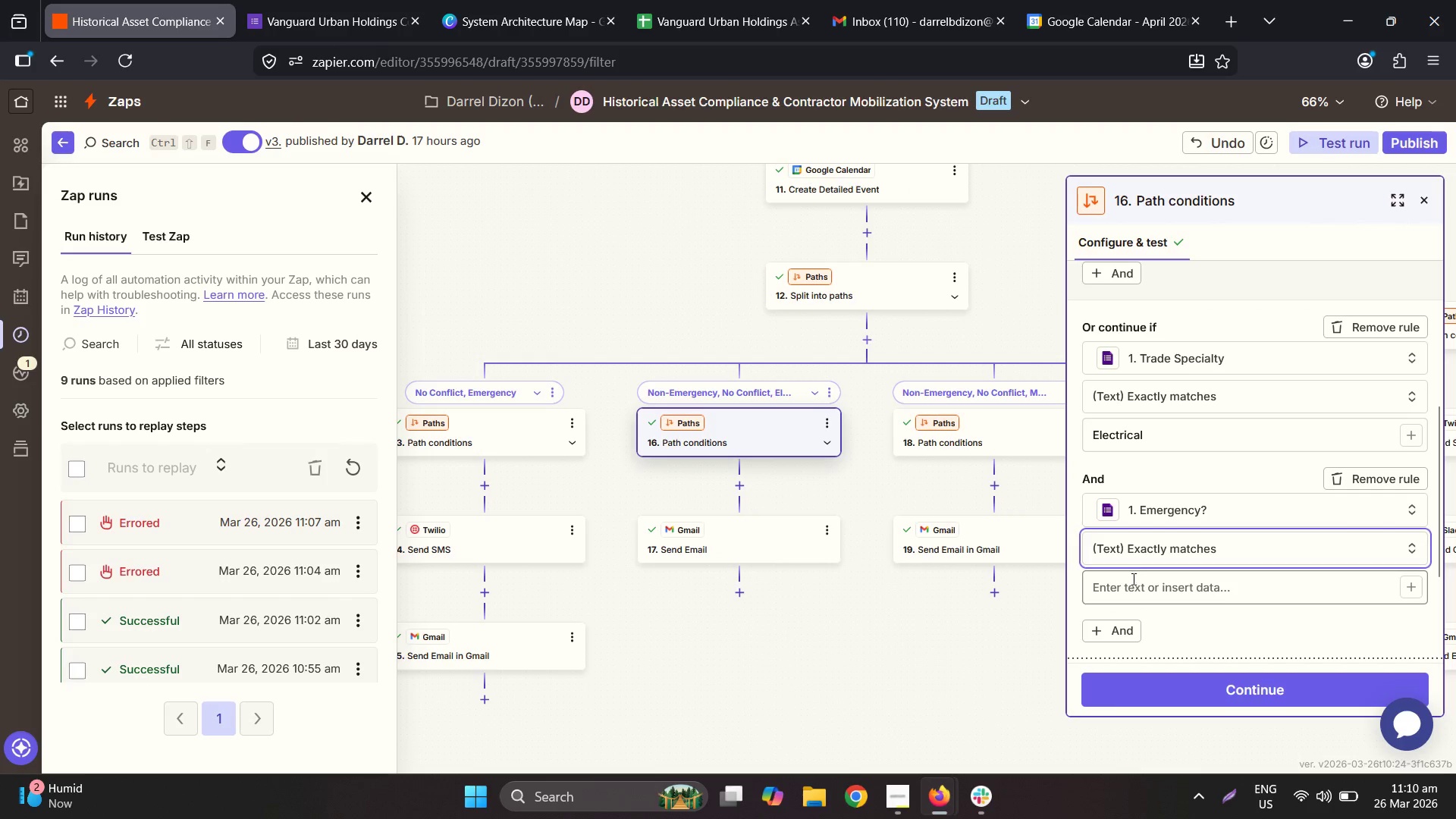 
type(No)
 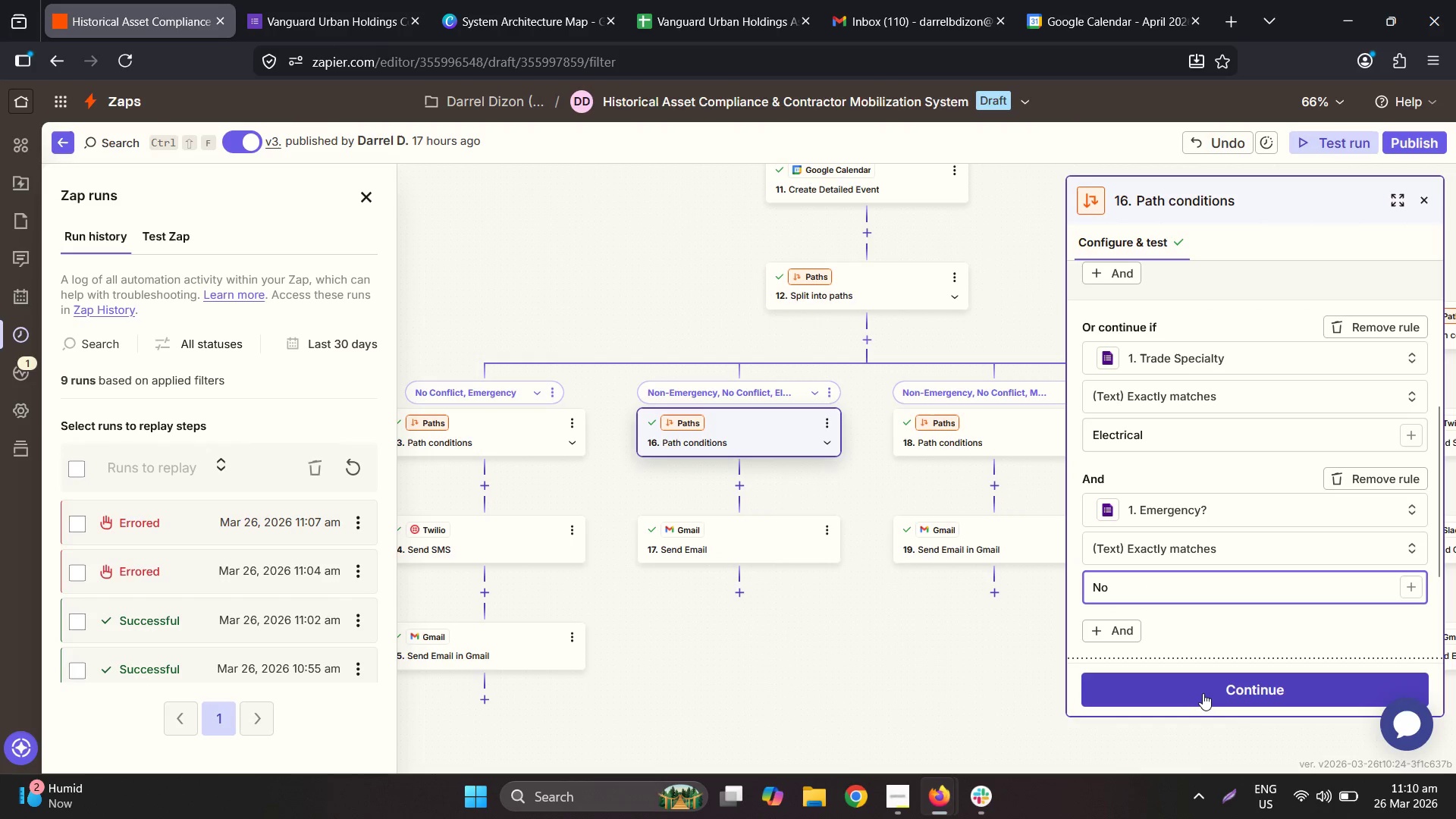 
left_click([1203, 692])
 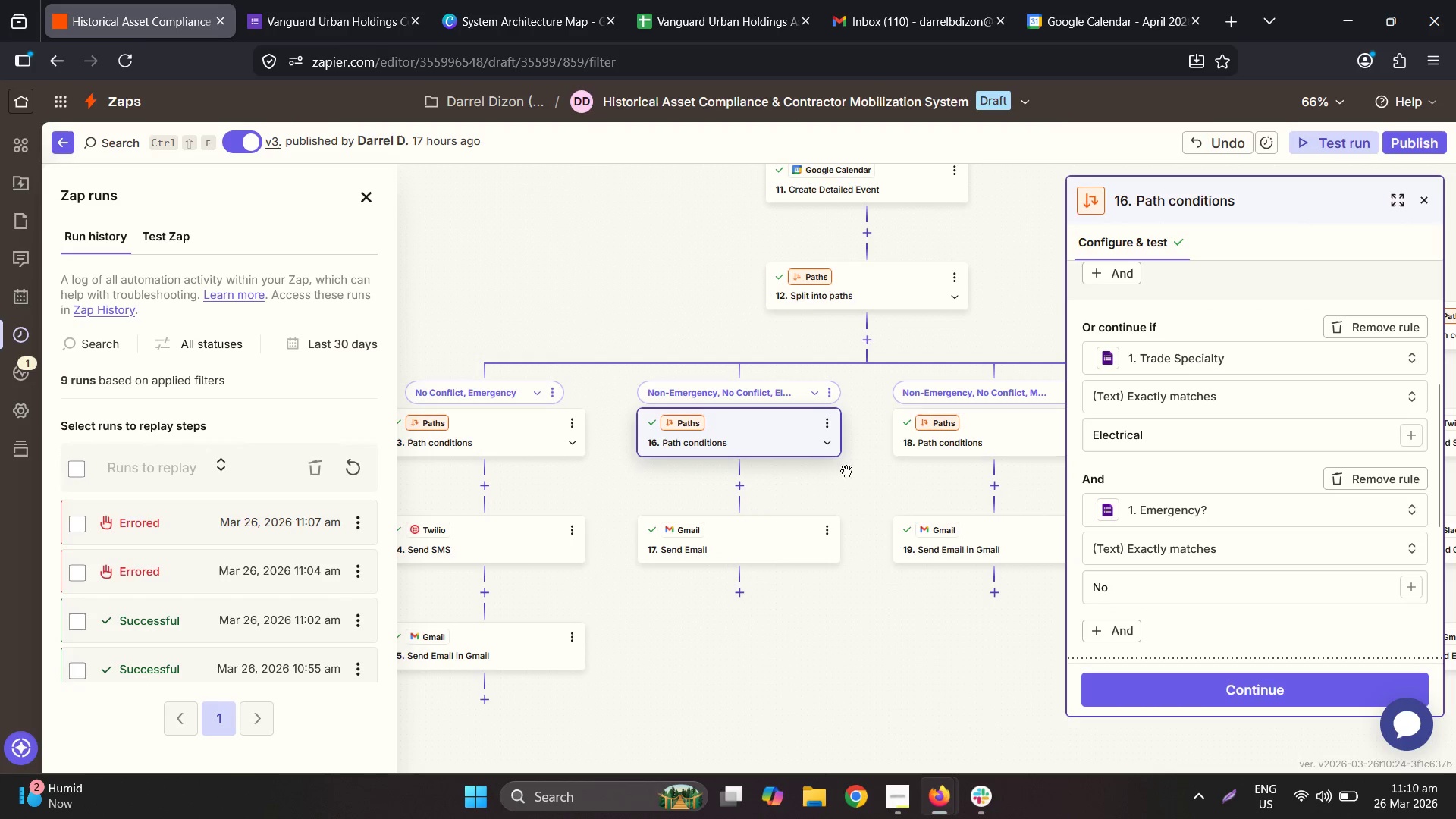 
left_click([792, 439])
 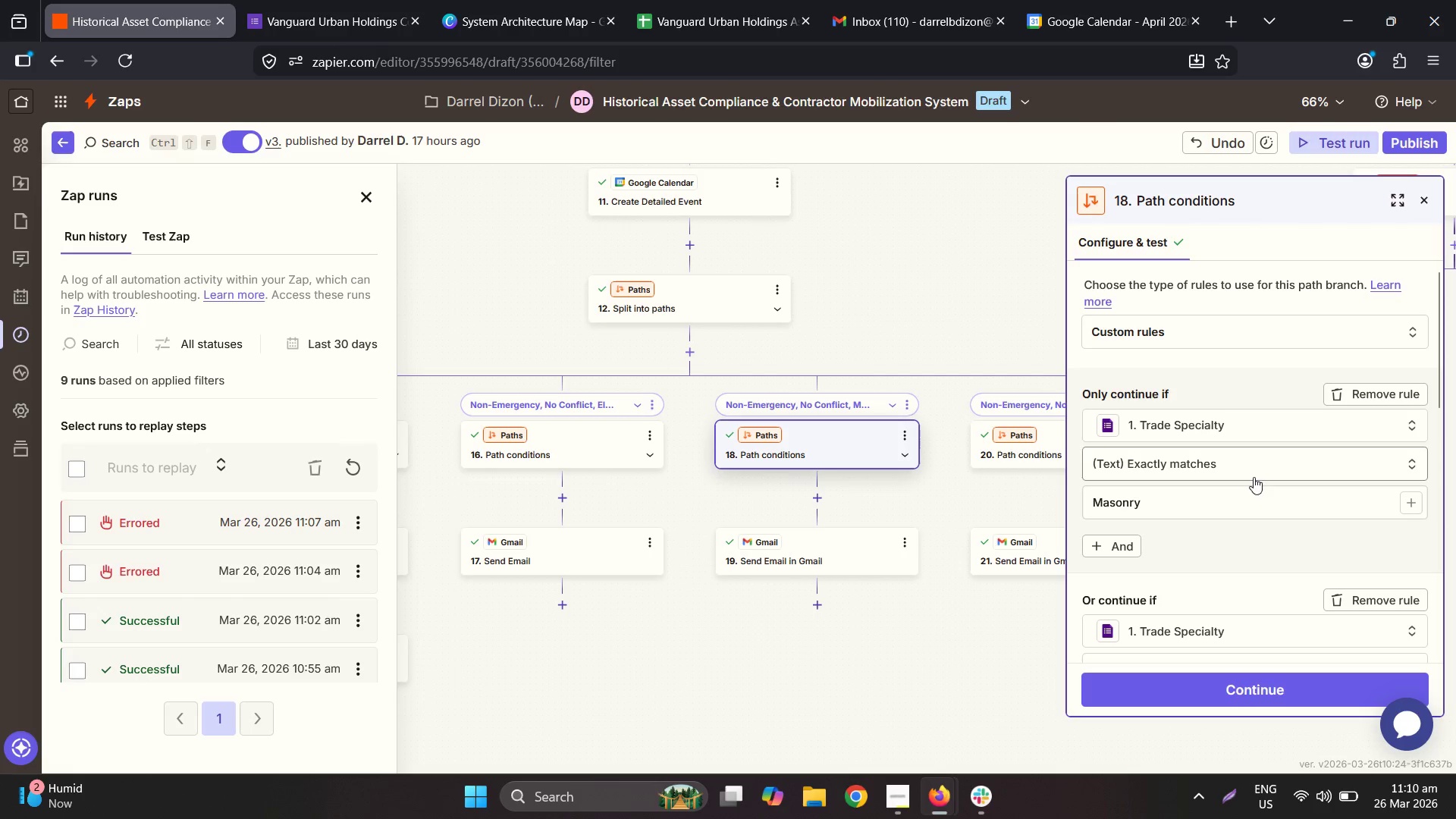 
scroll: coordinate [1266, 520], scroll_direction: down, amount: 1.0
 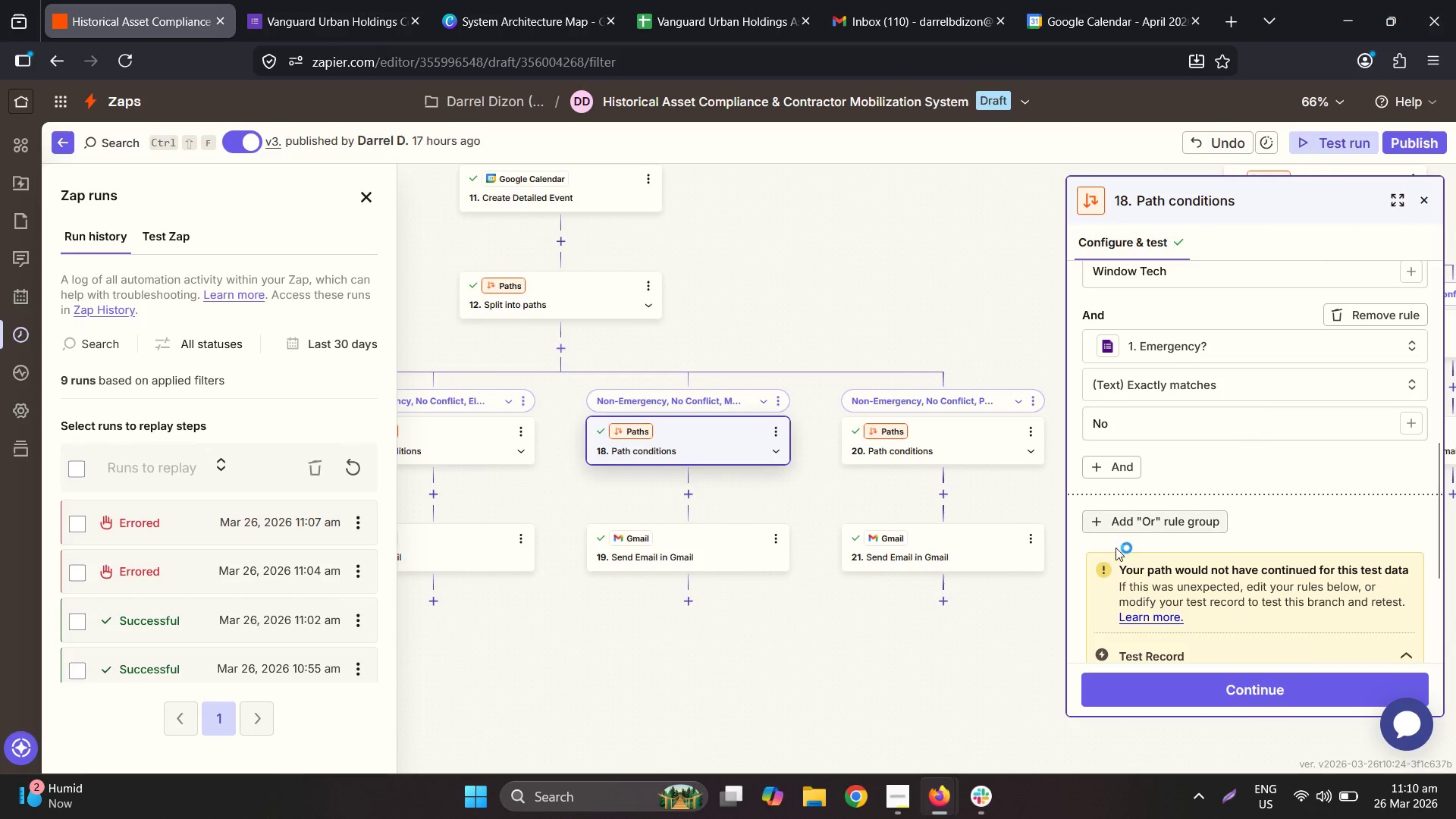 
wait(5.58)
 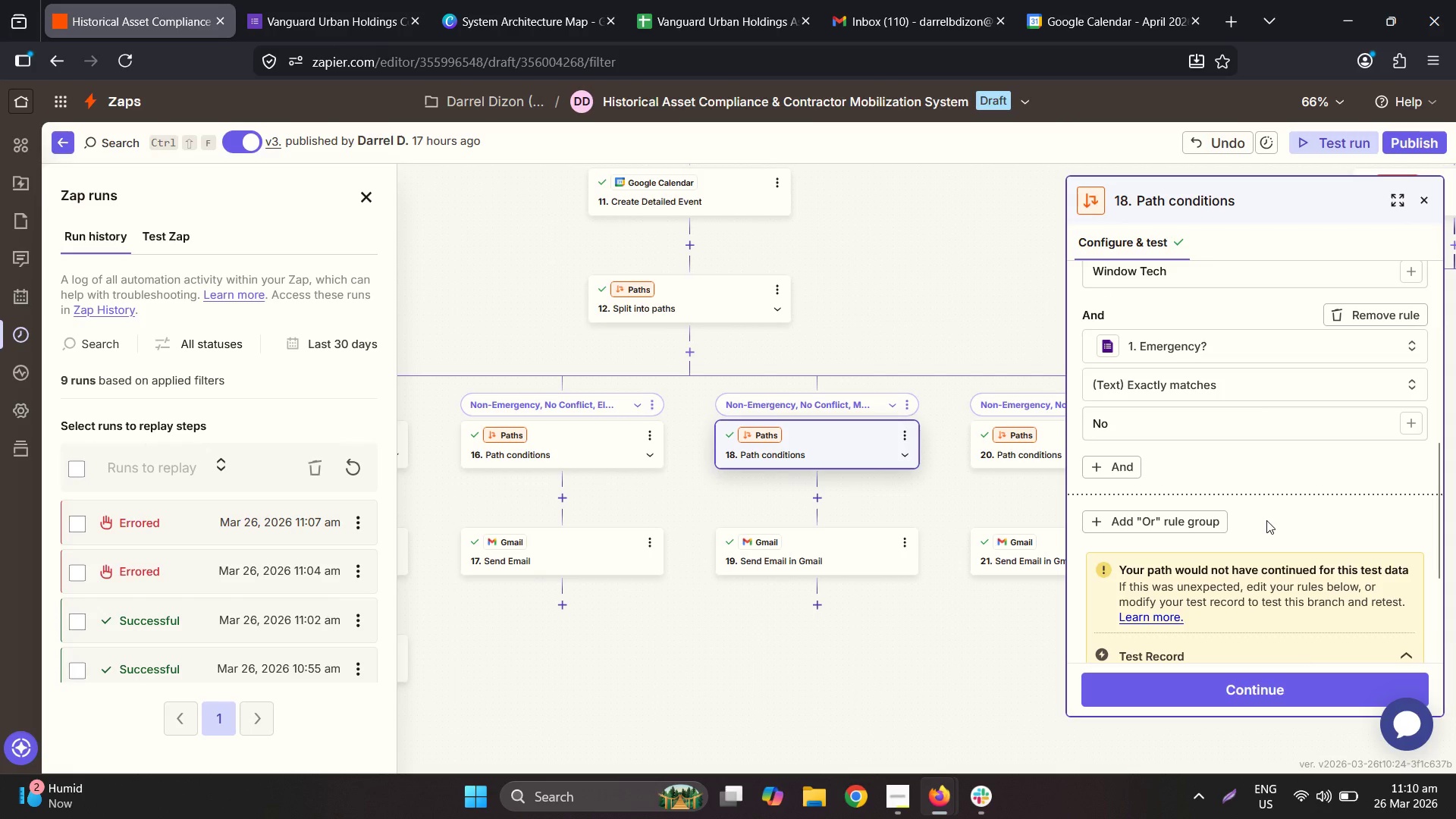 
left_click([763, 460])
 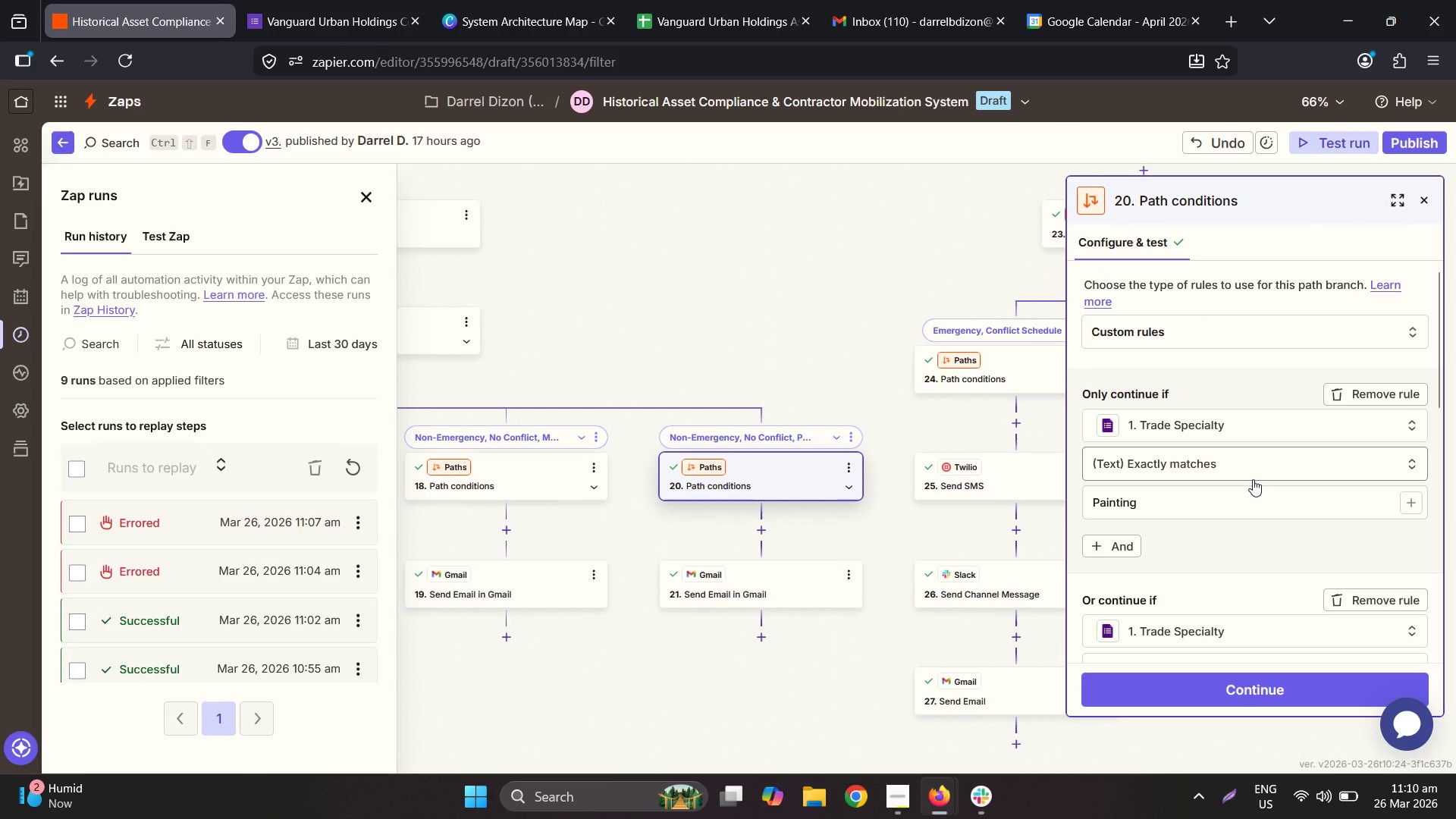 
scroll: coordinate [1254, 478], scroll_direction: down, amount: 2.0
 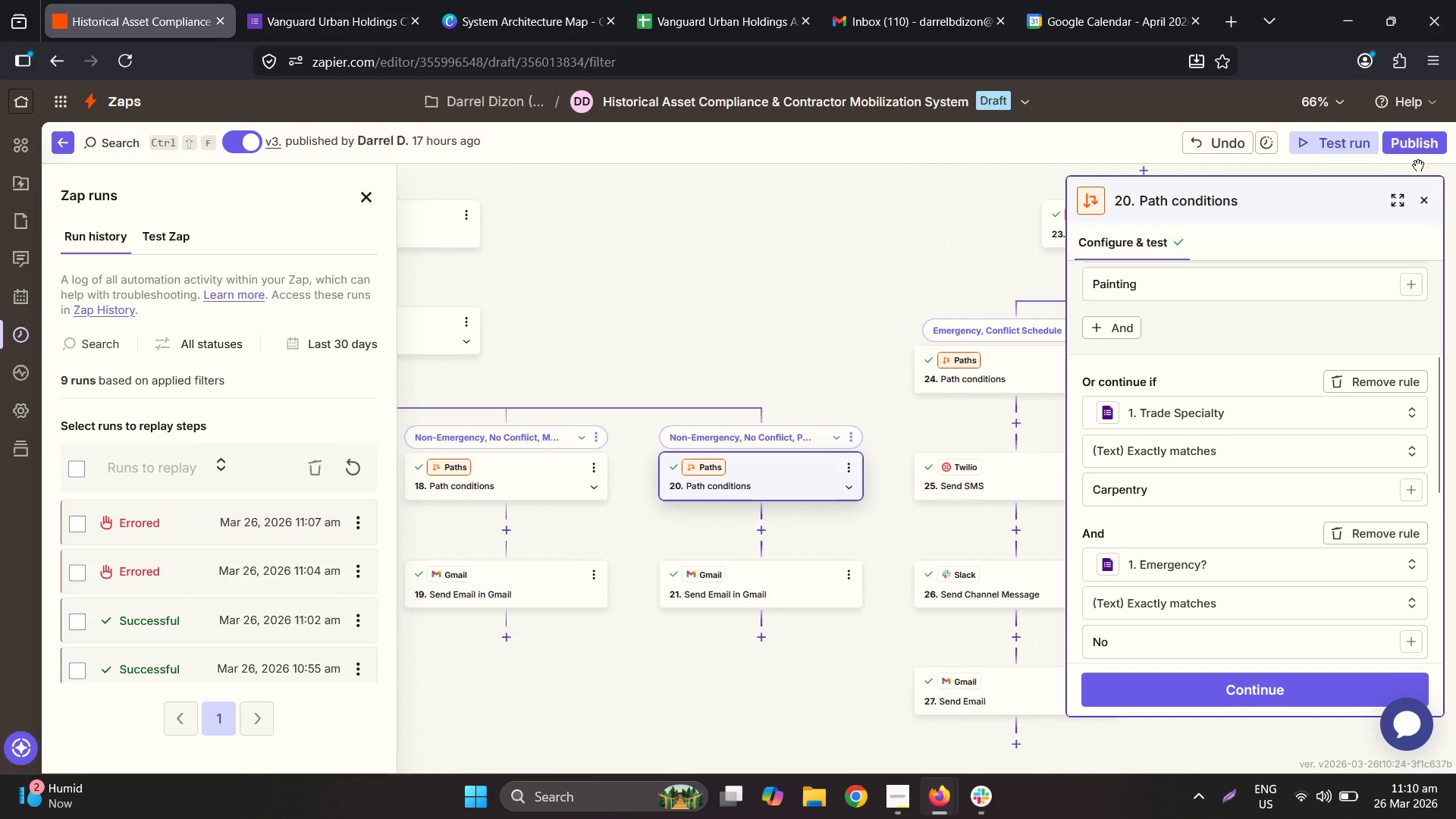 
left_click([1426, 140])
 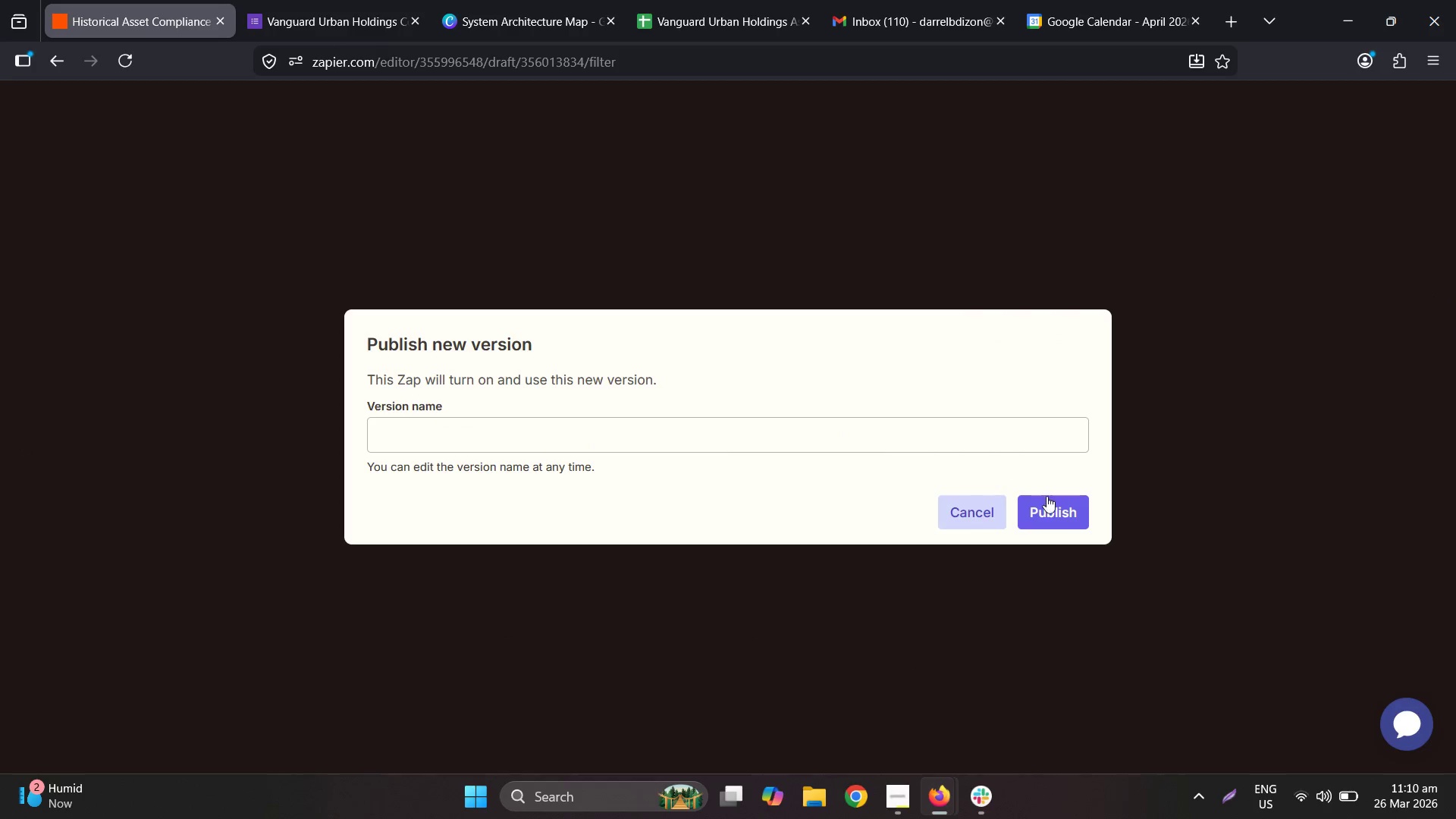 
left_click([1049, 504])
 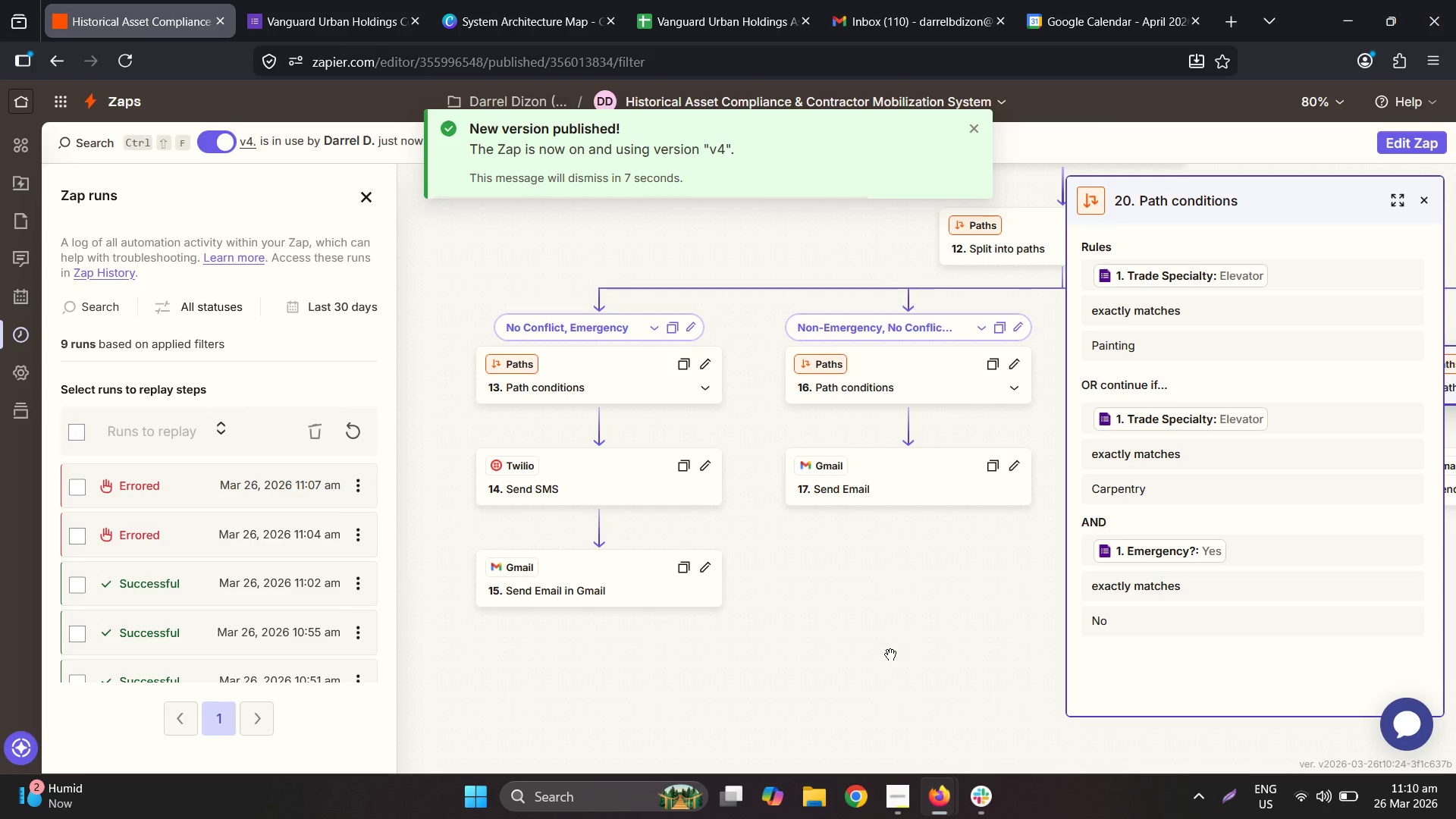 
wait(14.98)
 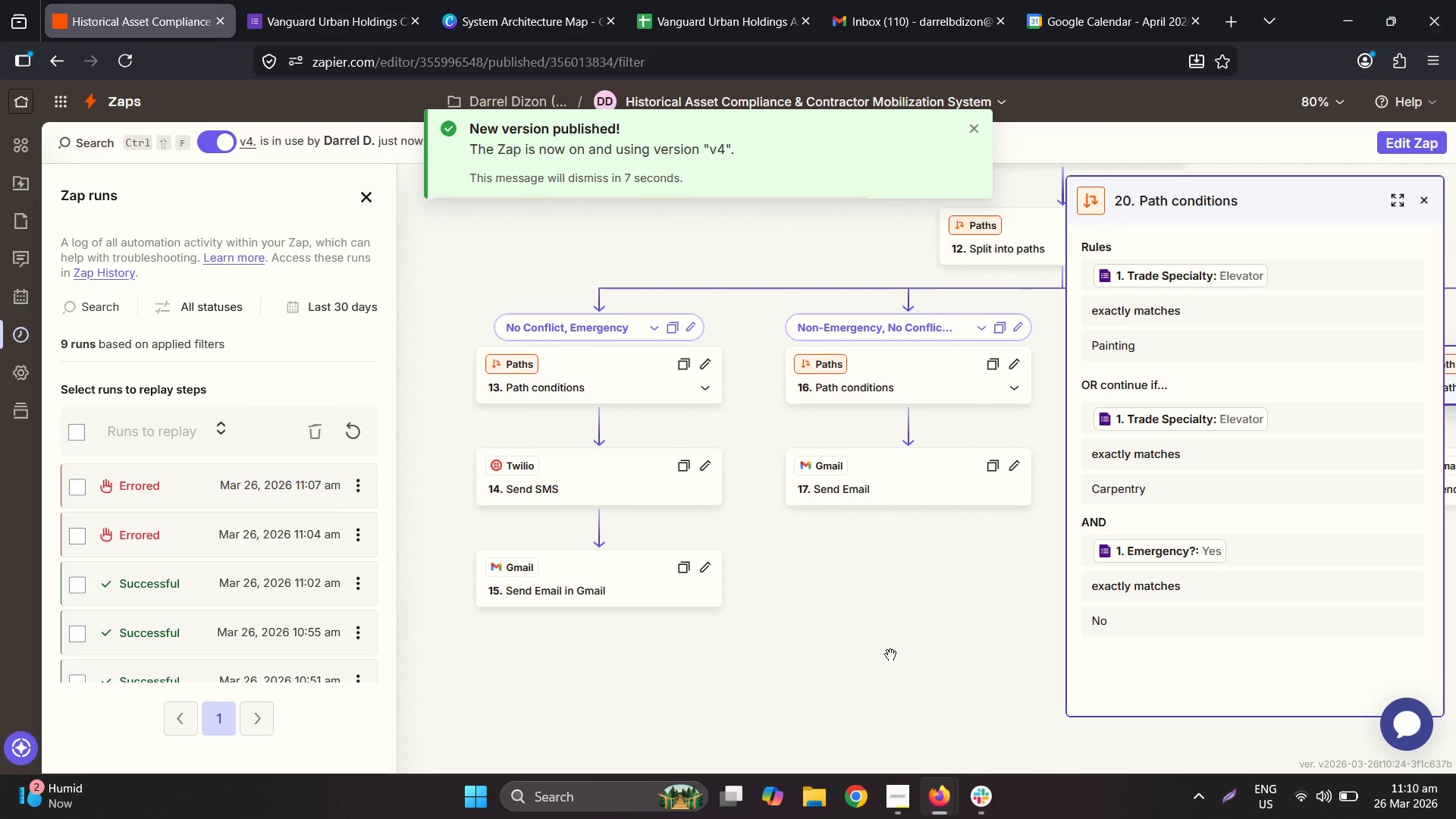 
left_click([1078, 0])
 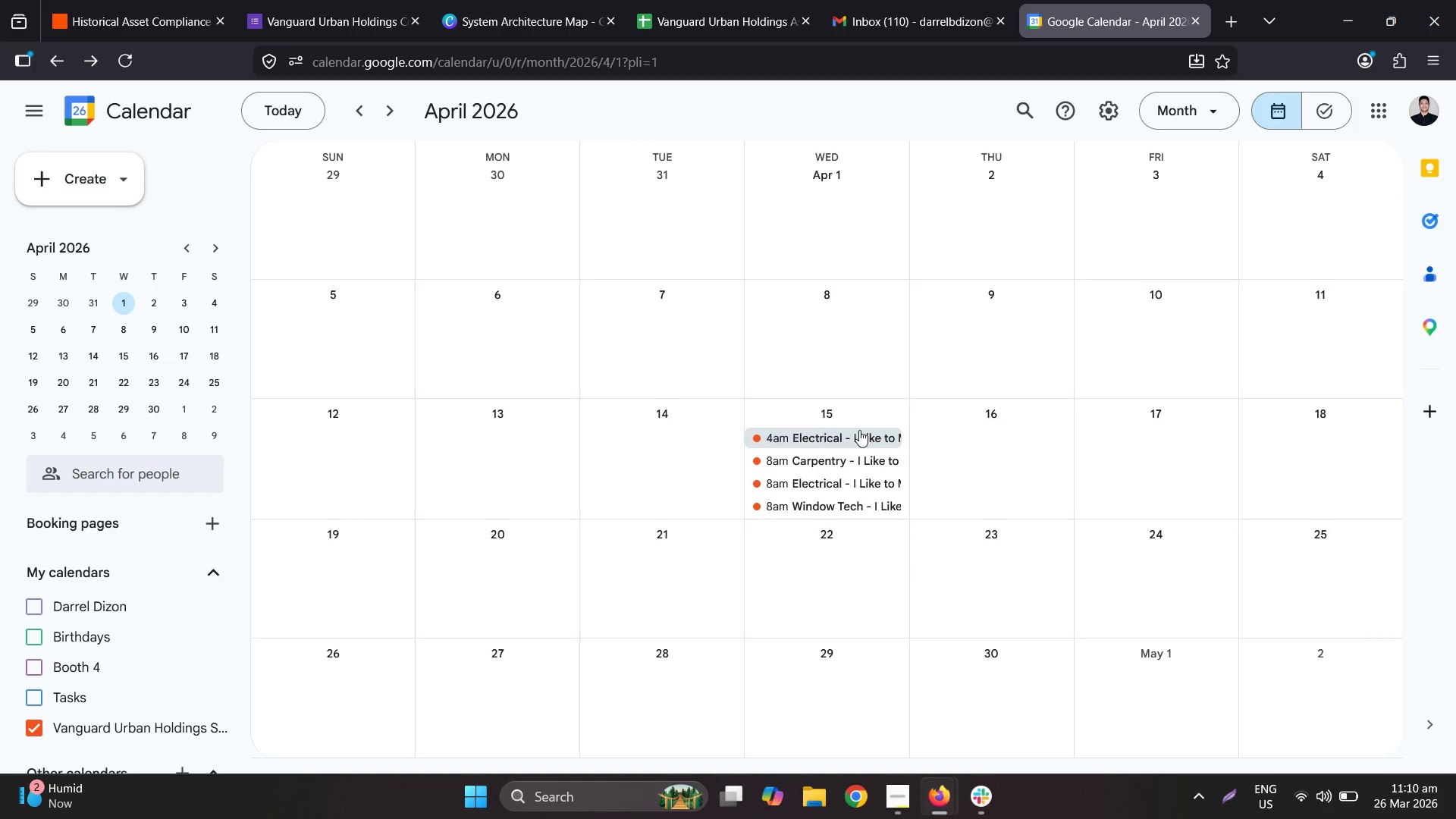 
left_click([858, 432])
 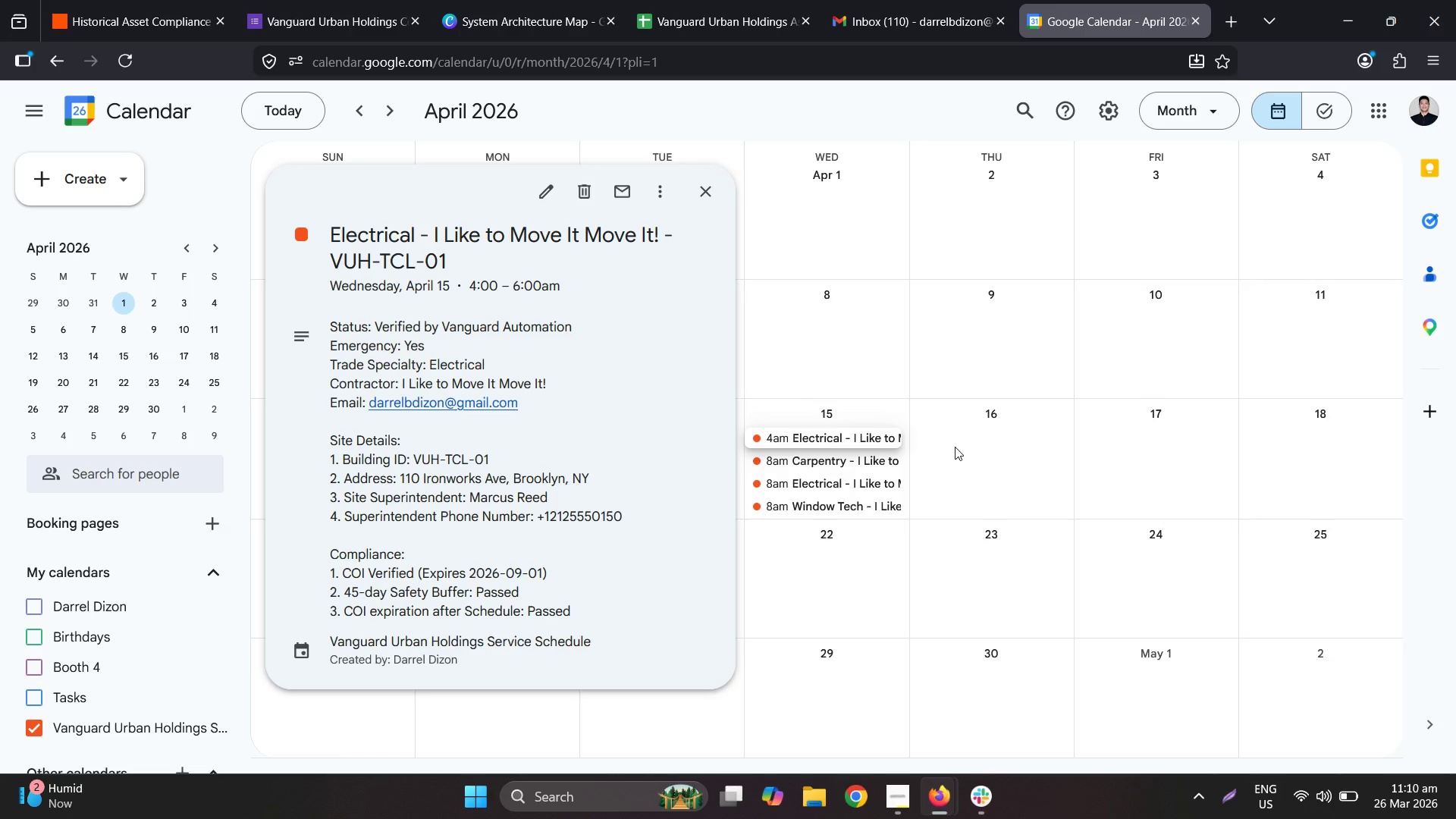 
left_click([906, 0])
 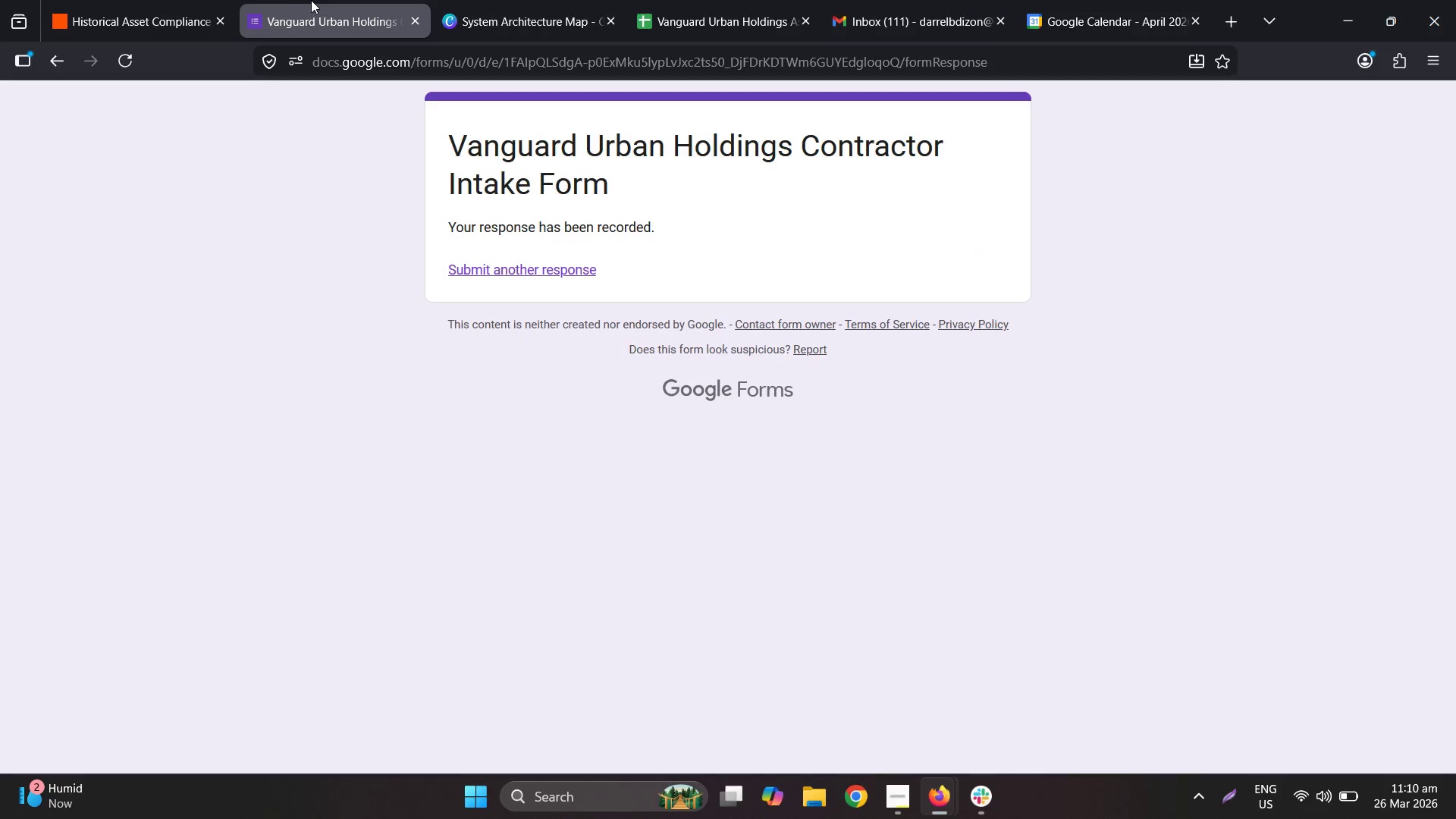 
left_click([156, 0])
 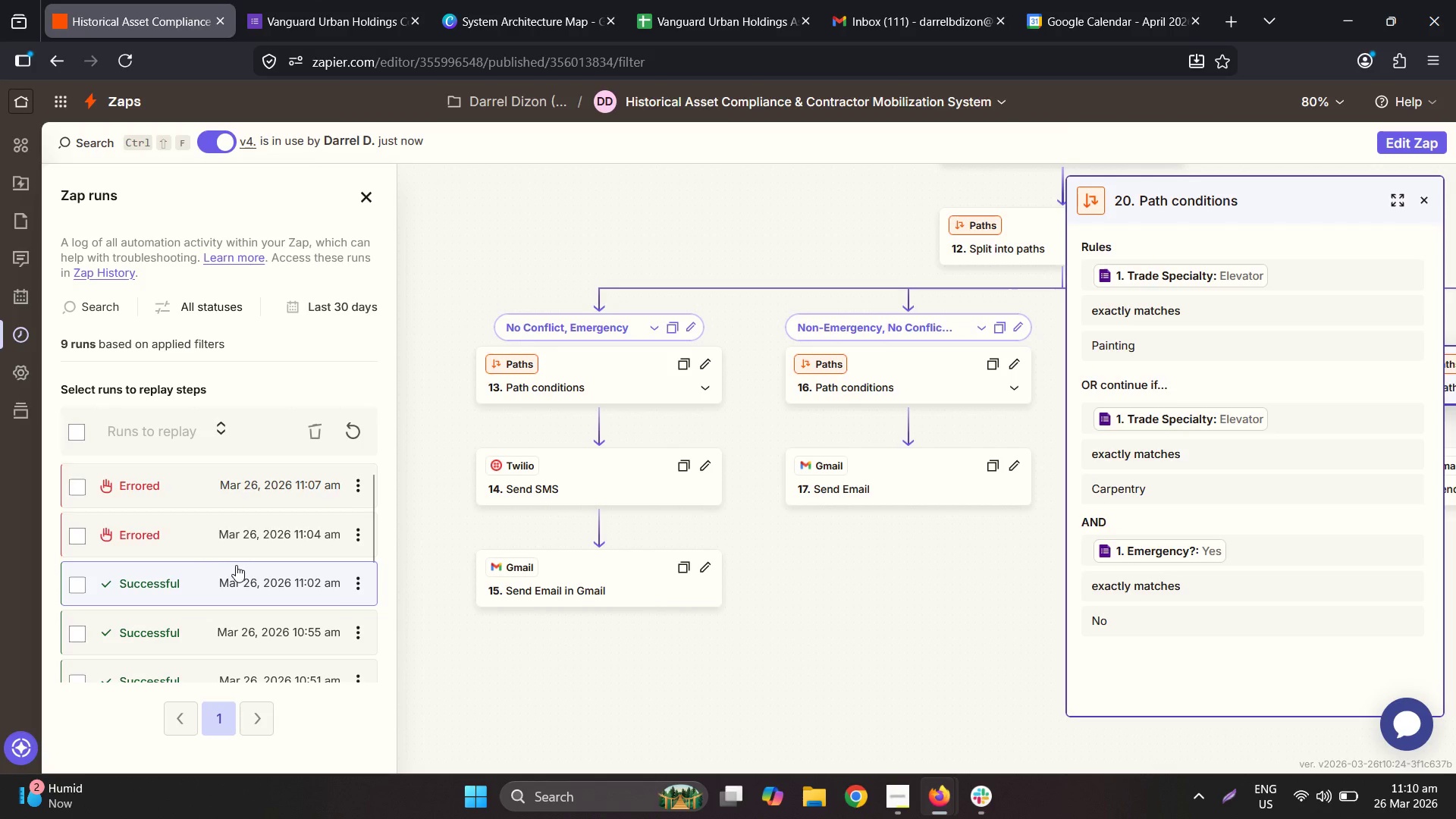 
left_click([256, 487])
 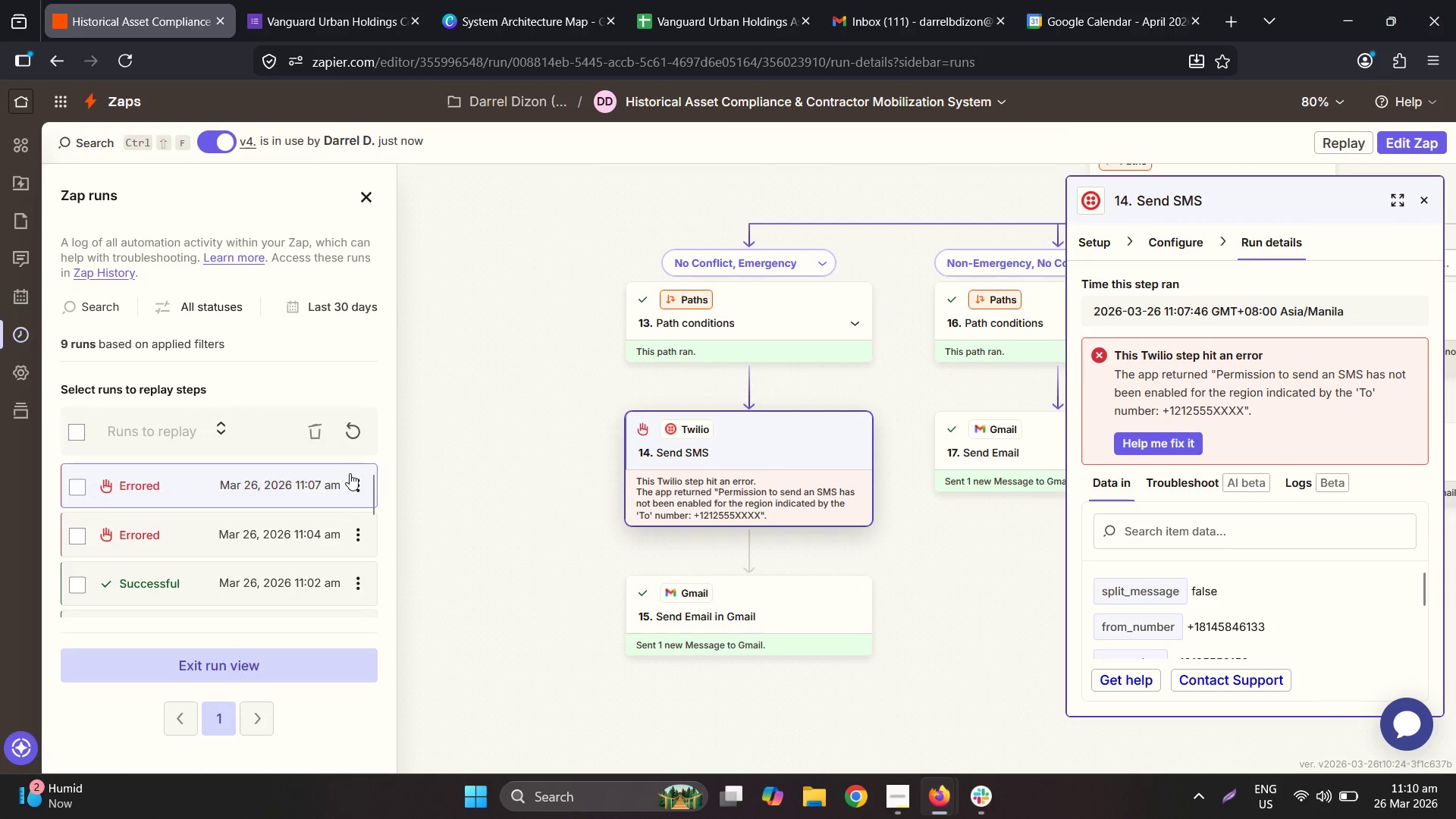 
left_click([361, 485])
 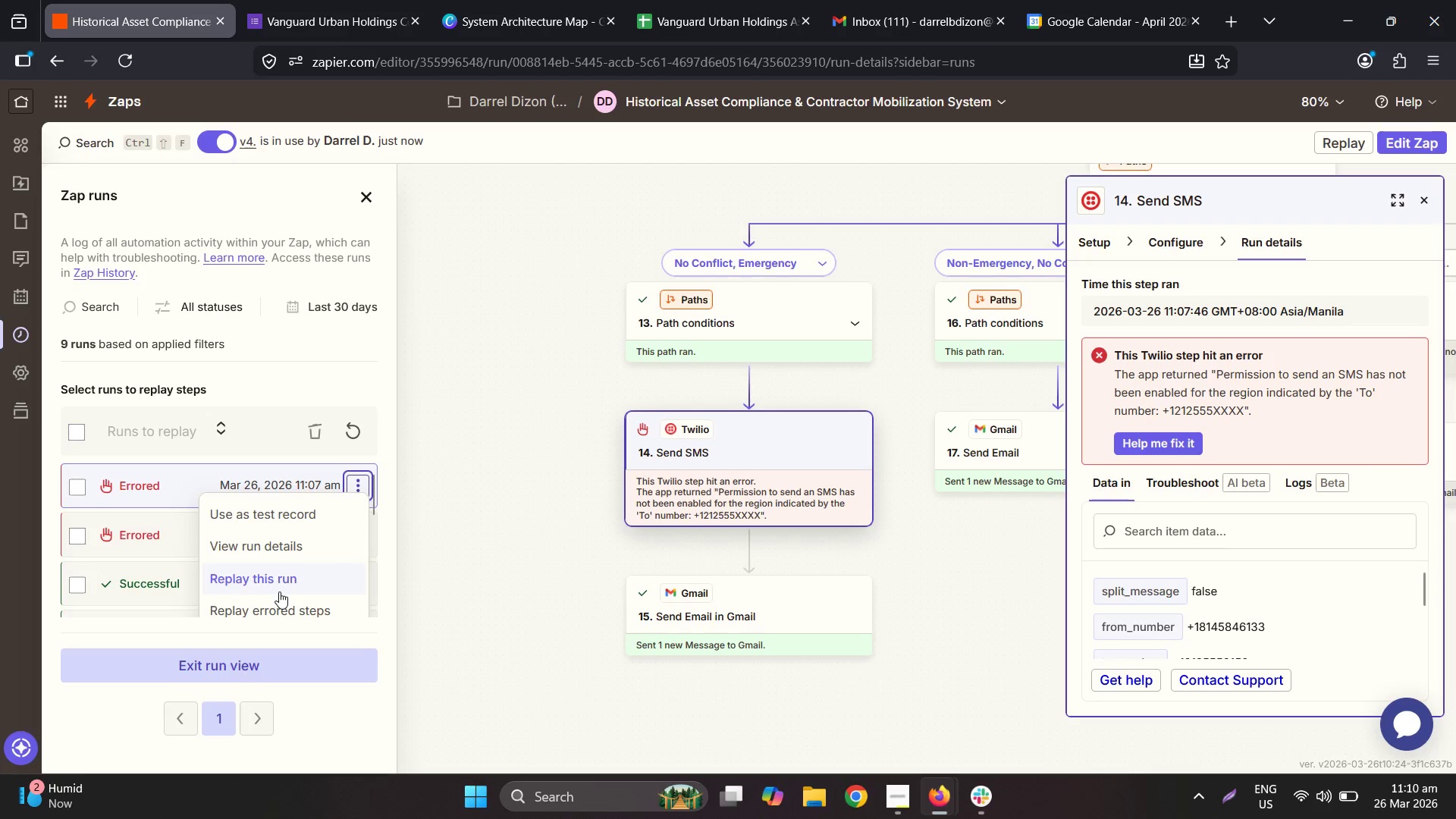 
scroll: coordinate [284, 582], scroll_direction: down, amount: 1.0
 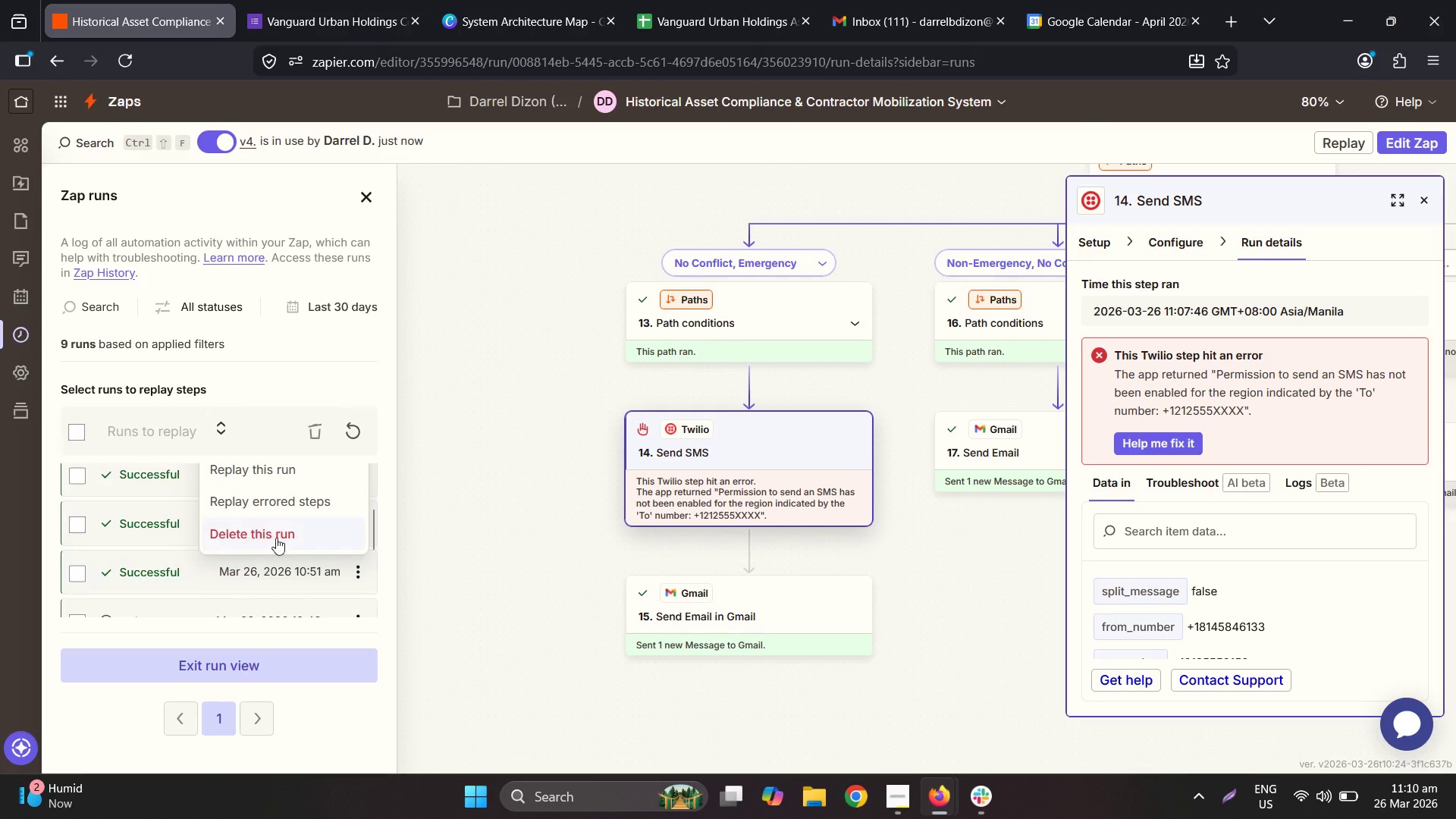 
left_click([275, 534])
 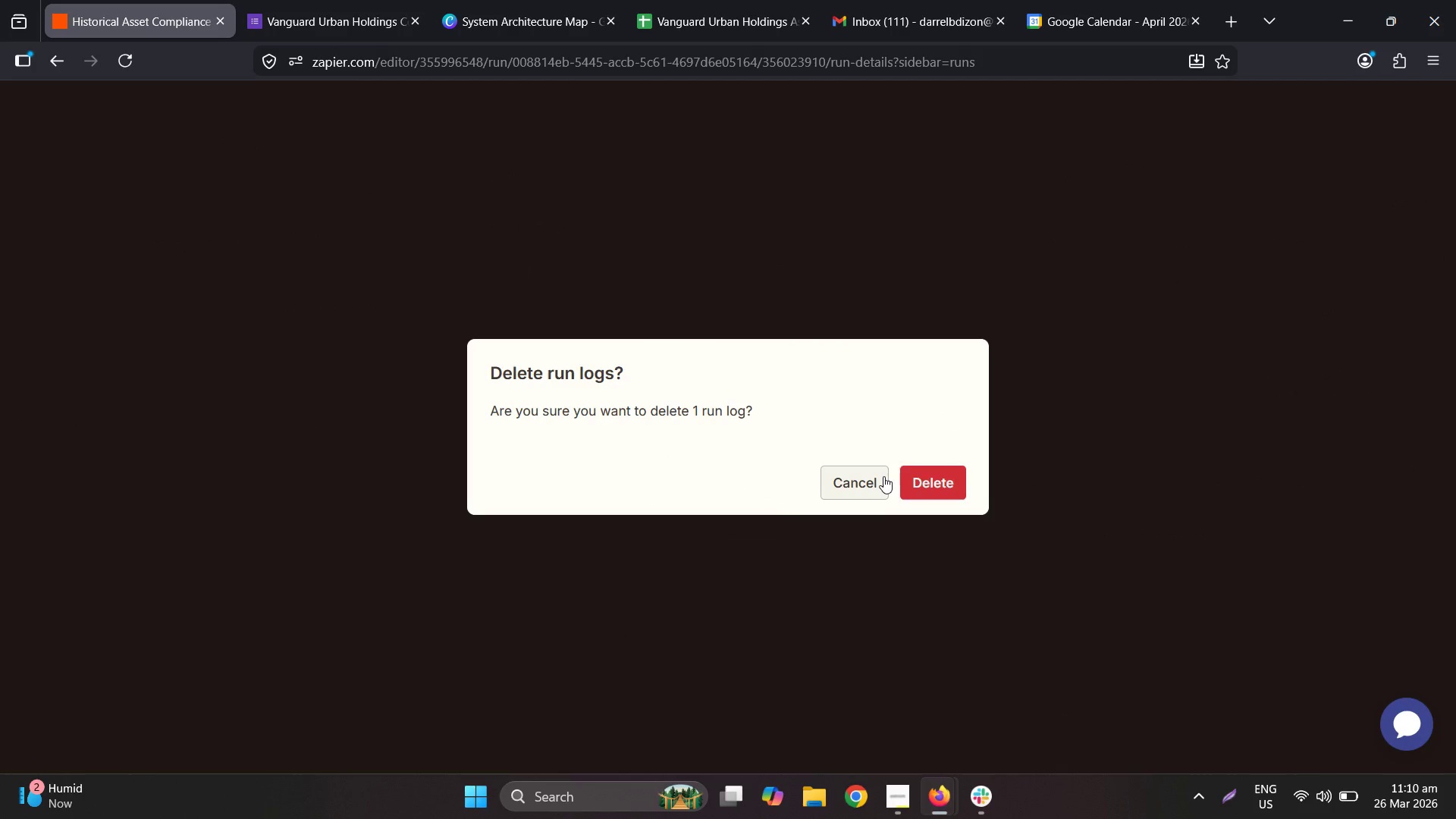 
left_click([937, 480])
 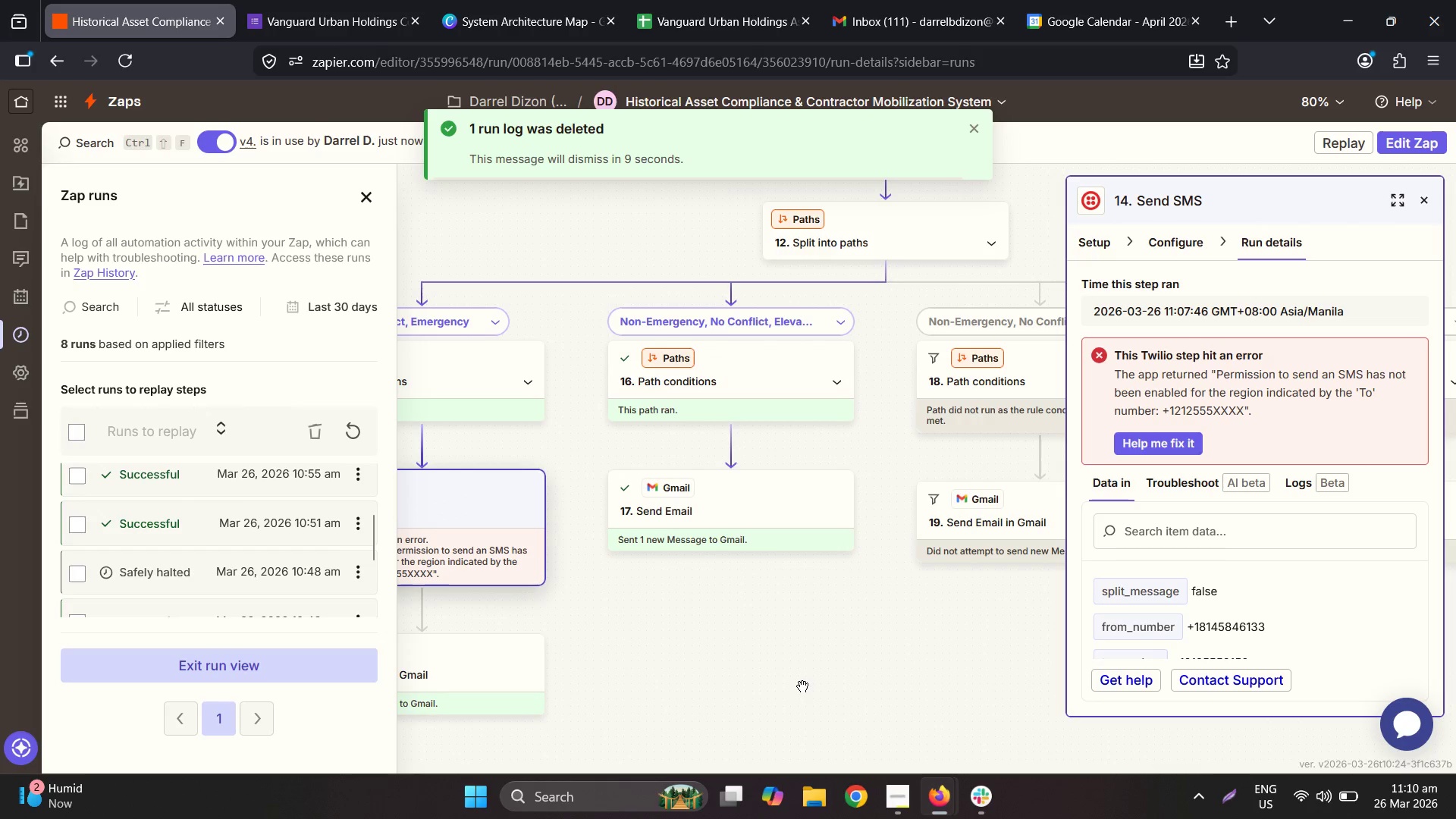 
wait(9.92)
 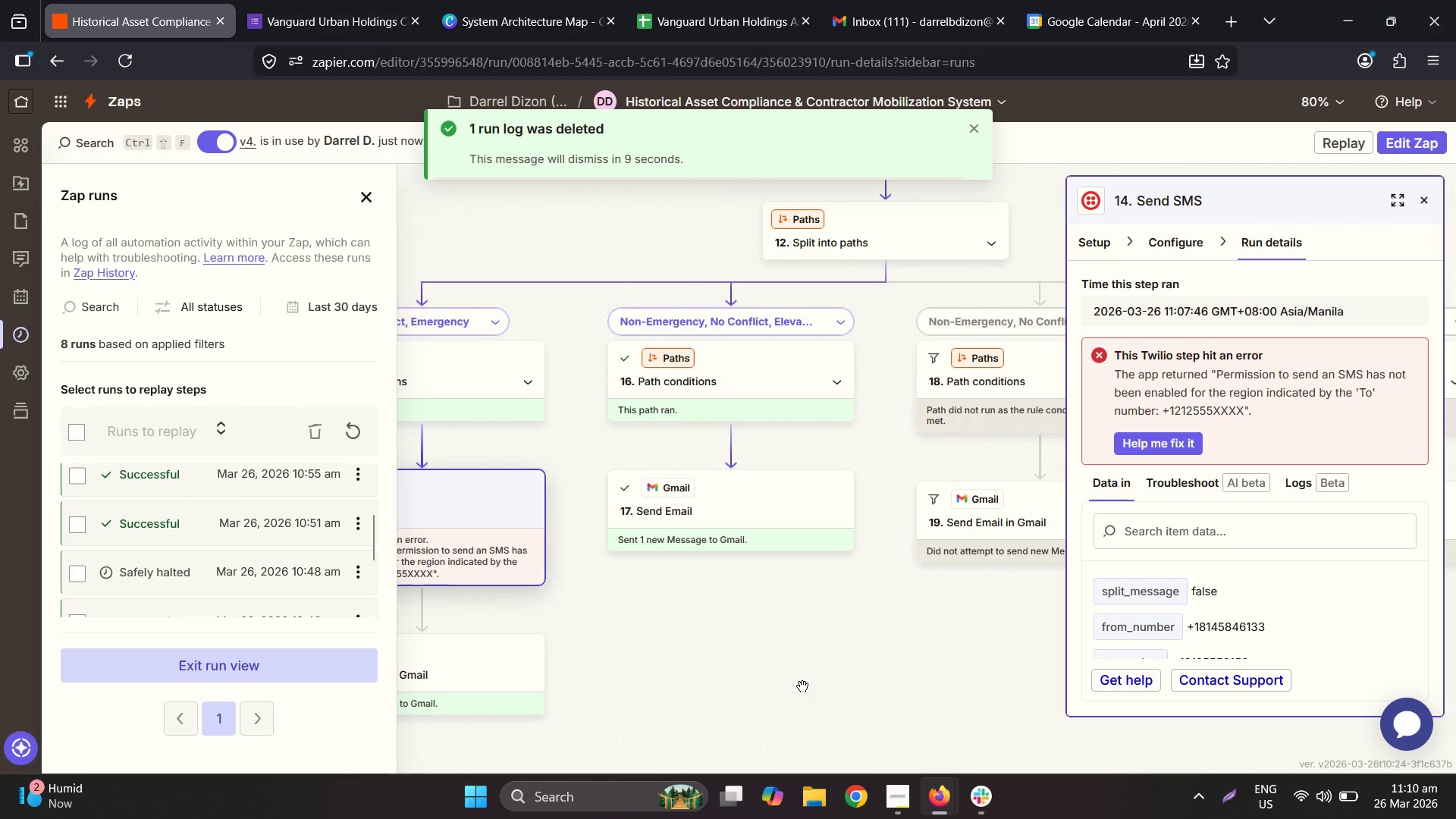 
scroll: coordinate [314, 576], scroll_direction: up, amount: 3.0
 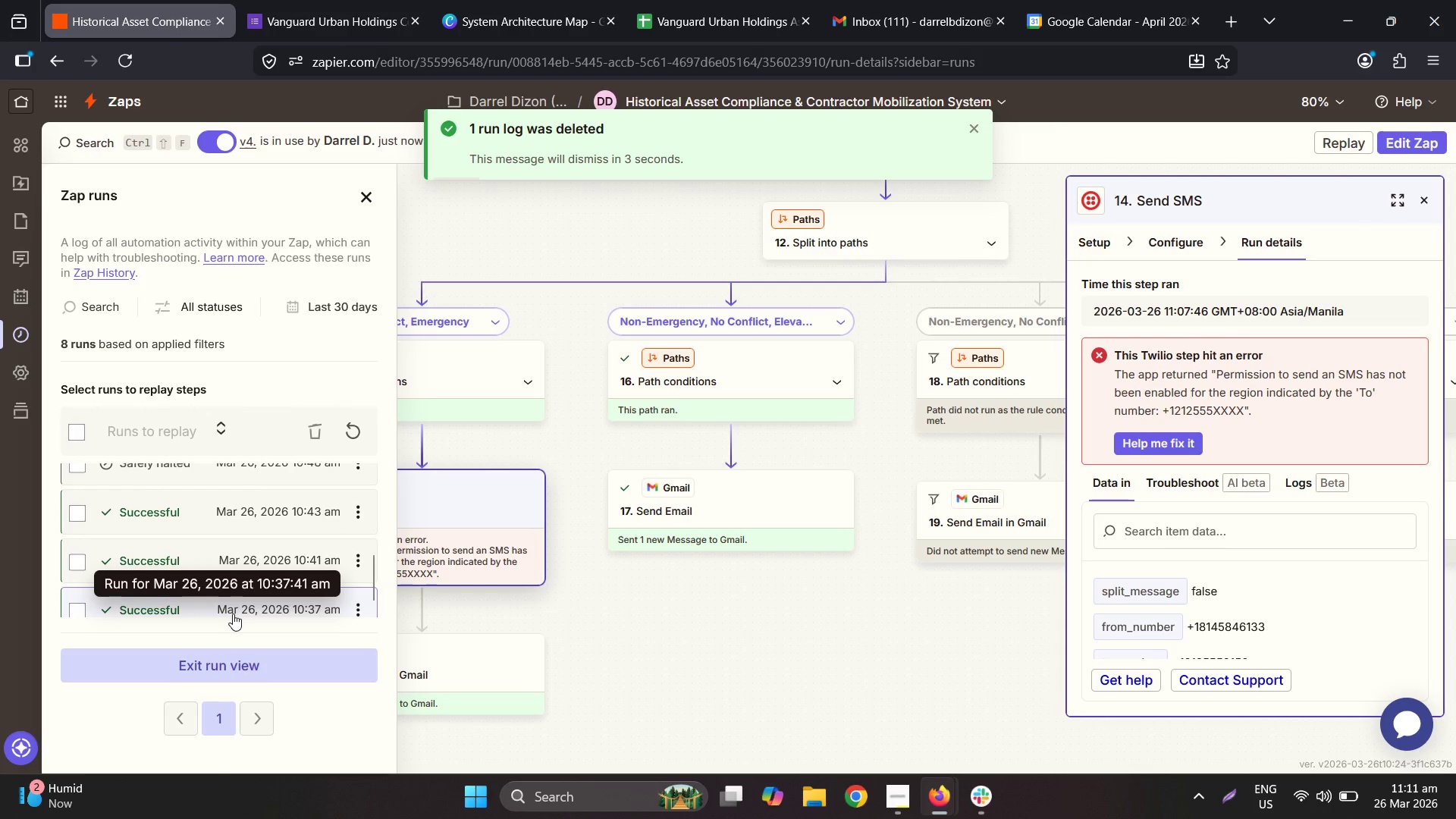 
scroll: coordinate [236, 607], scroll_direction: down, amount: 2.0
 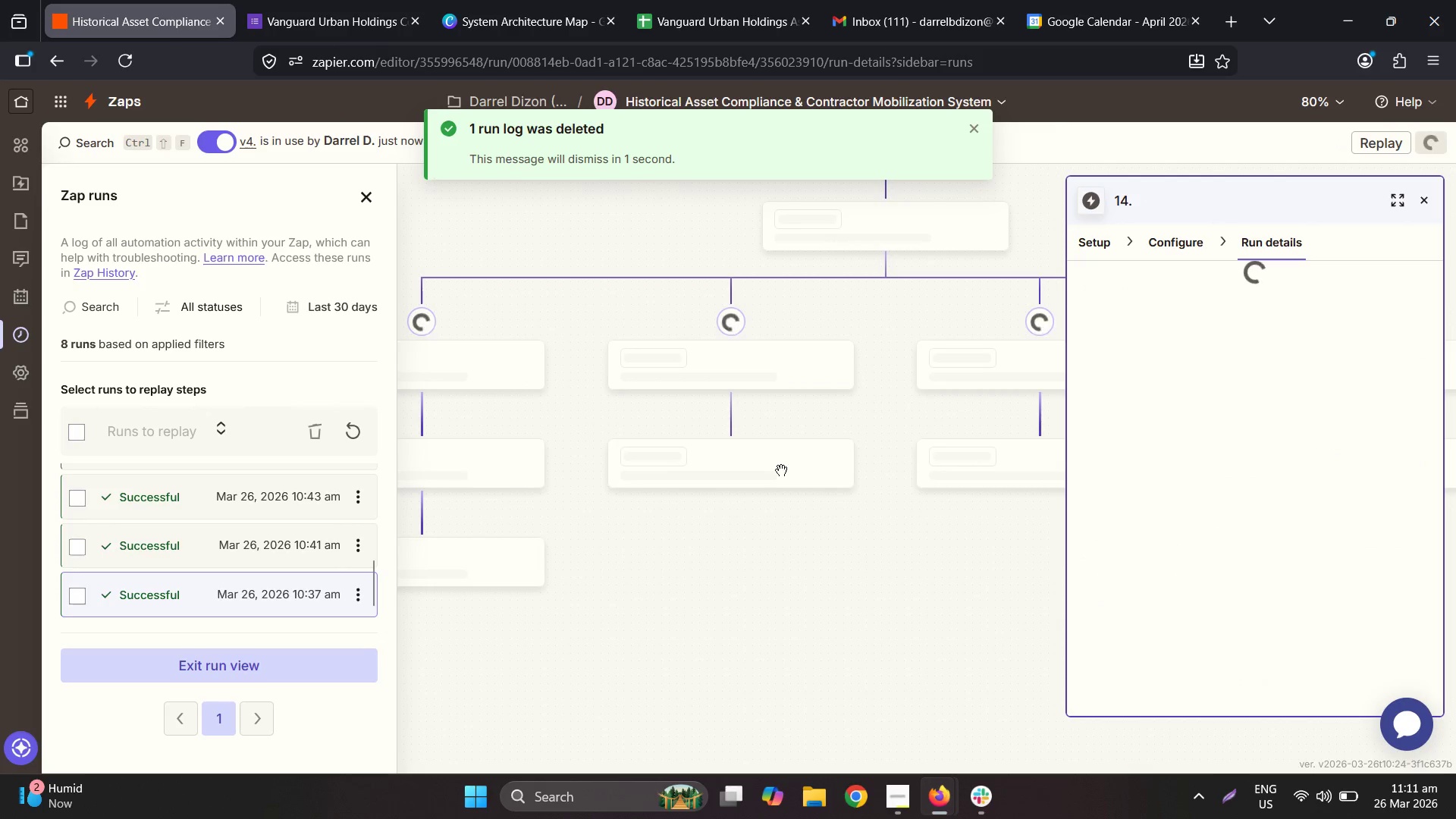 
hold_key(key=ControlLeft, duration=0.7)
scroll: coordinate [657, 494], scroll_direction: down, amount: 6.0
 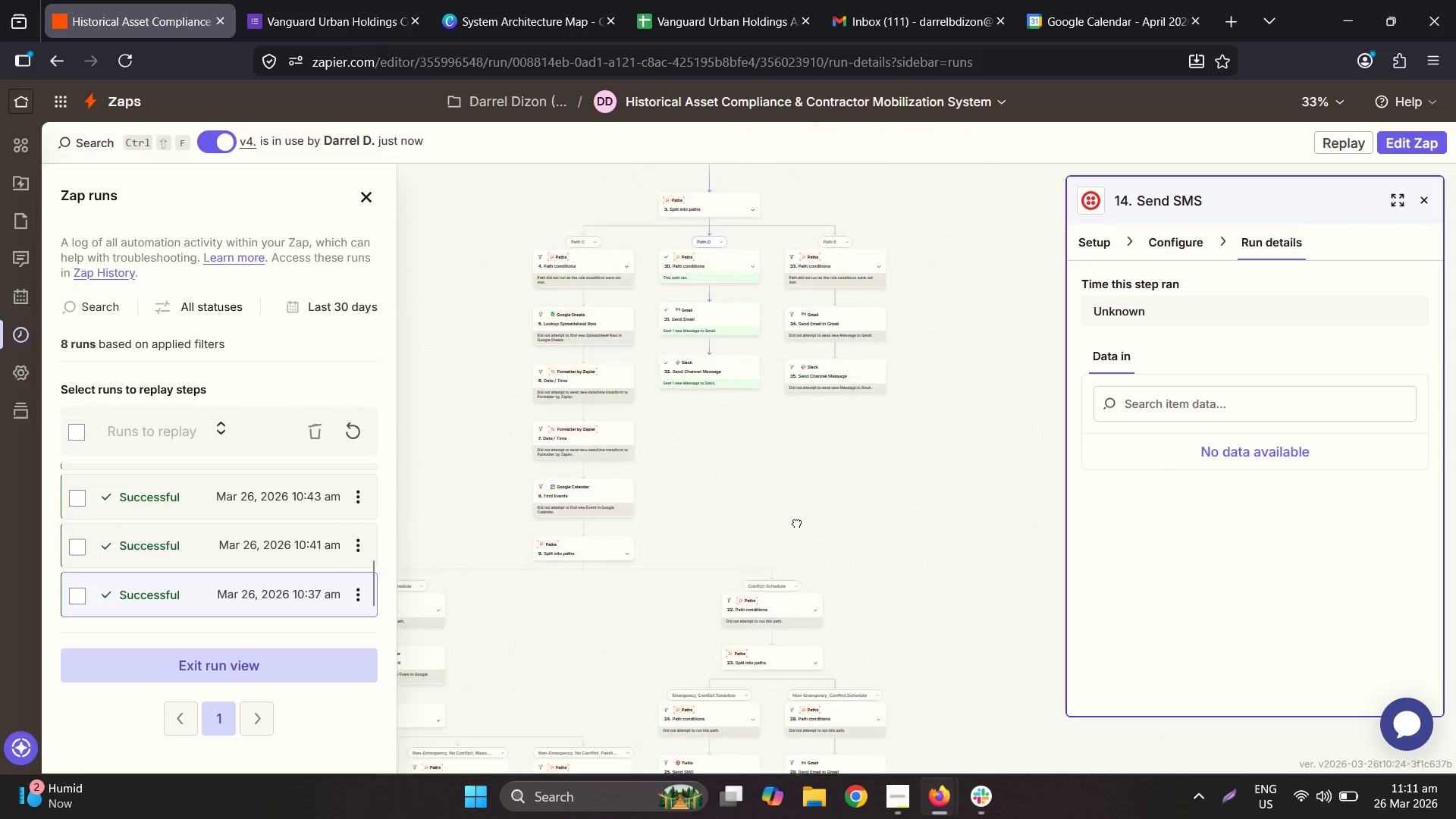 
hold_key(key=ControlLeft, duration=0.45)
scroll: coordinate [683, 409], scroll_direction: up, amount: 3.0
 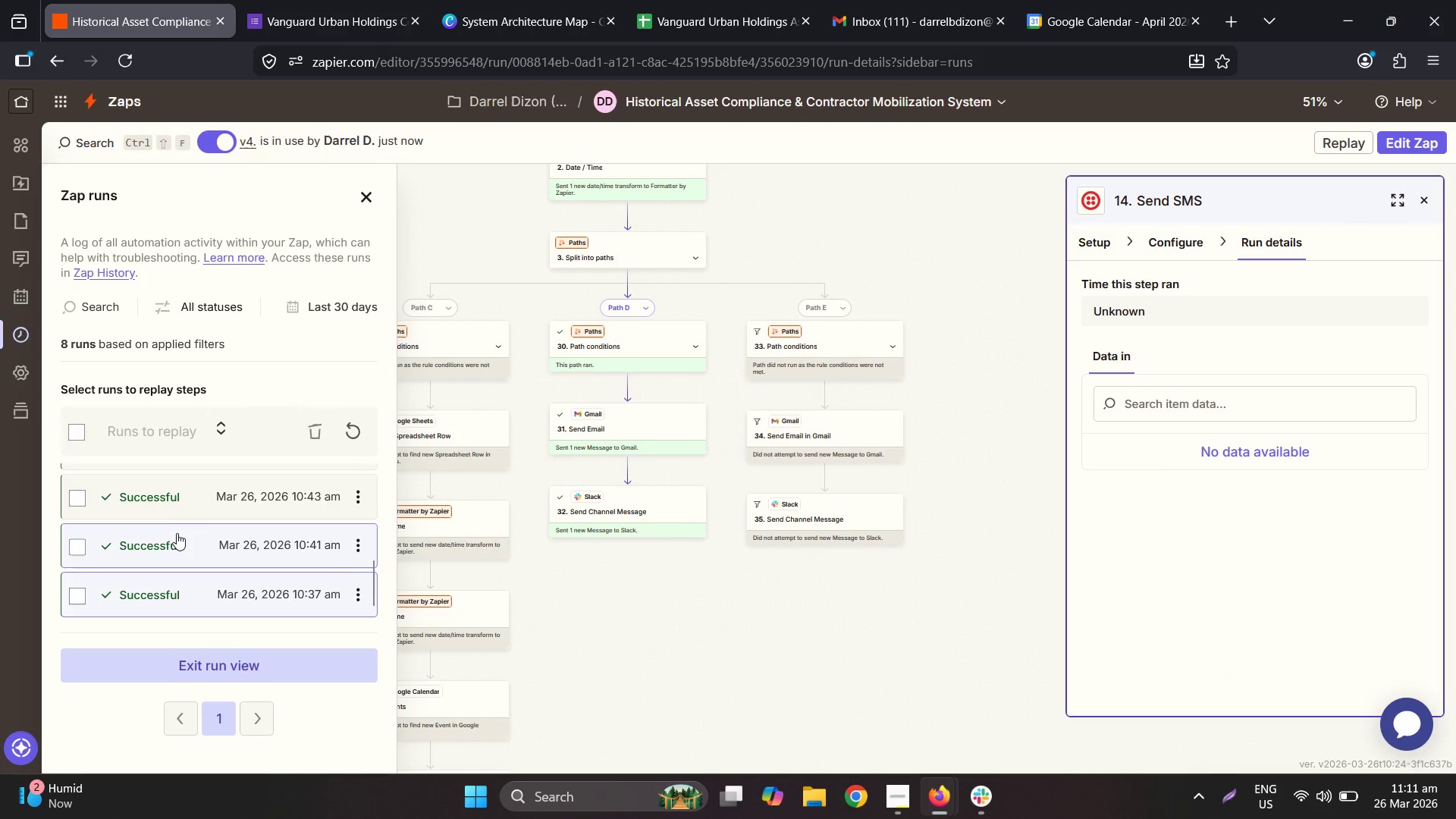 
scroll: coordinate [221, 524], scroll_direction: none, amount: 0.0
 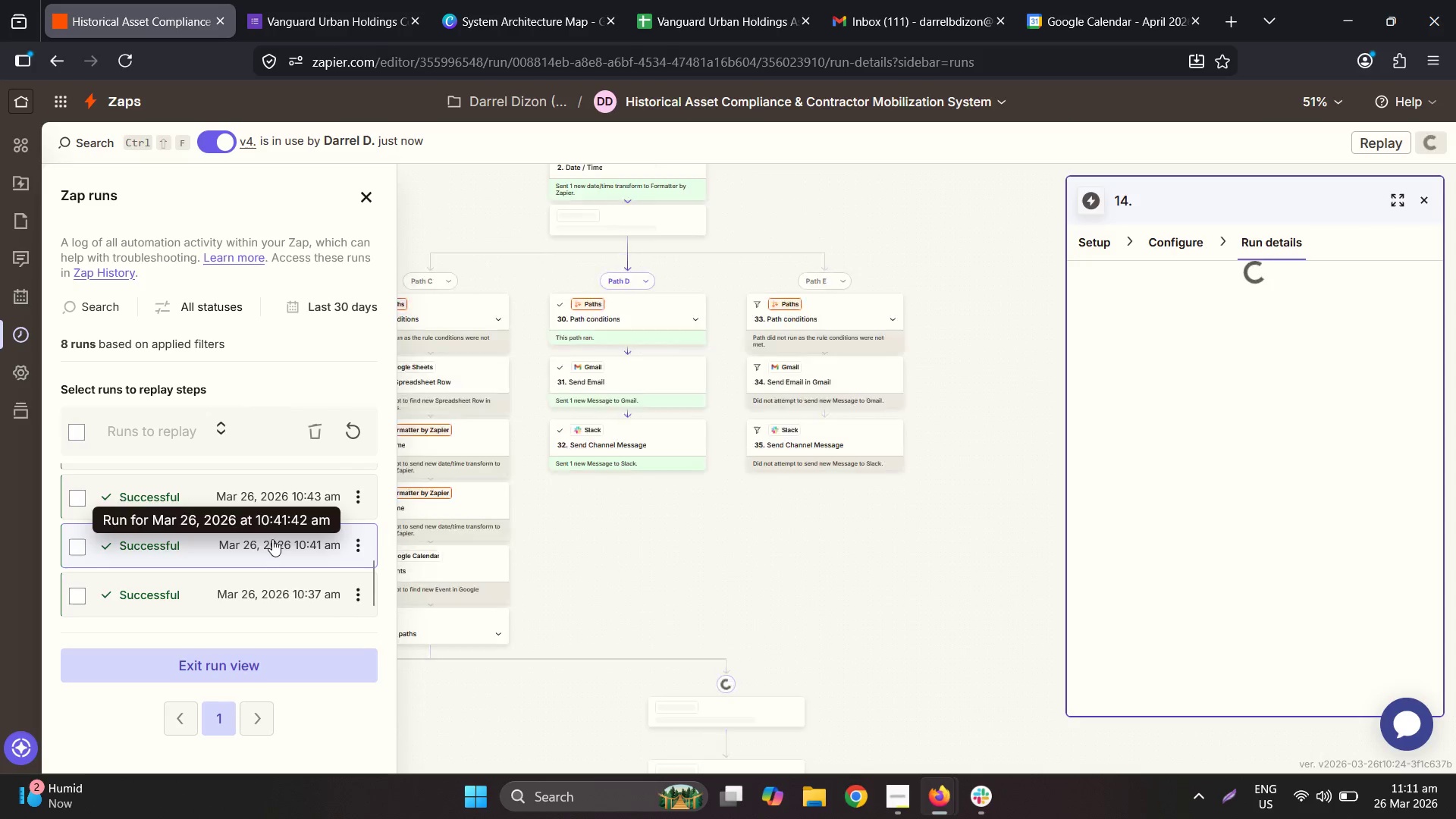 
left_click([279, 504])
 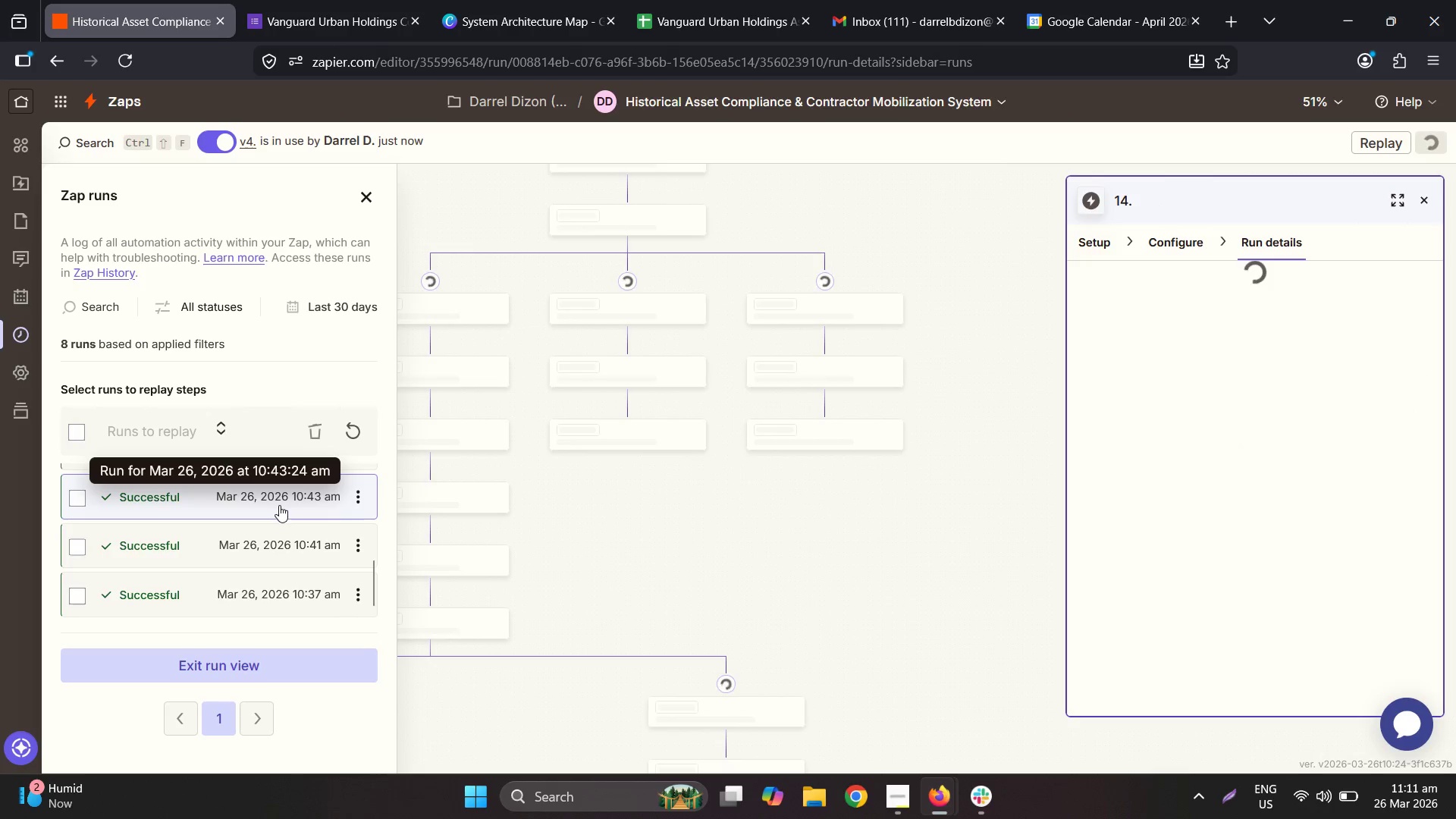 
scroll: coordinate [279, 504], scroll_direction: up, amount: 1.0
 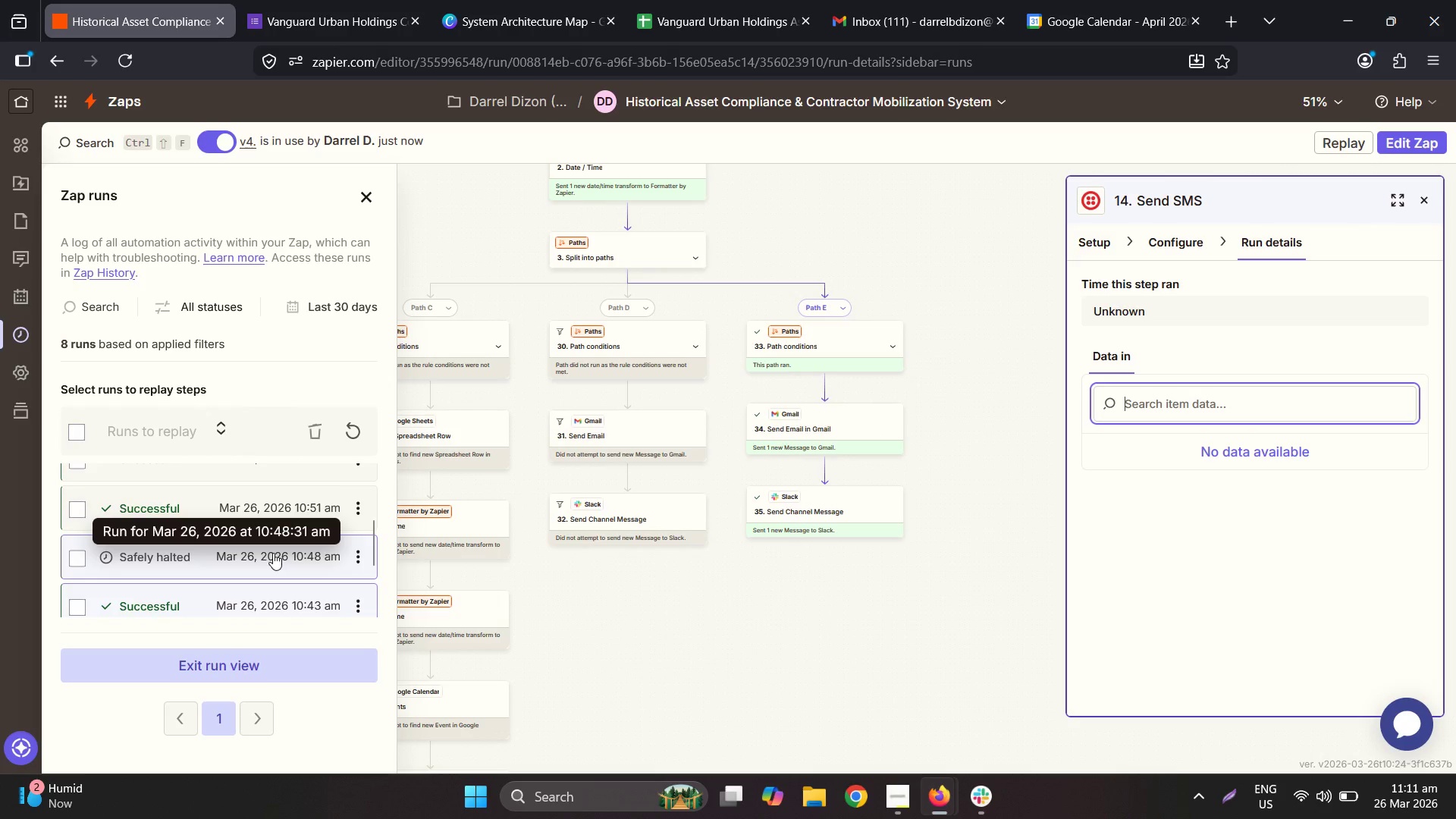 
left_click([273, 552])
 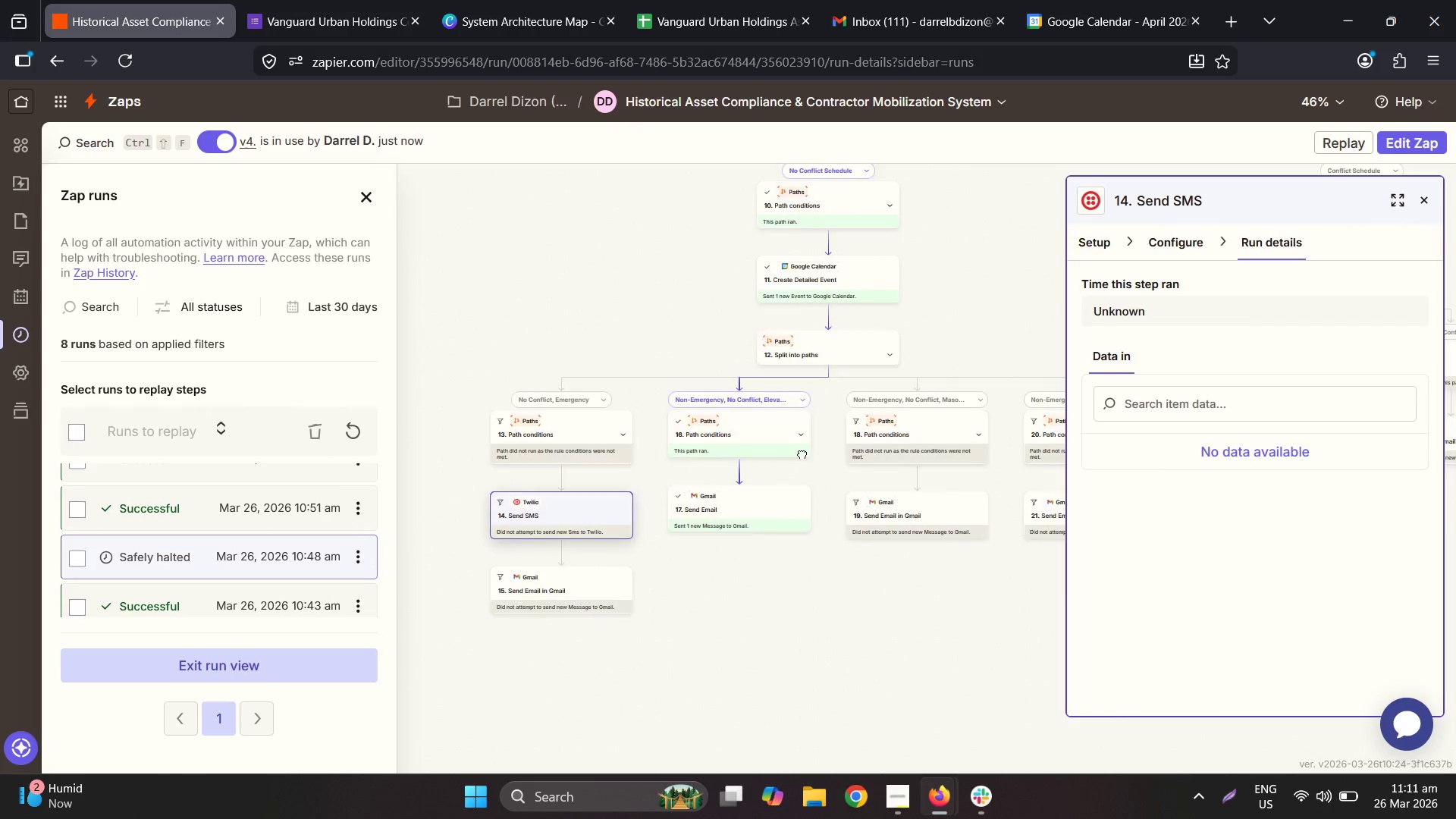 
wait(5.19)
 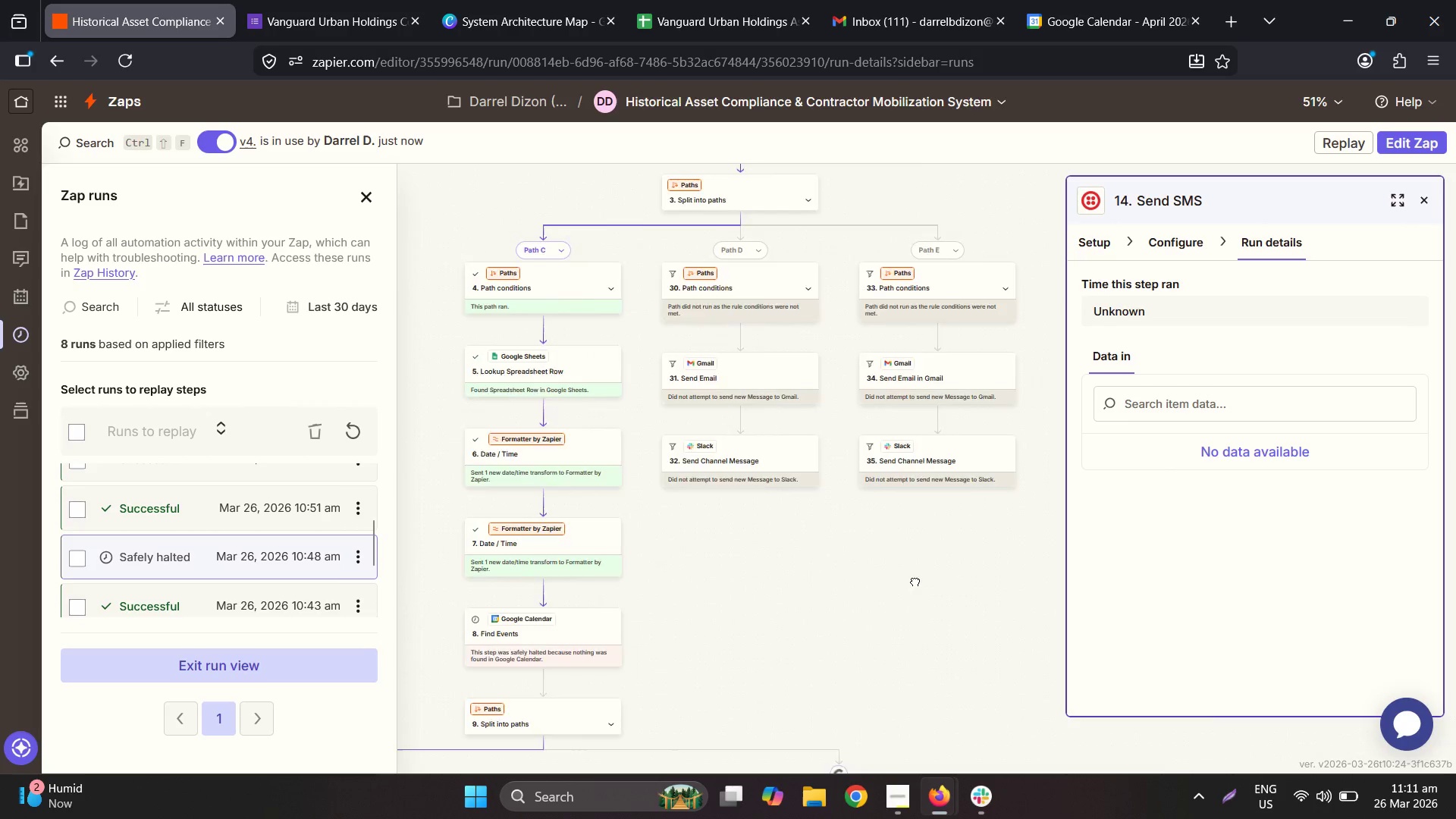 
left_click([224, 520])
 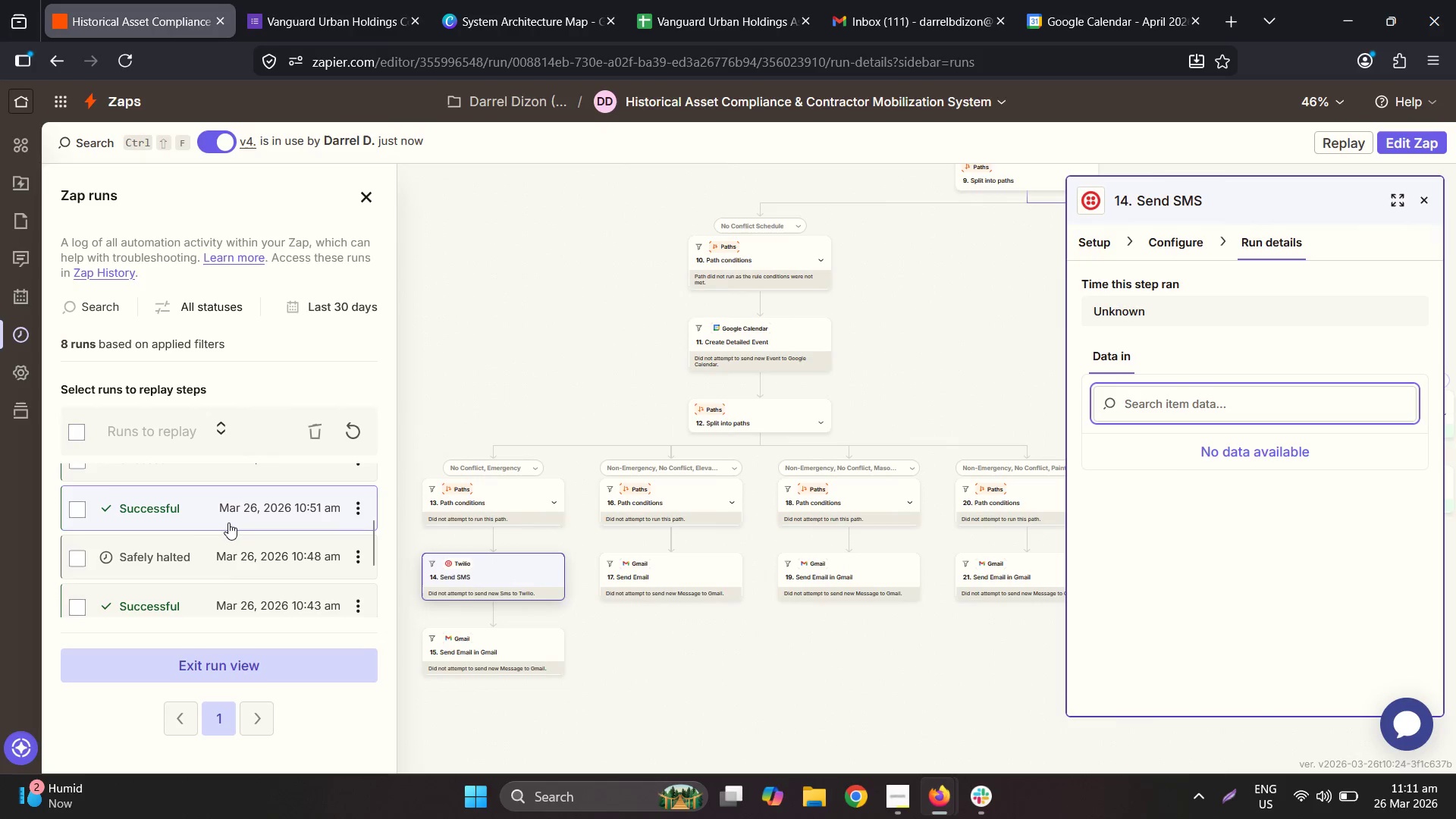 
scroll: coordinate [228, 522], scroll_direction: up, amount: 1.0
 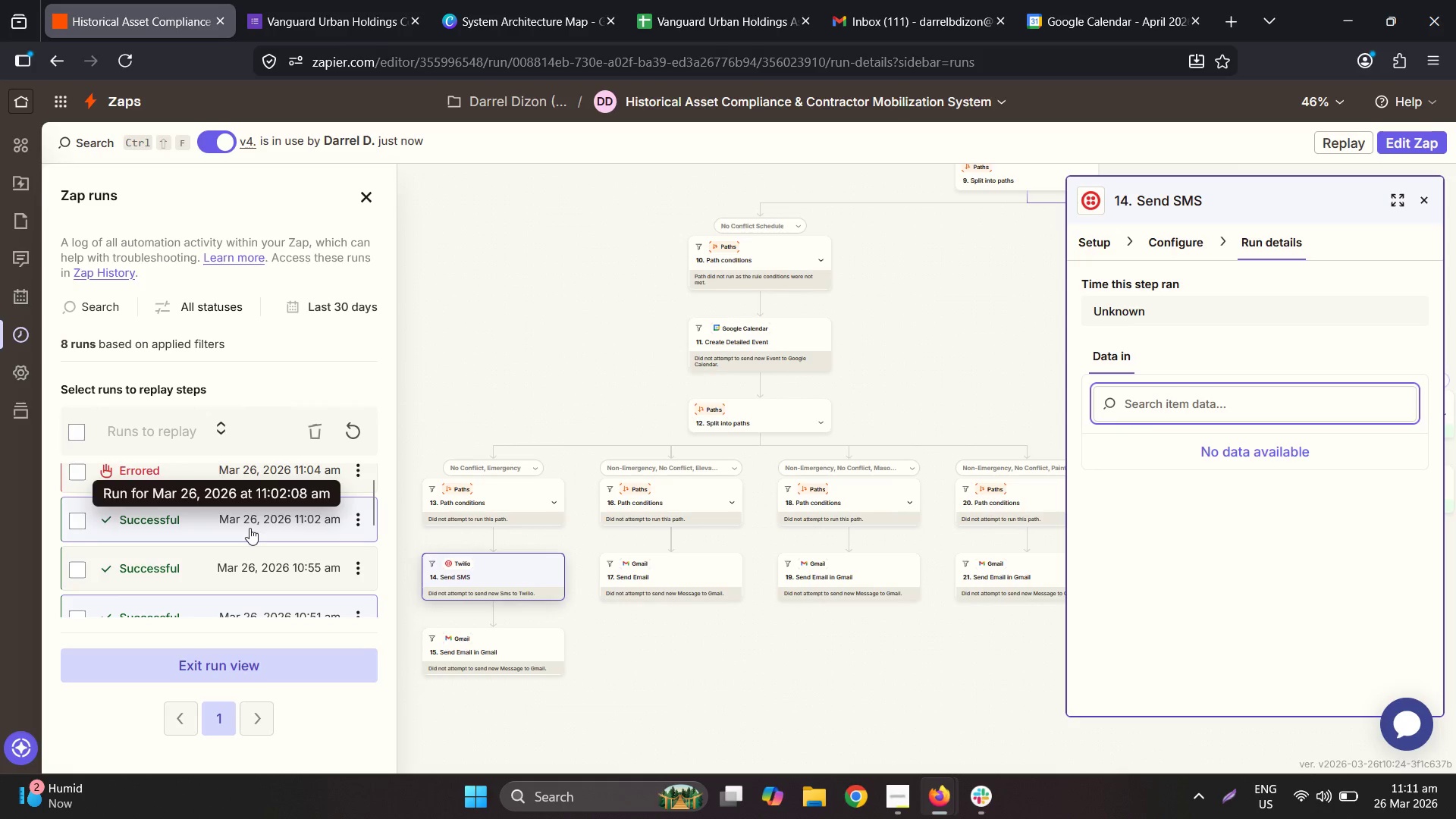 
left_click([237, 561])
 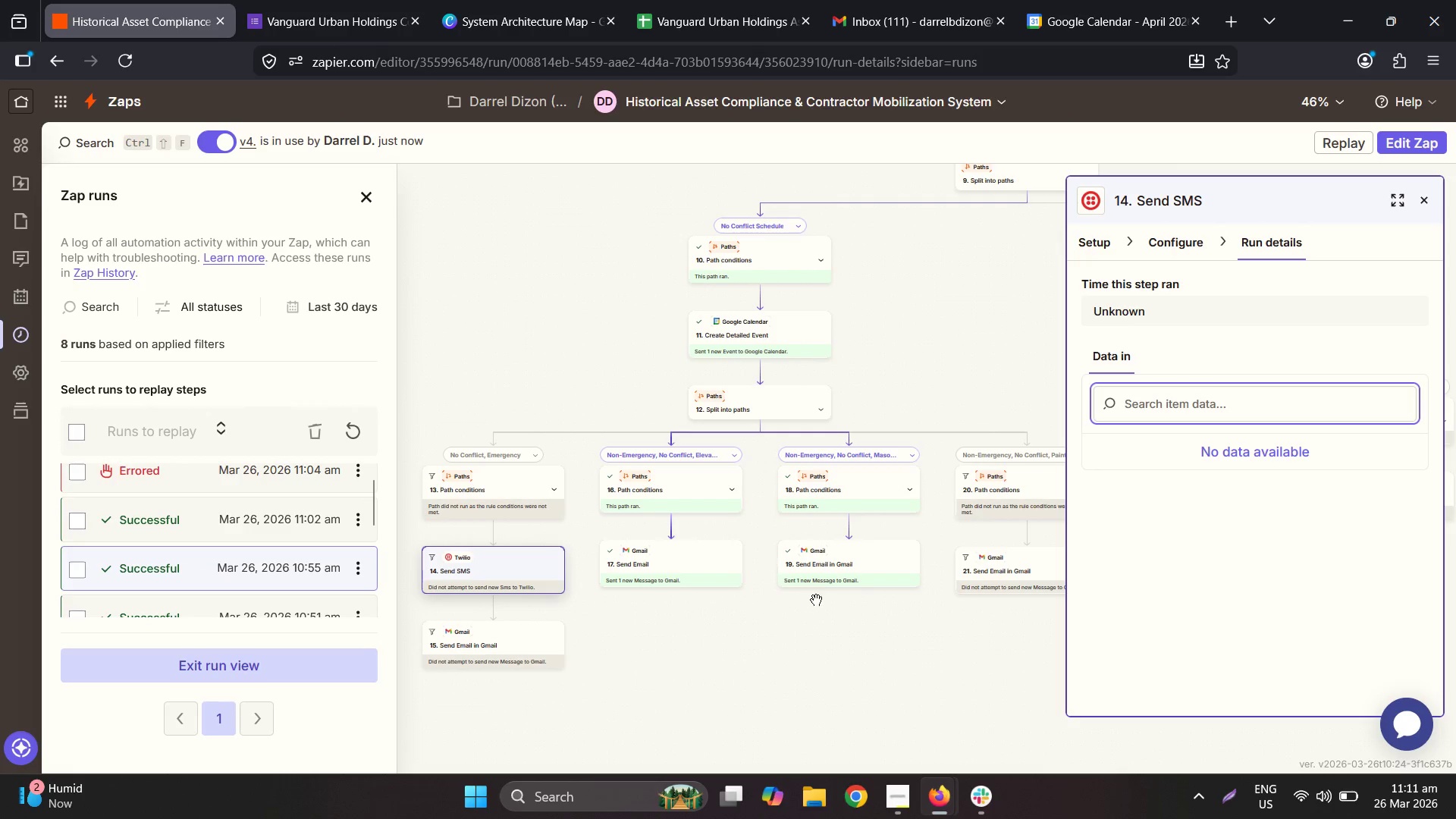 
wait(6.38)
 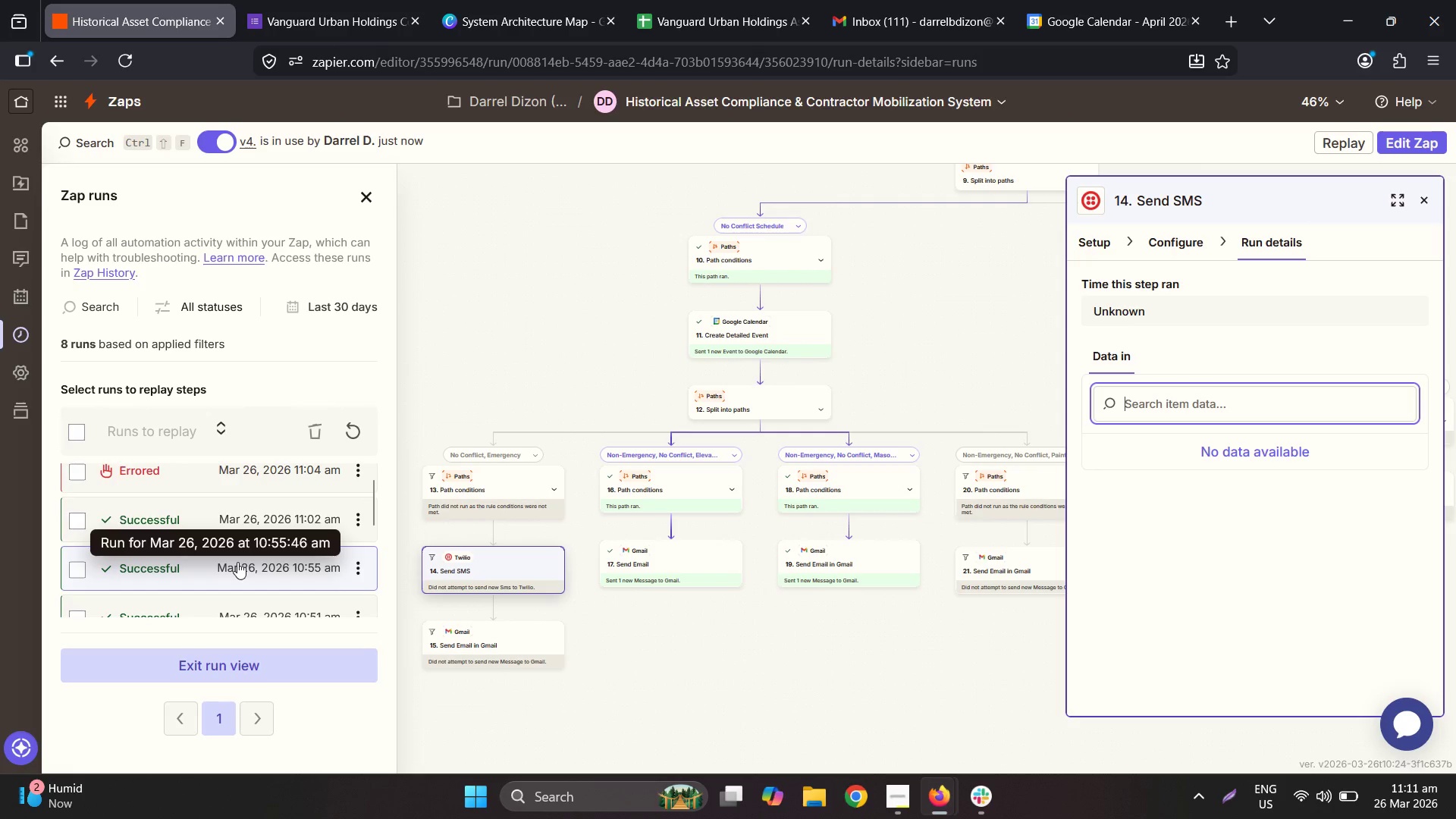 
hold_key(key=ControlLeft, duration=0.66)
scroll: coordinate [590, 563], scroll_direction: up, amount: 5.0
 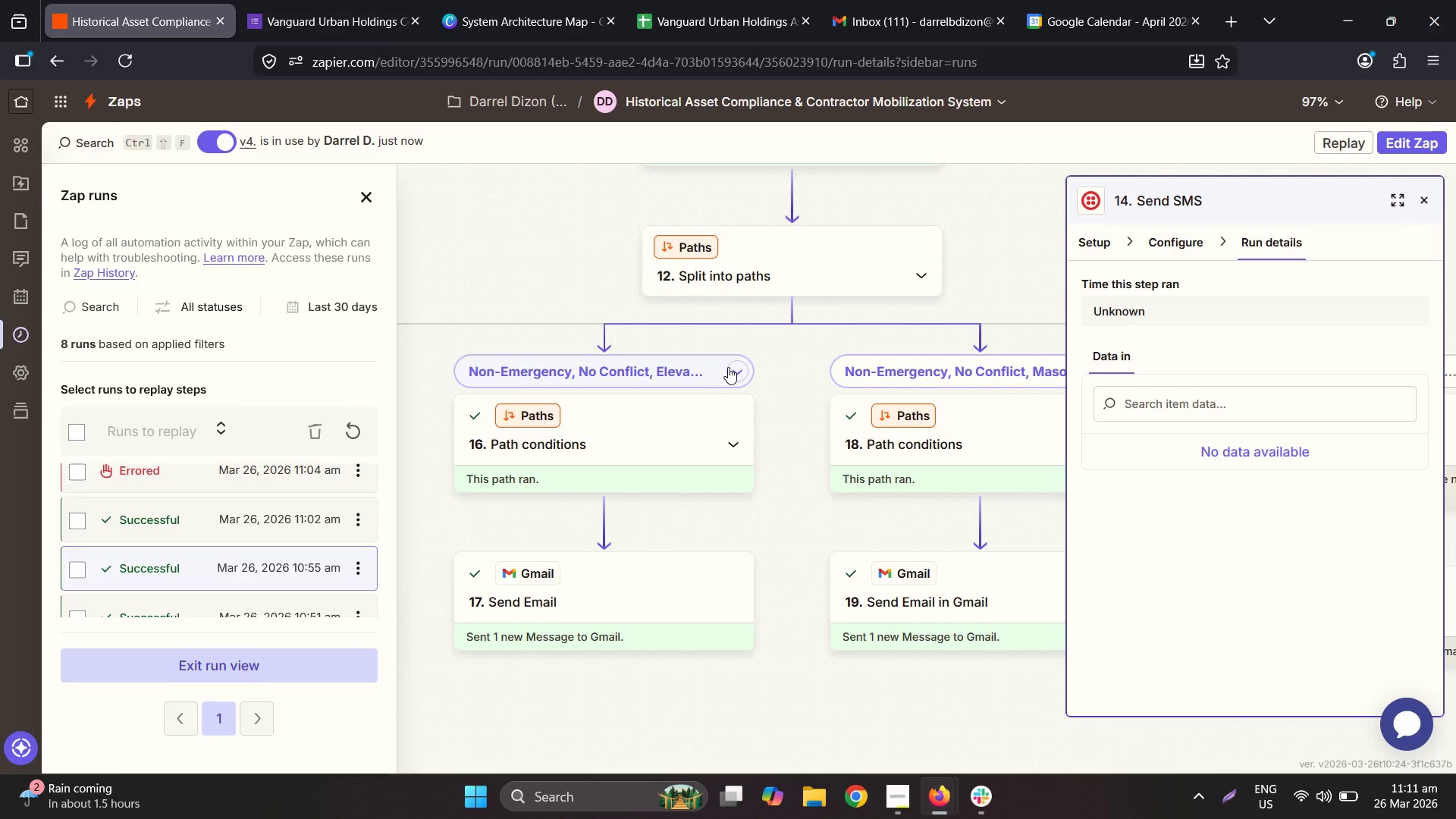 
wait(8.76)
 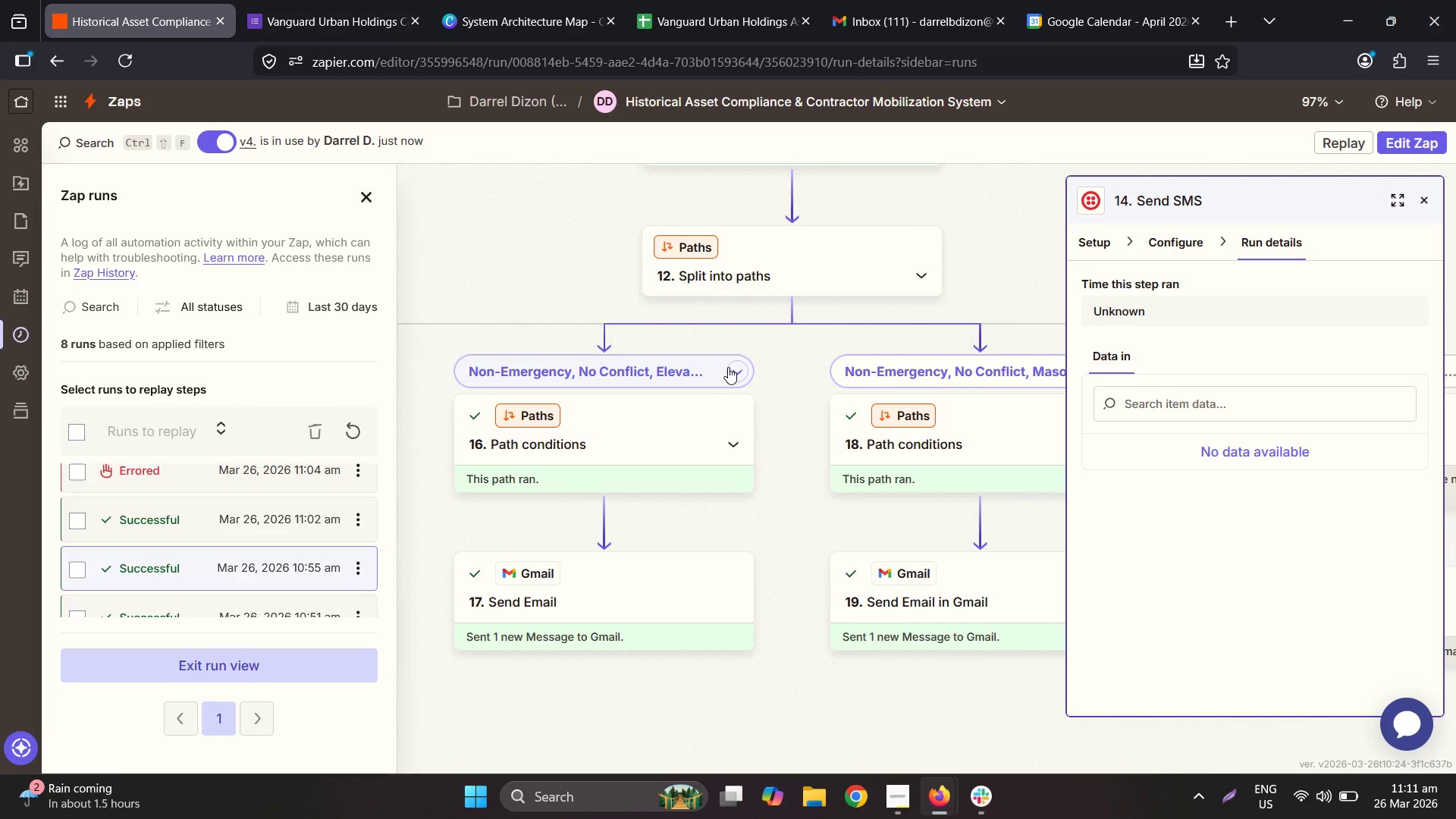 
hold_key(key=ControlLeft, duration=0.59)
scroll: coordinate [683, 410], scroll_direction: down, amount: 3.0
 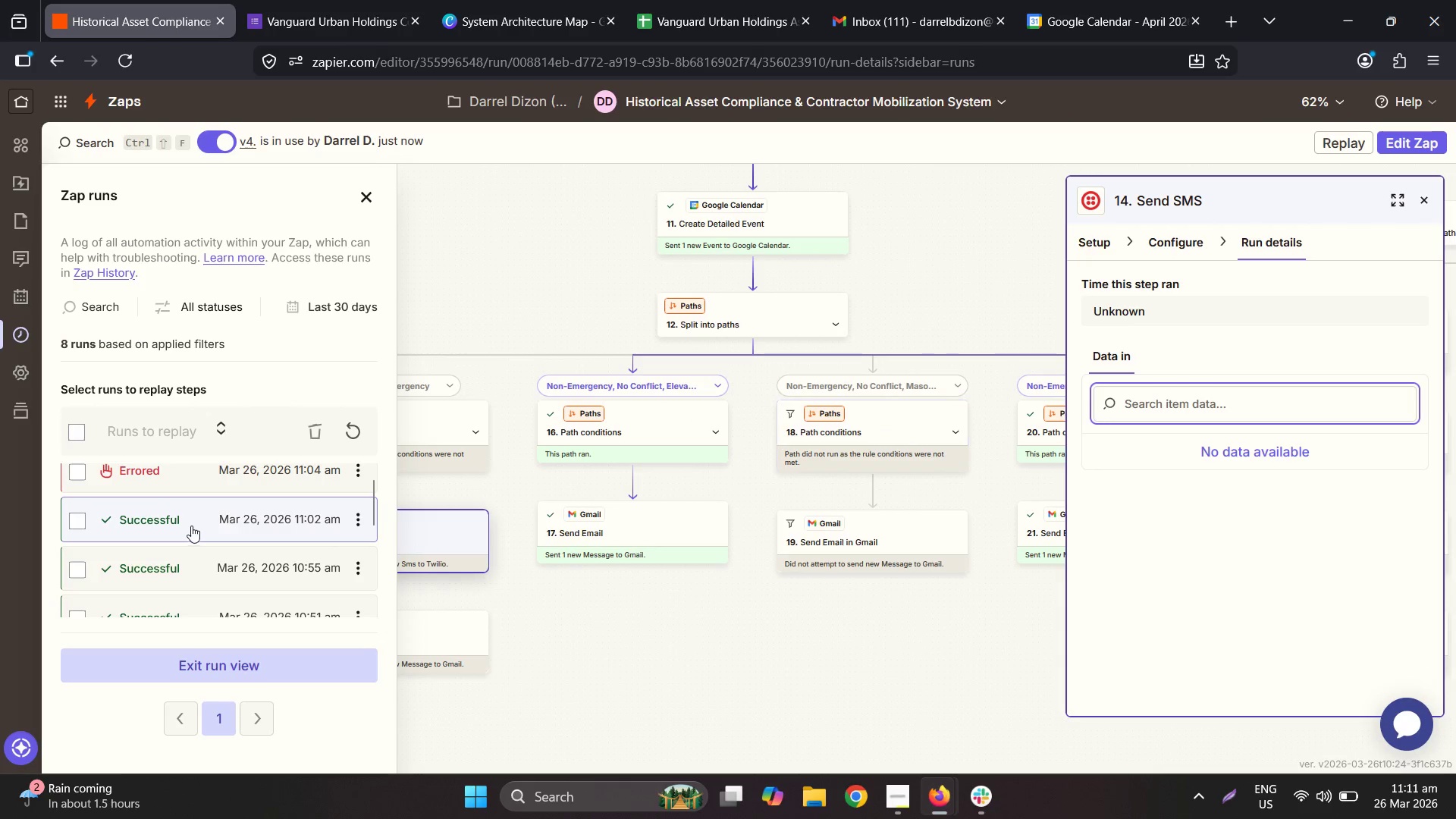 
left_click([219, 563])
 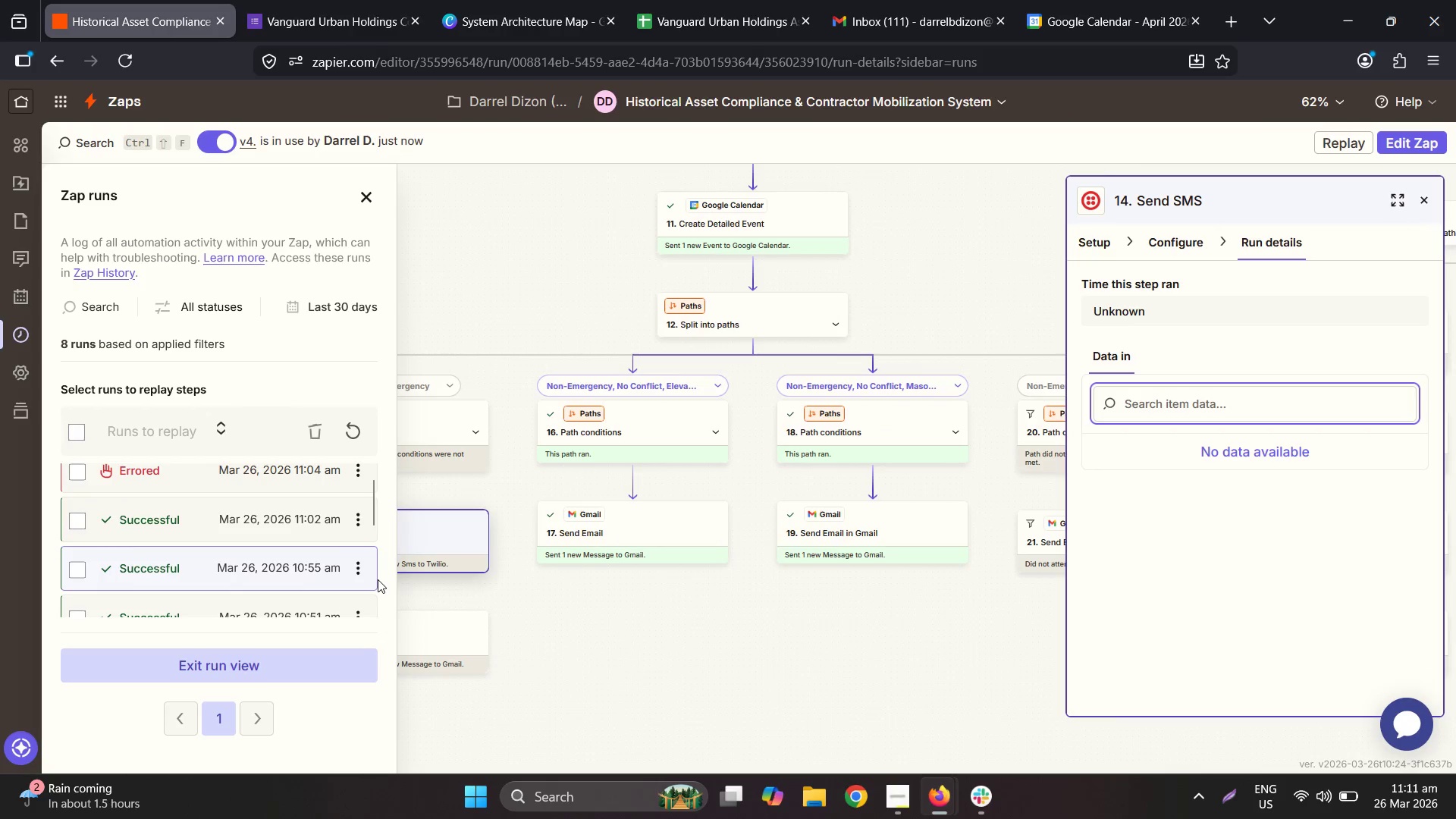 
left_click([356, 570])
 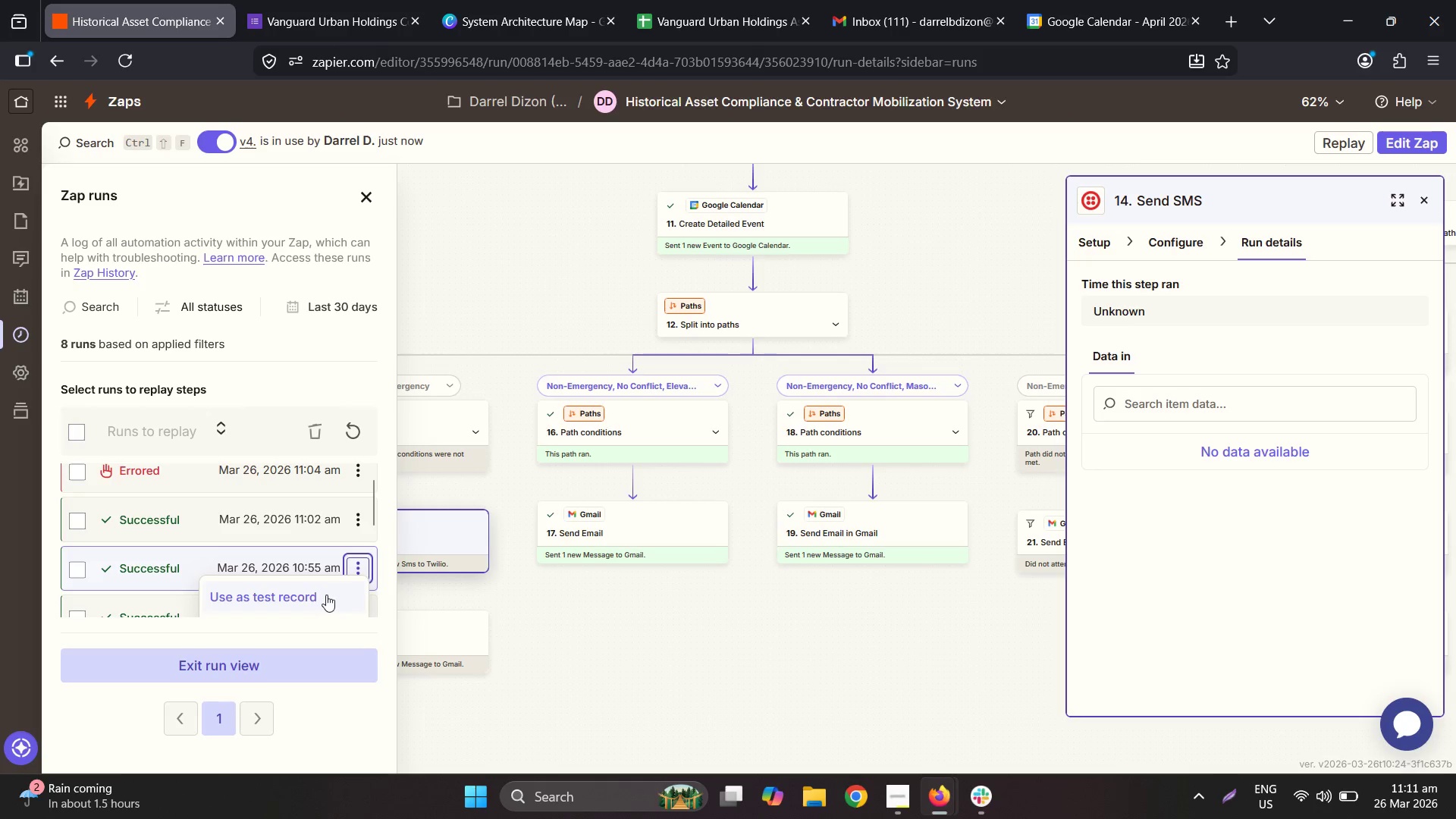 
left_click_drag(start_coordinate=[325, 595], to_coordinate=[370, 569])
 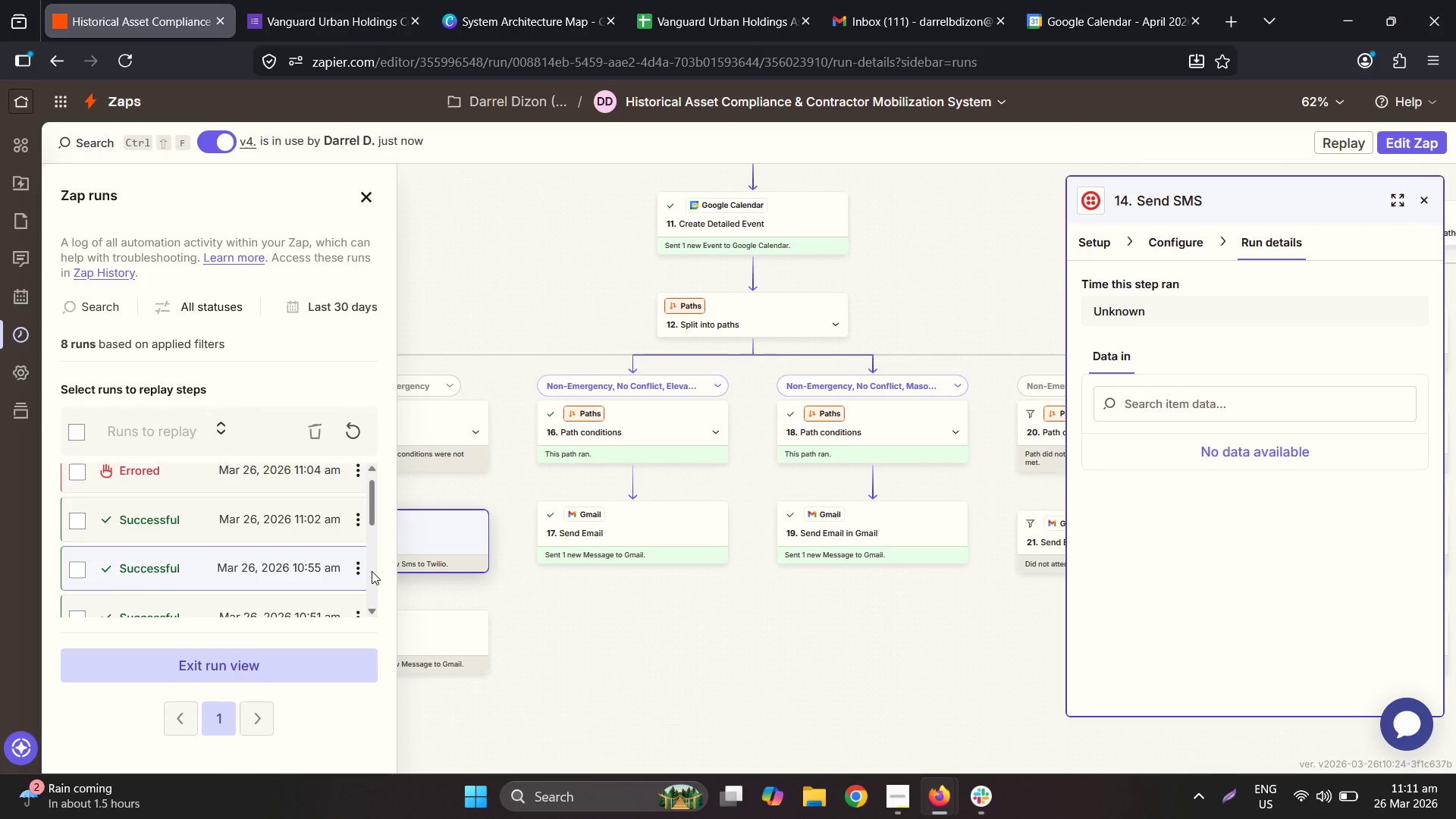 
scroll: coordinate [372, 570], scroll_direction: down, amount: 1.0
 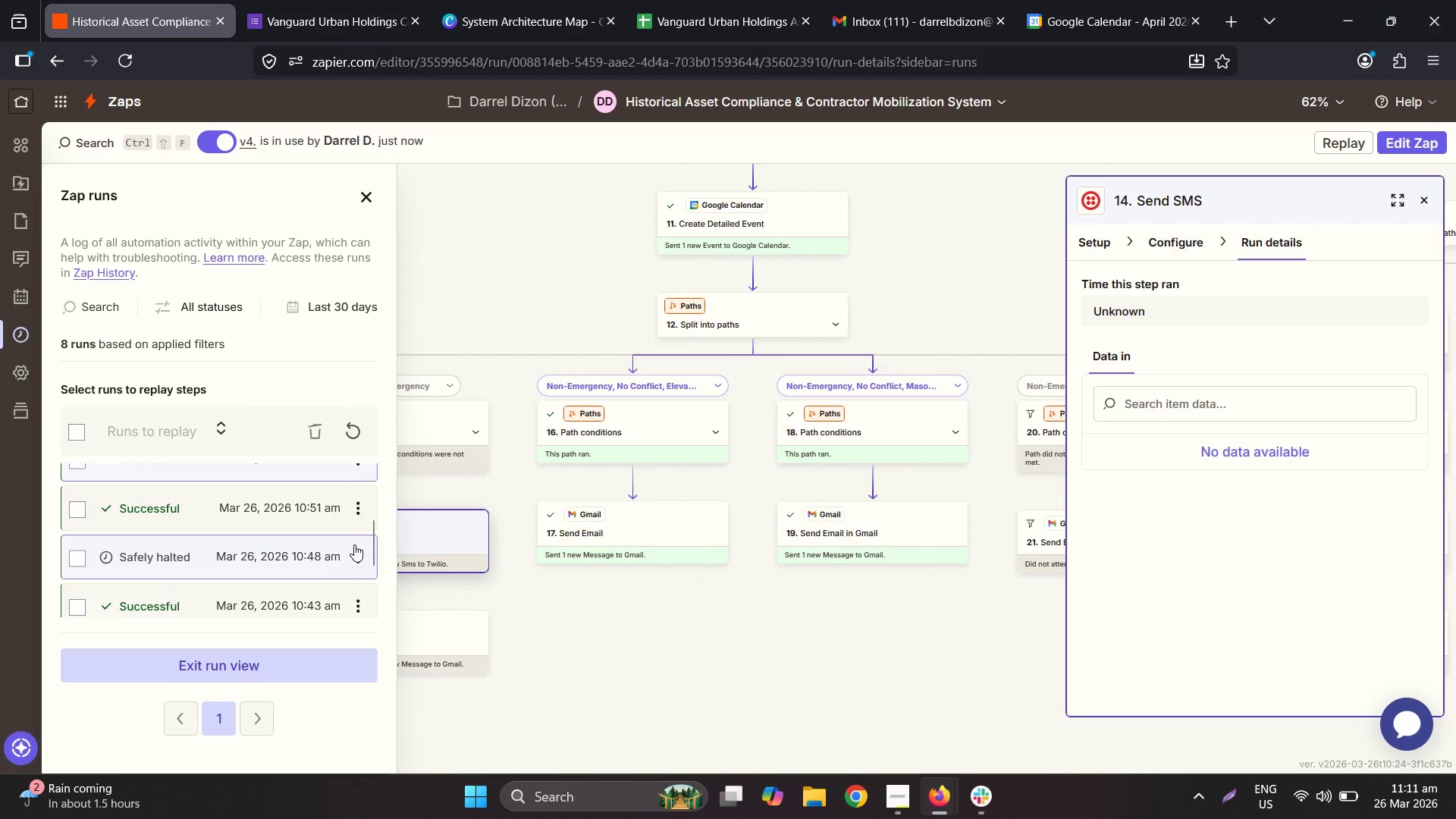 
scroll: coordinate [370, 561], scroll_direction: up, amount: 3.0
 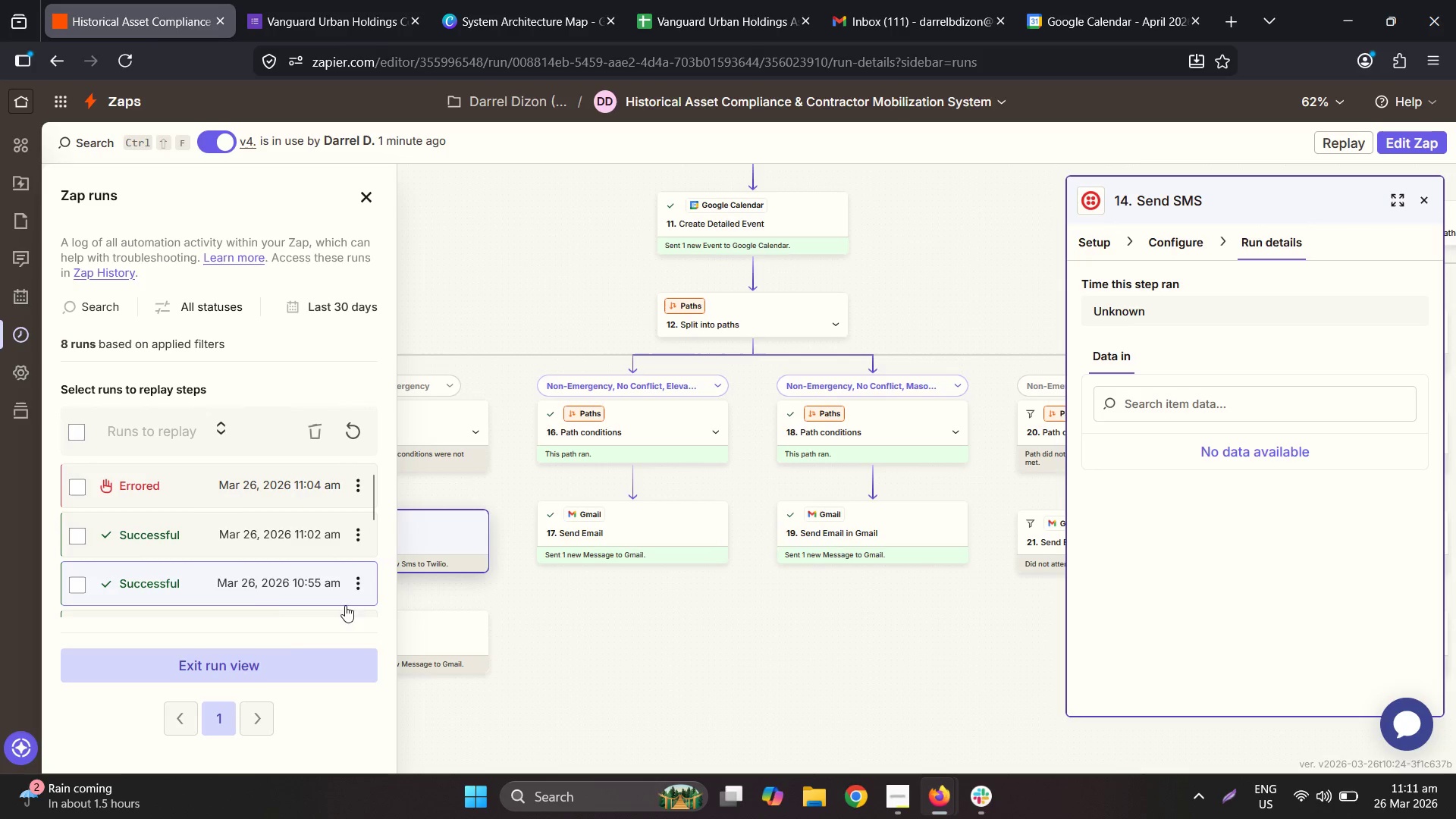 
scroll: coordinate [262, 578], scroll_direction: down, amount: 1.0
 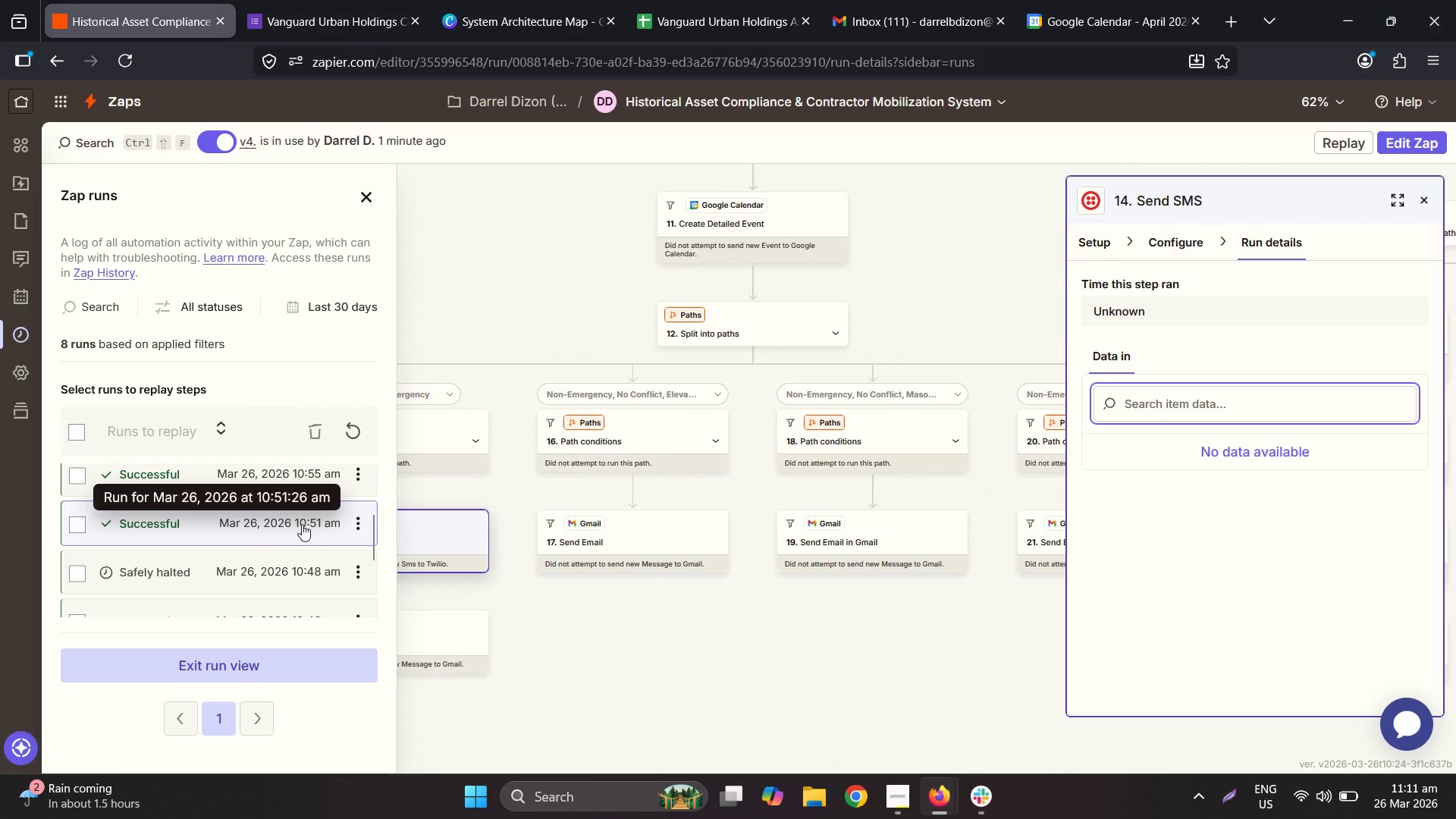 
scroll: coordinate [258, 535], scroll_direction: up, amount: 1.0
 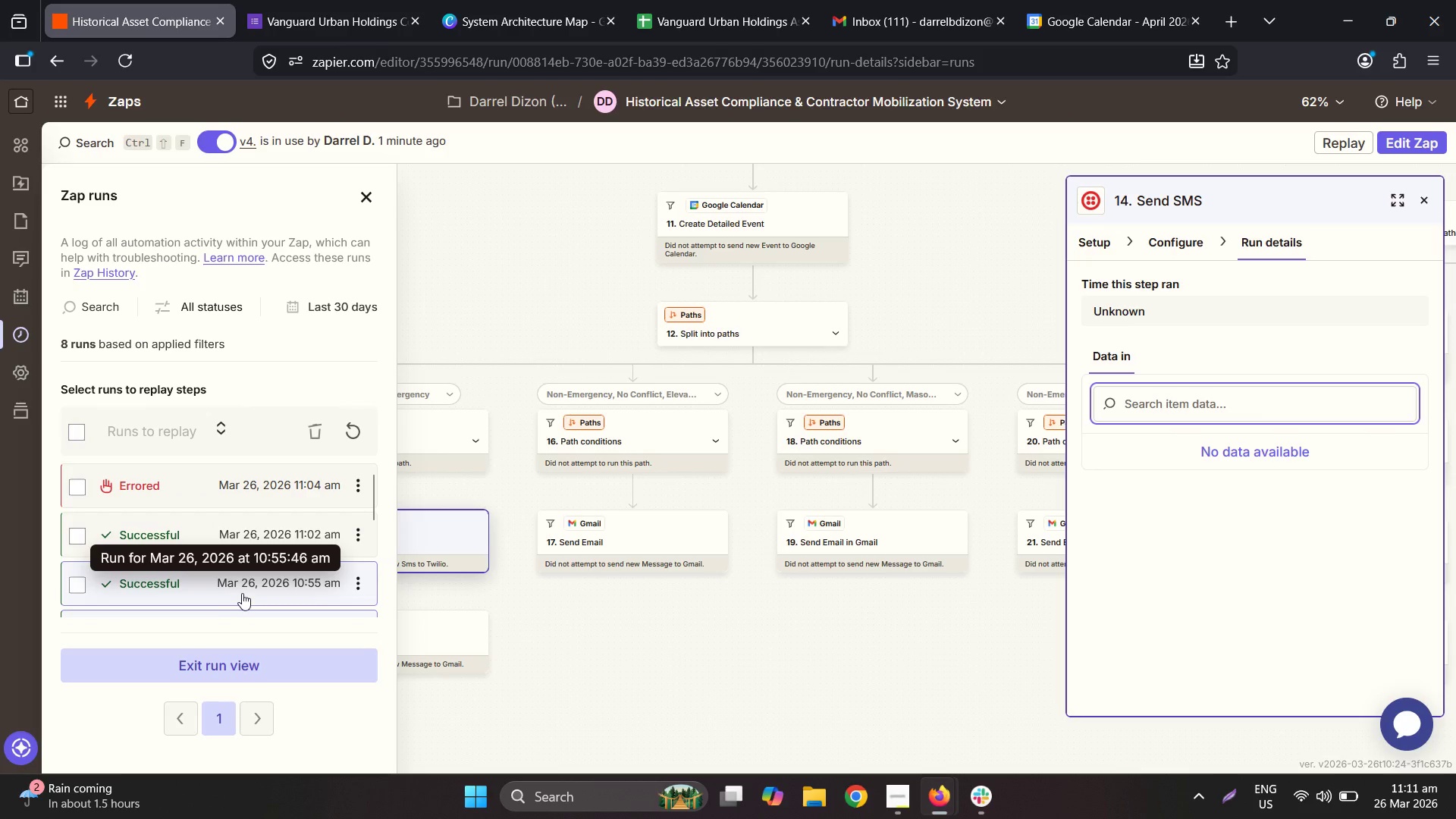 
left_click([242, 592])
 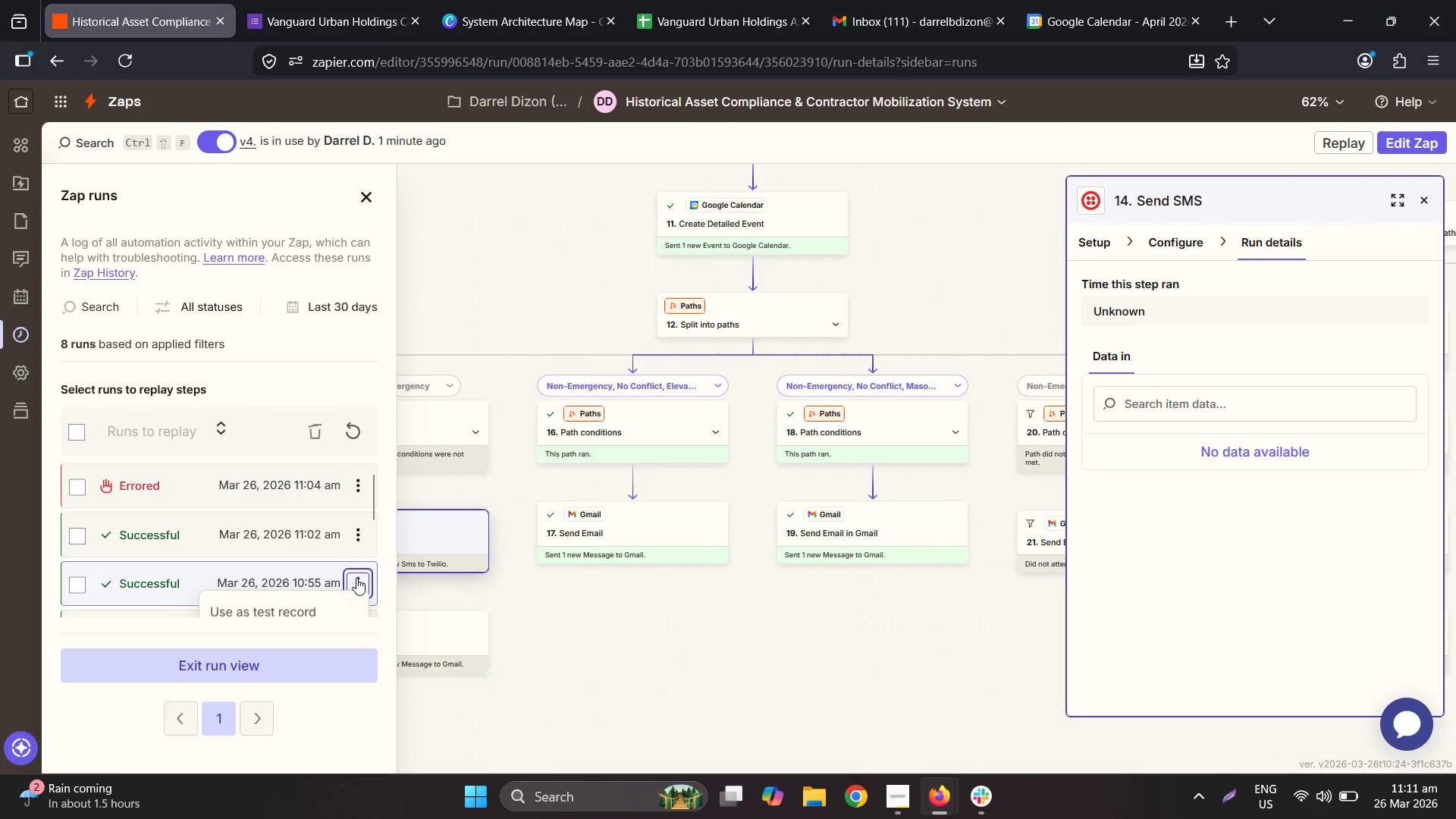 
scroll: coordinate [335, 557], scroll_direction: down, amount: 1.0
 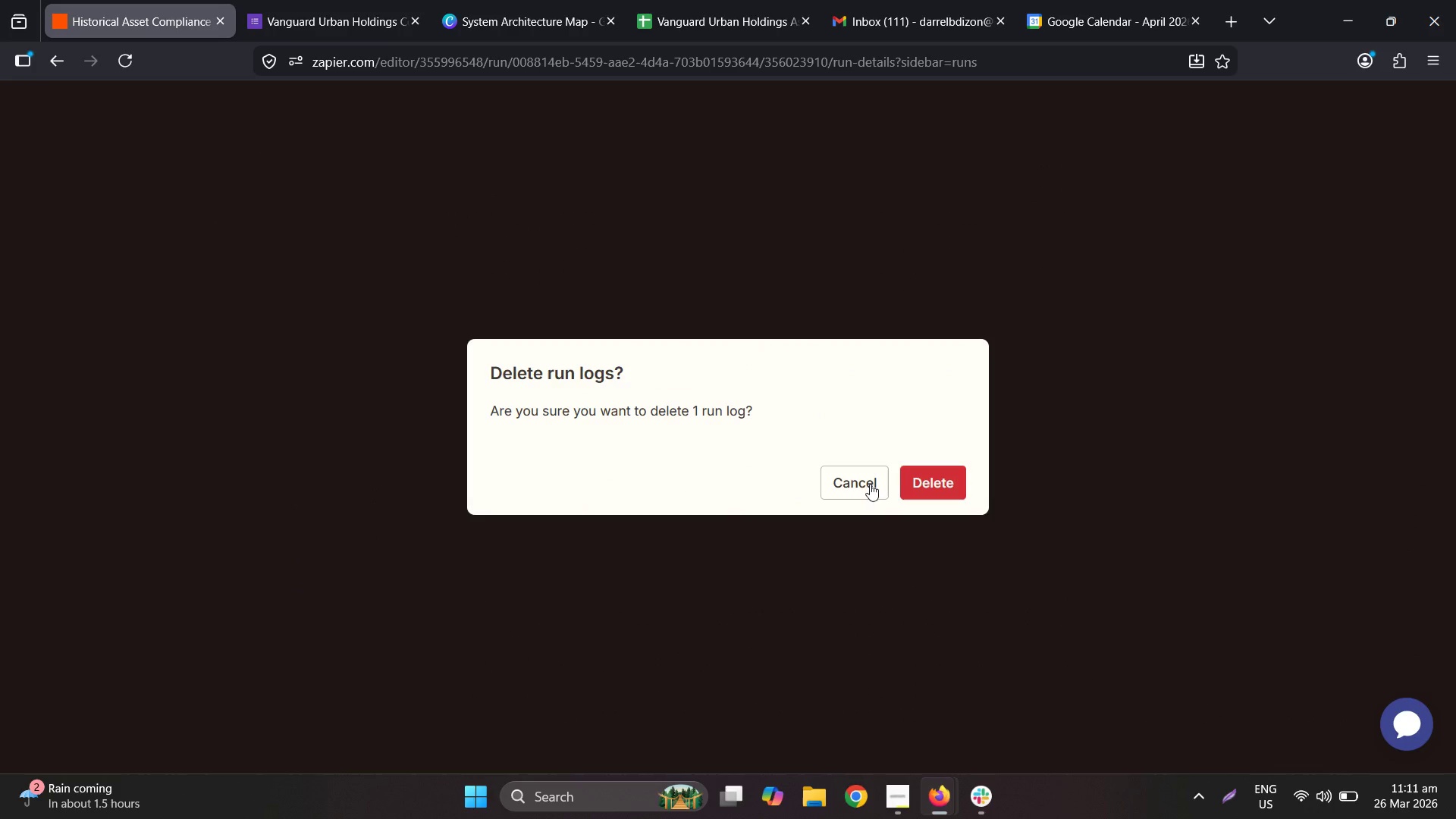 
left_click([925, 483])
 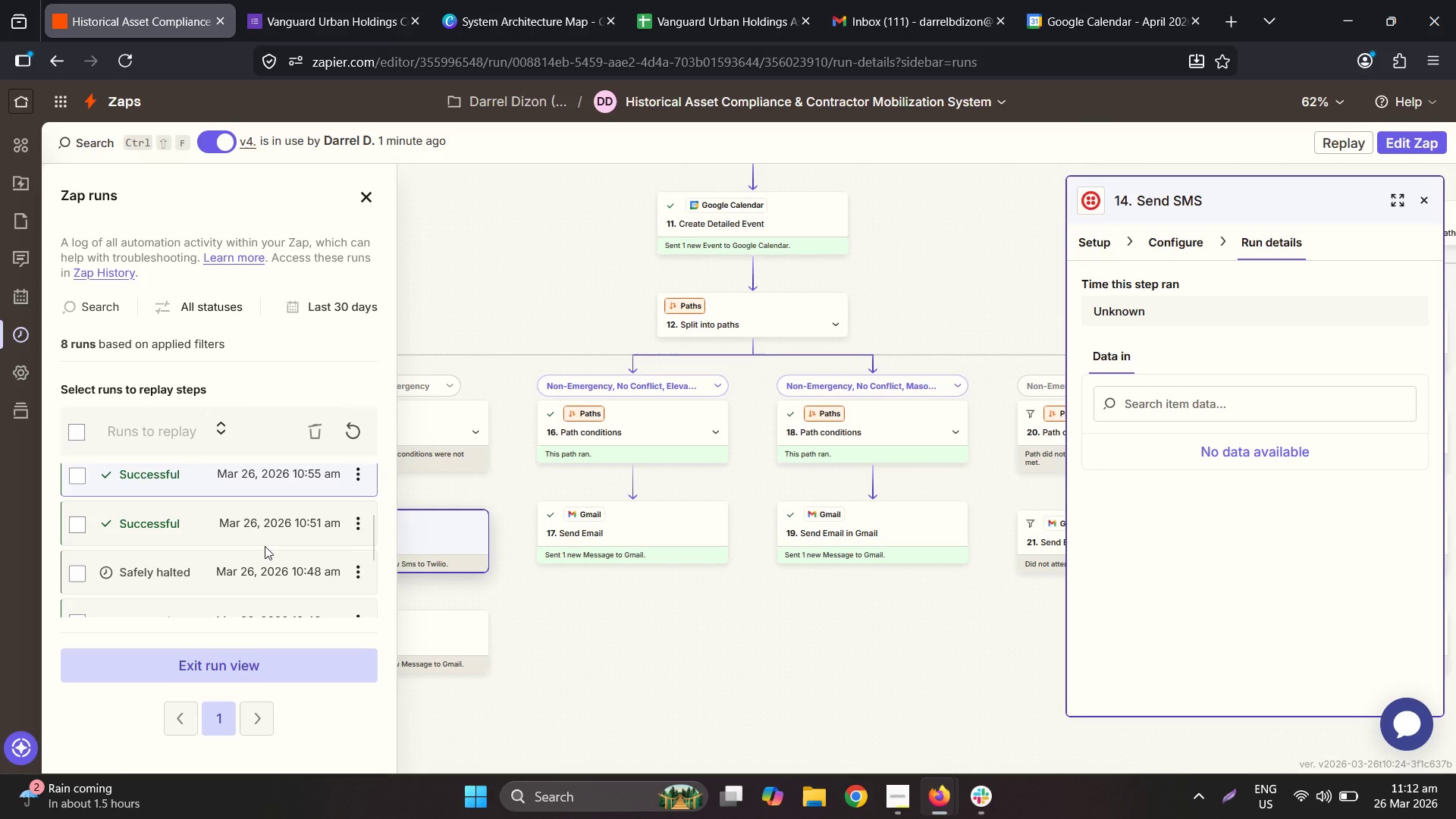 
scroll: coordinate [267, 540], scroll_direction: up, amount: 1.0
 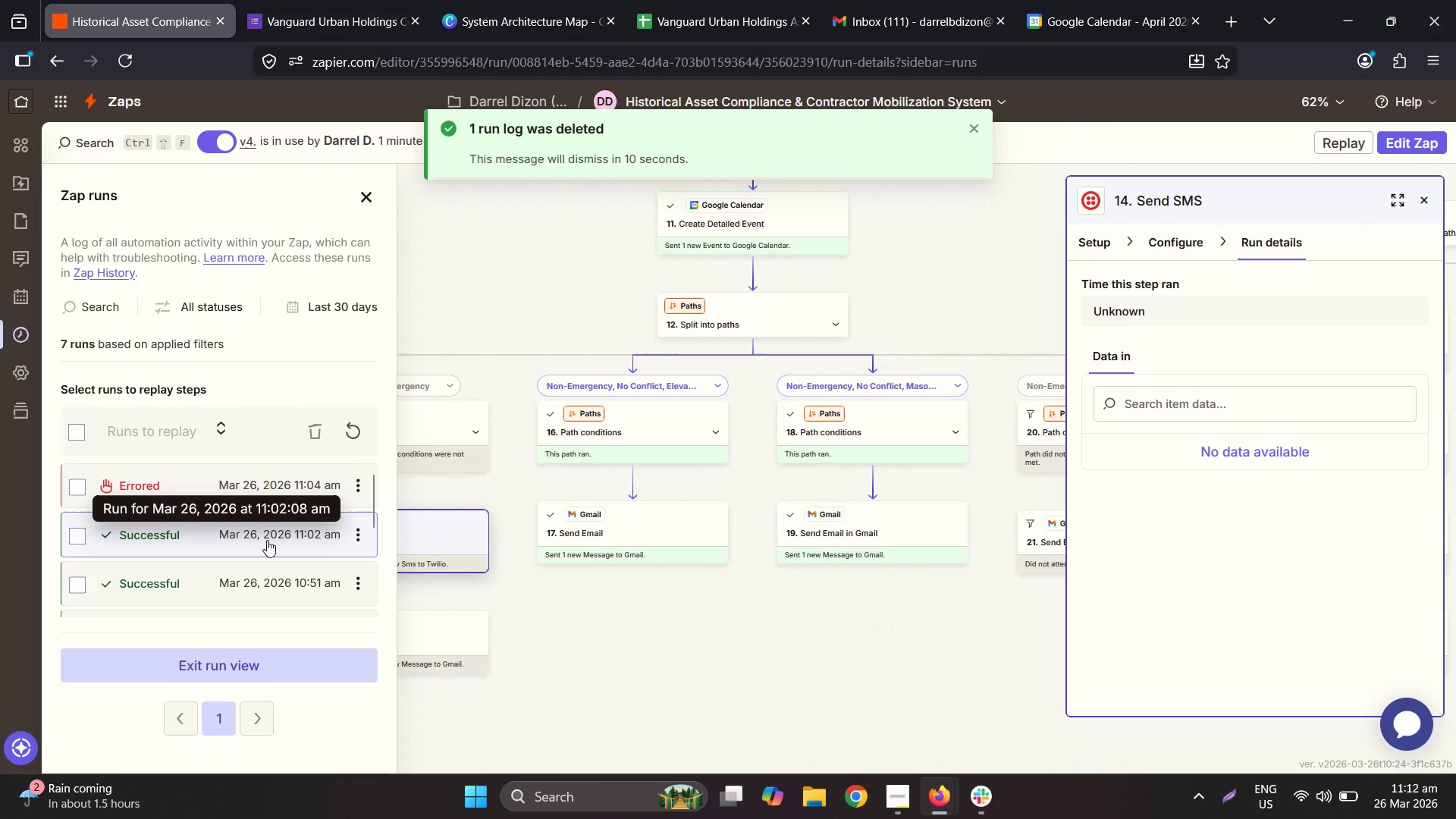 
scroll: coordinate [267, 540], scroll_direction: down, amount: 1.0
 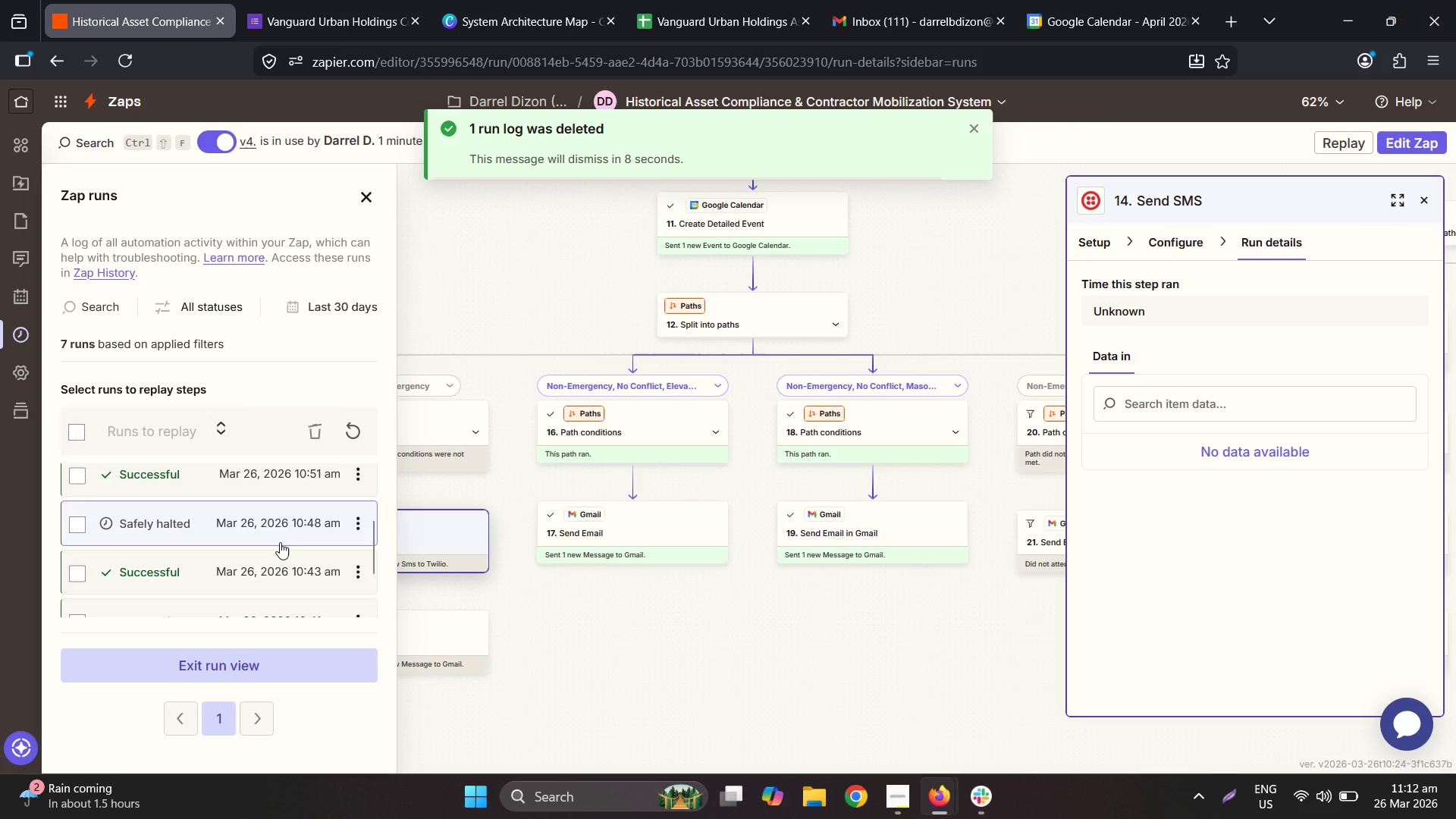 
scroll: coordinate [284, 544], scroll_direction: up, amount: 3.0
 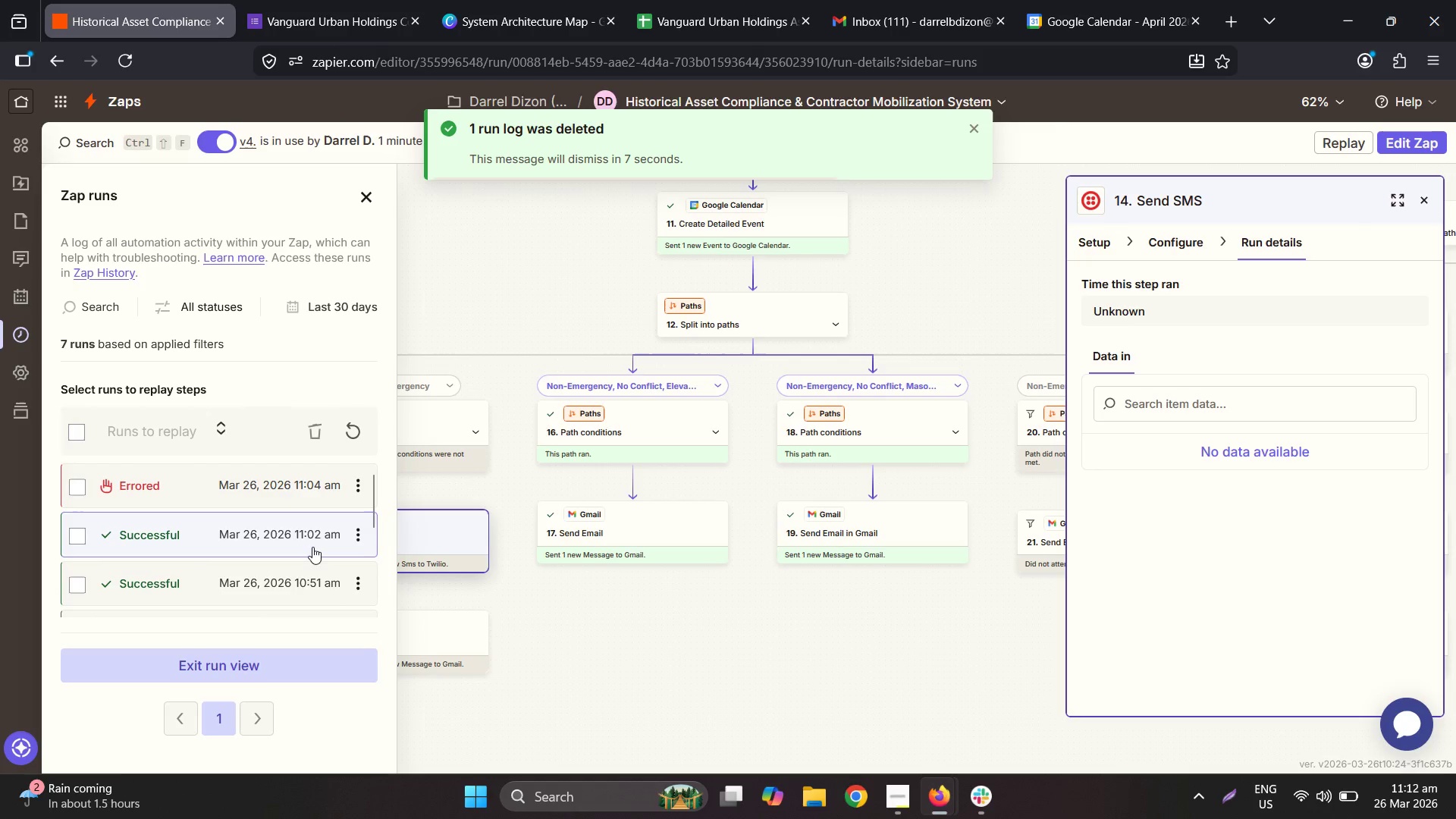 
scroll: coordinate [312, 545], scroll_direction: down, amount: 1.0
 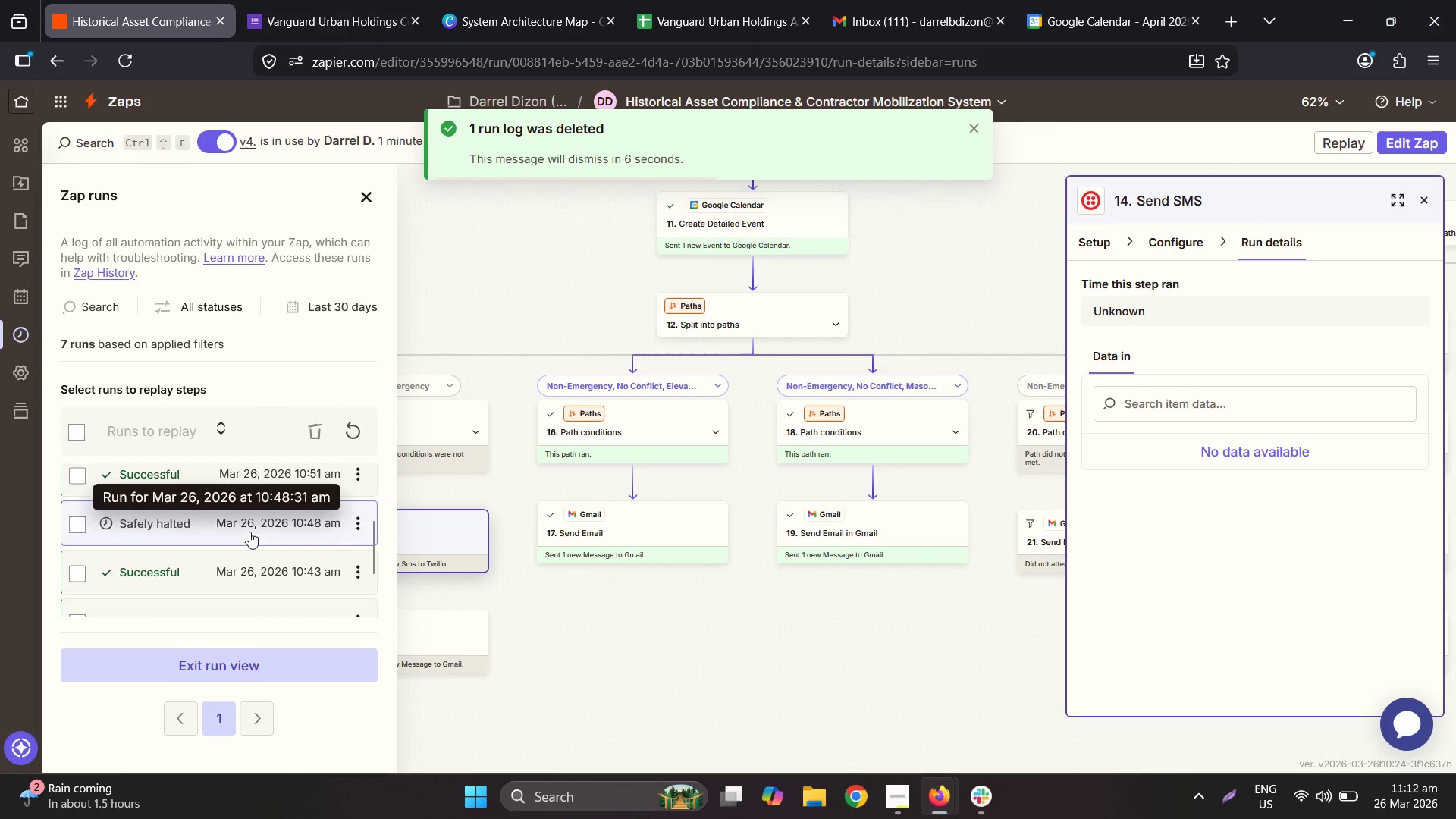 
left_click([249, 529])
 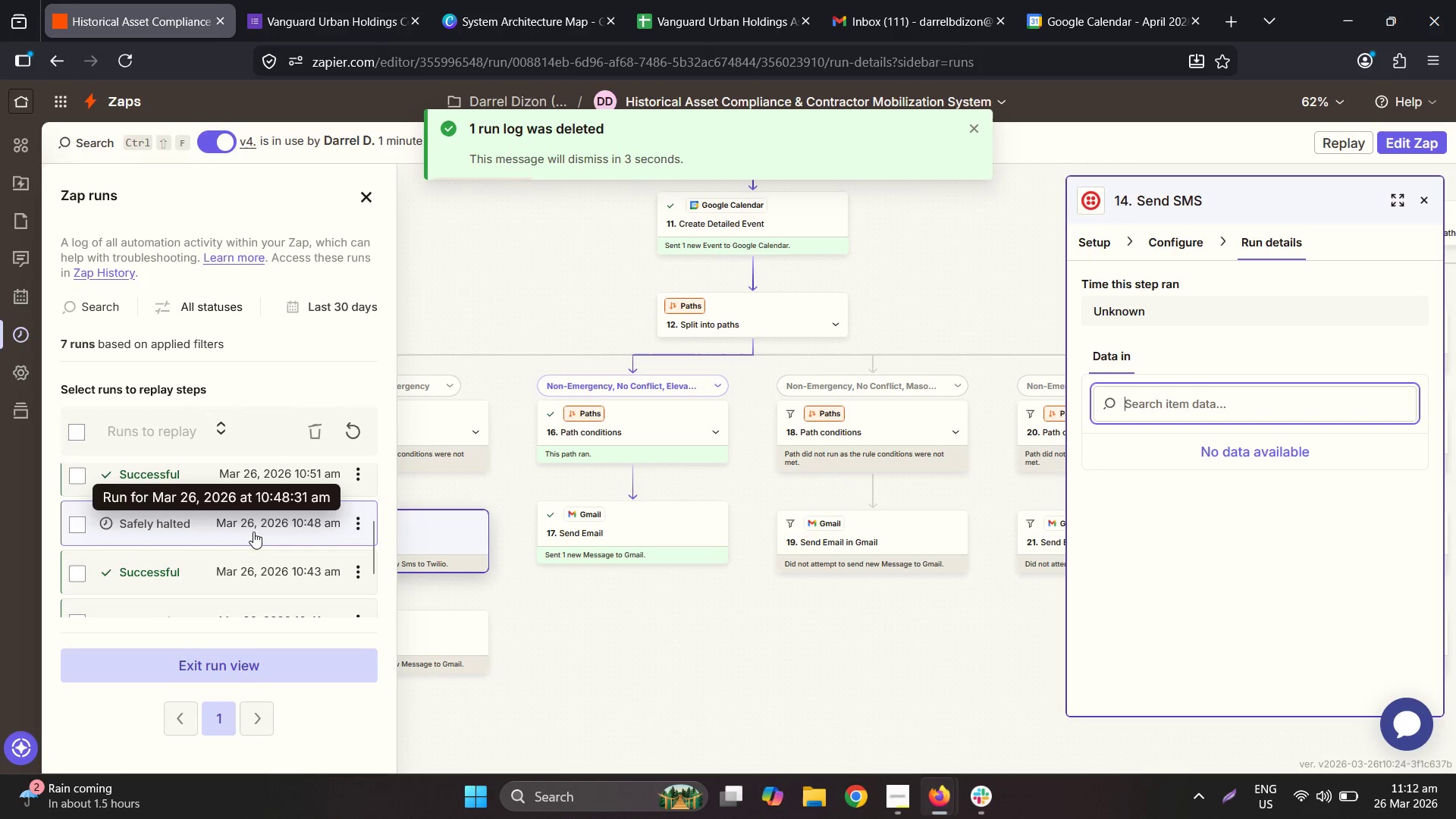 
scroll: coordinate [253, 531], scroll_direction: up, amount: 1.0
 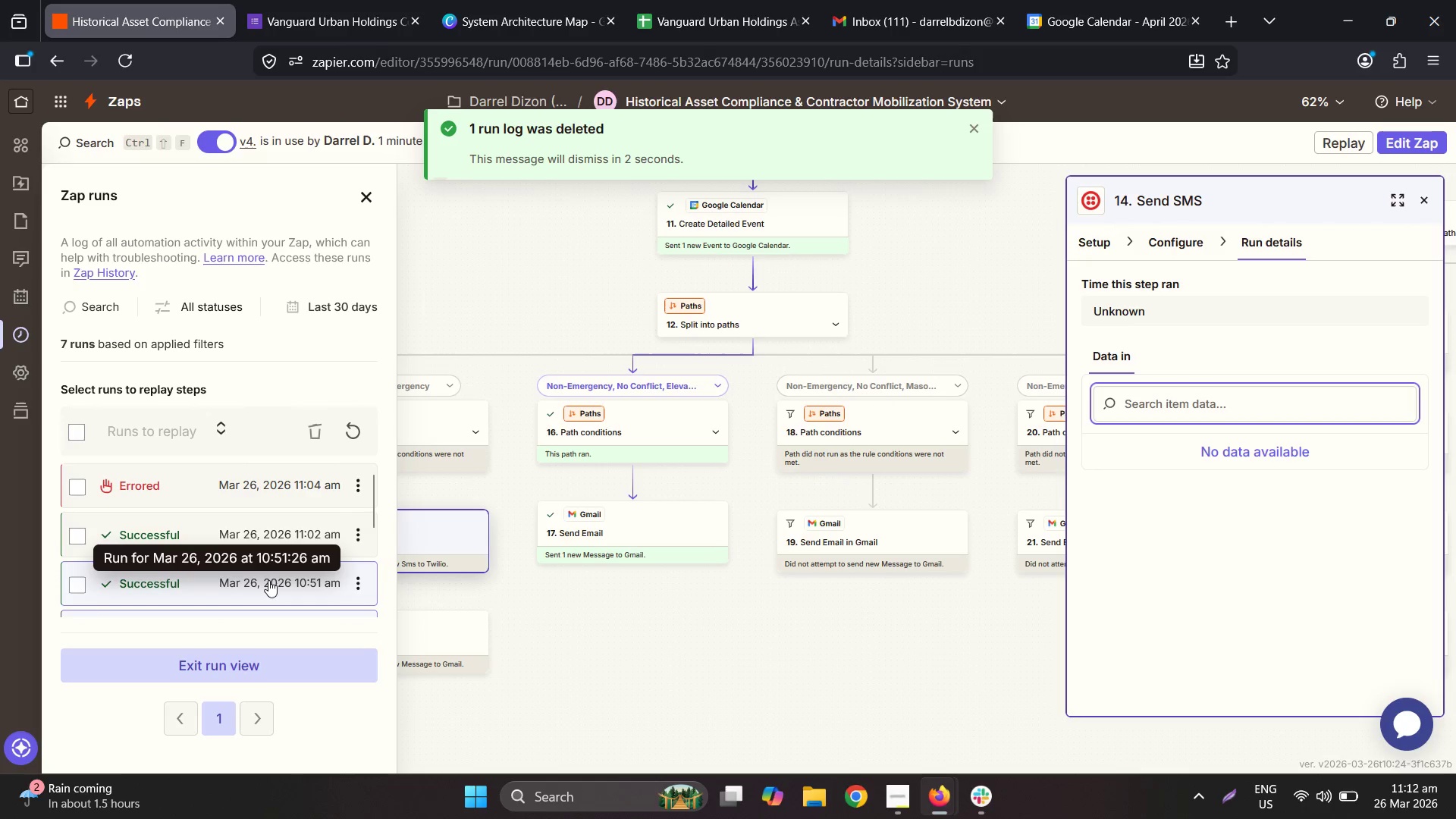 
left_click([269, 576])
 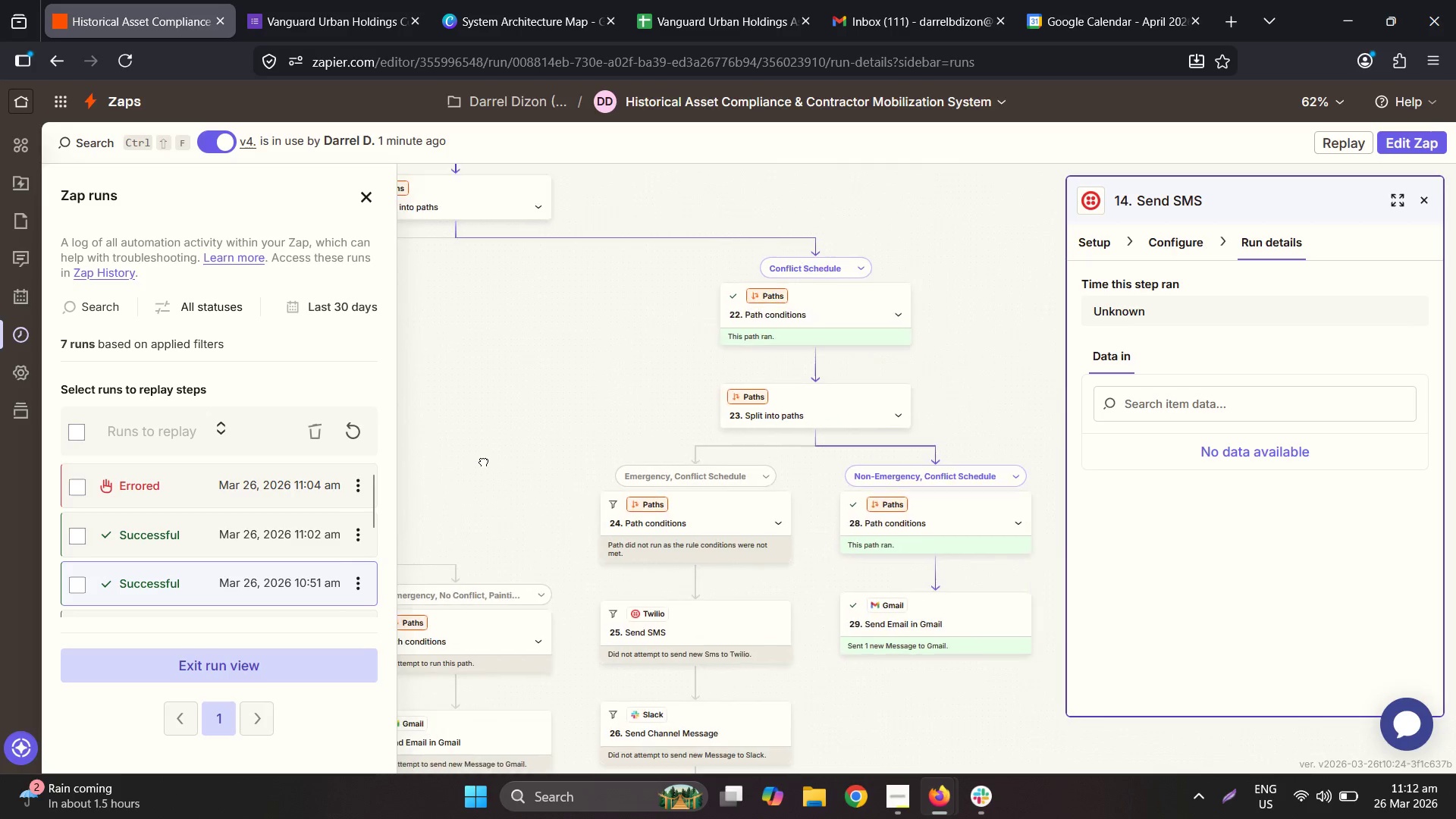 
scroll: coordinate [212, 540], scroll_direction: down, amount: 1.0
 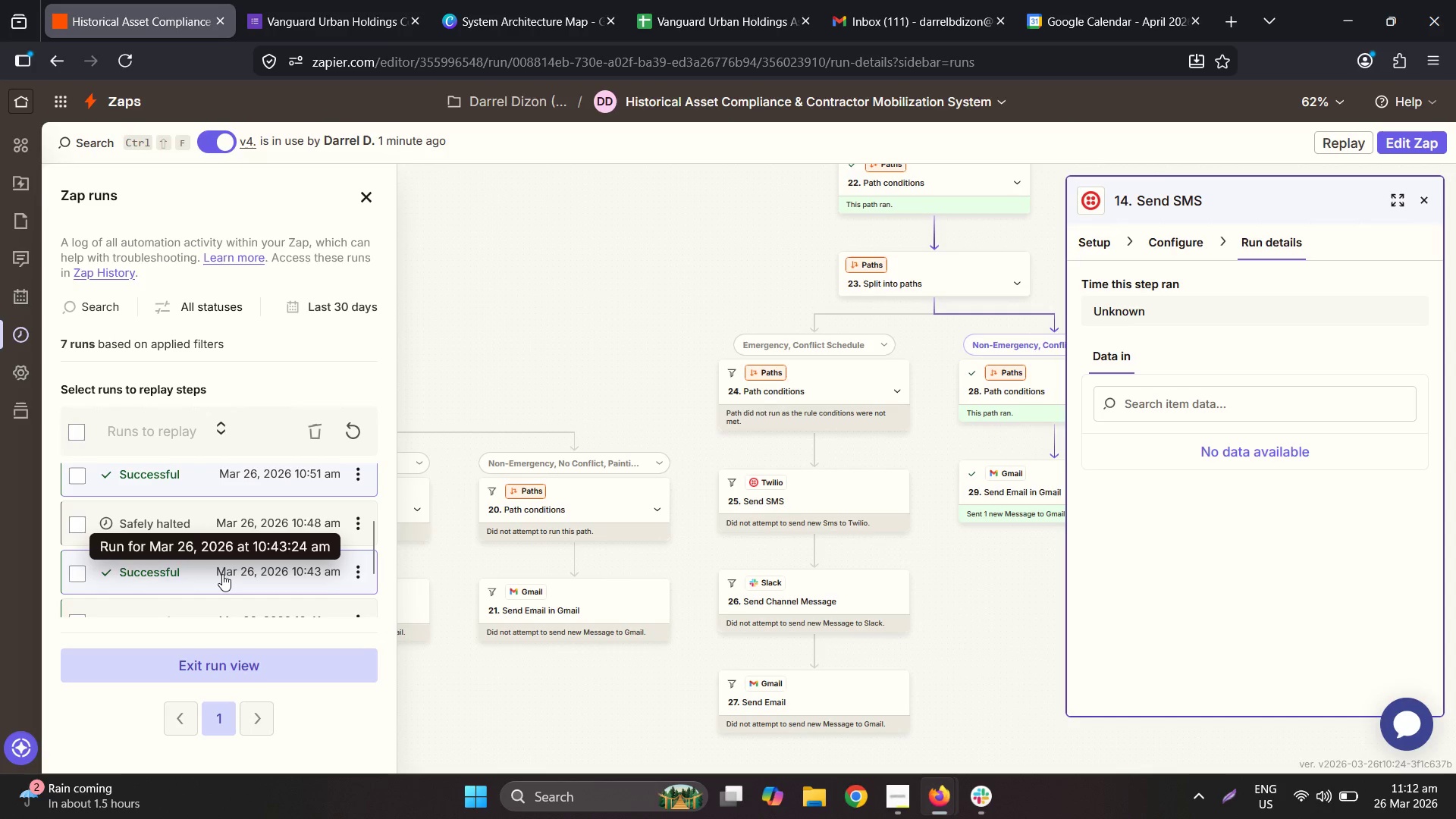 
left_click([222, 574])
 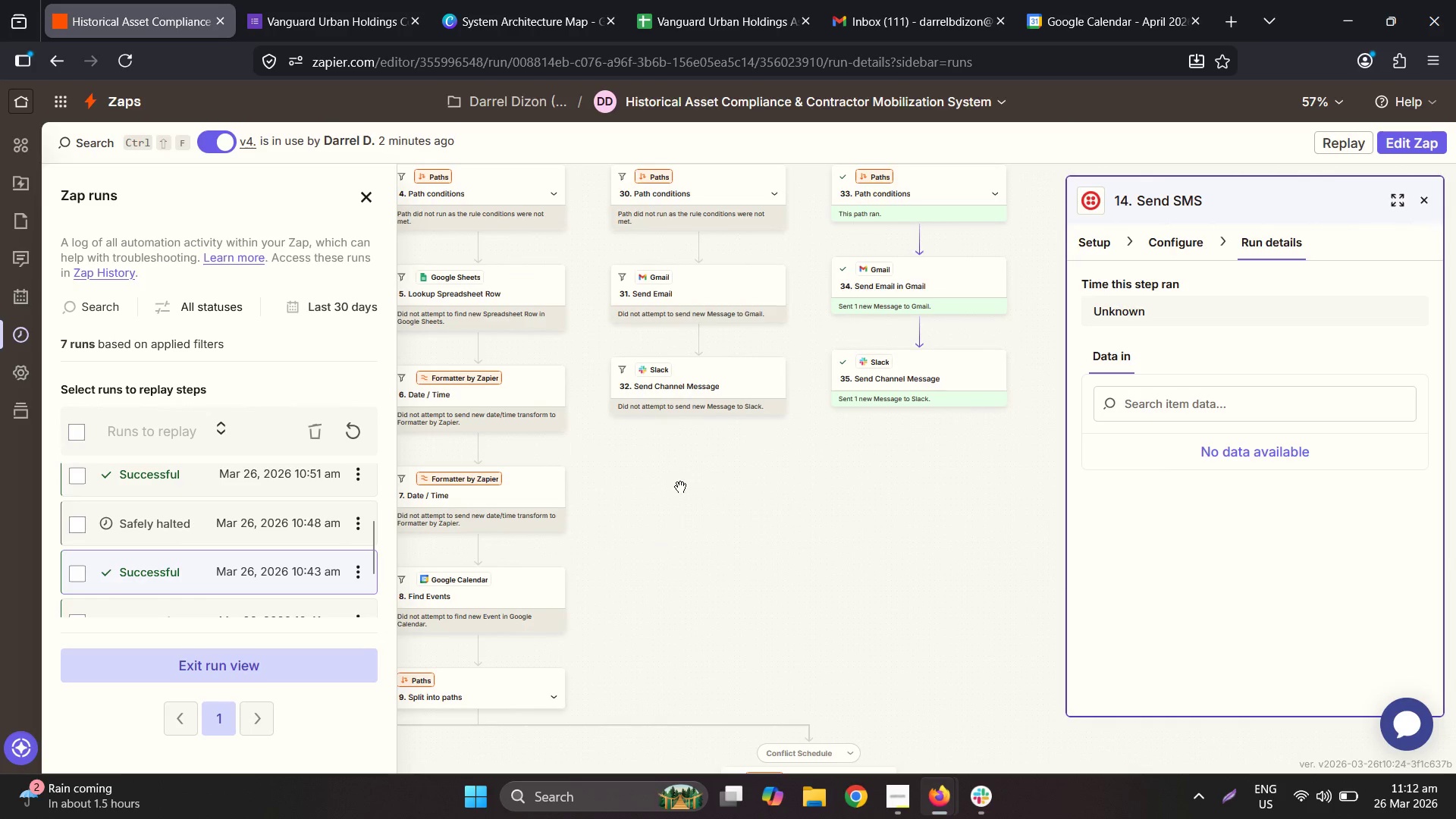 
wait(9.17)
 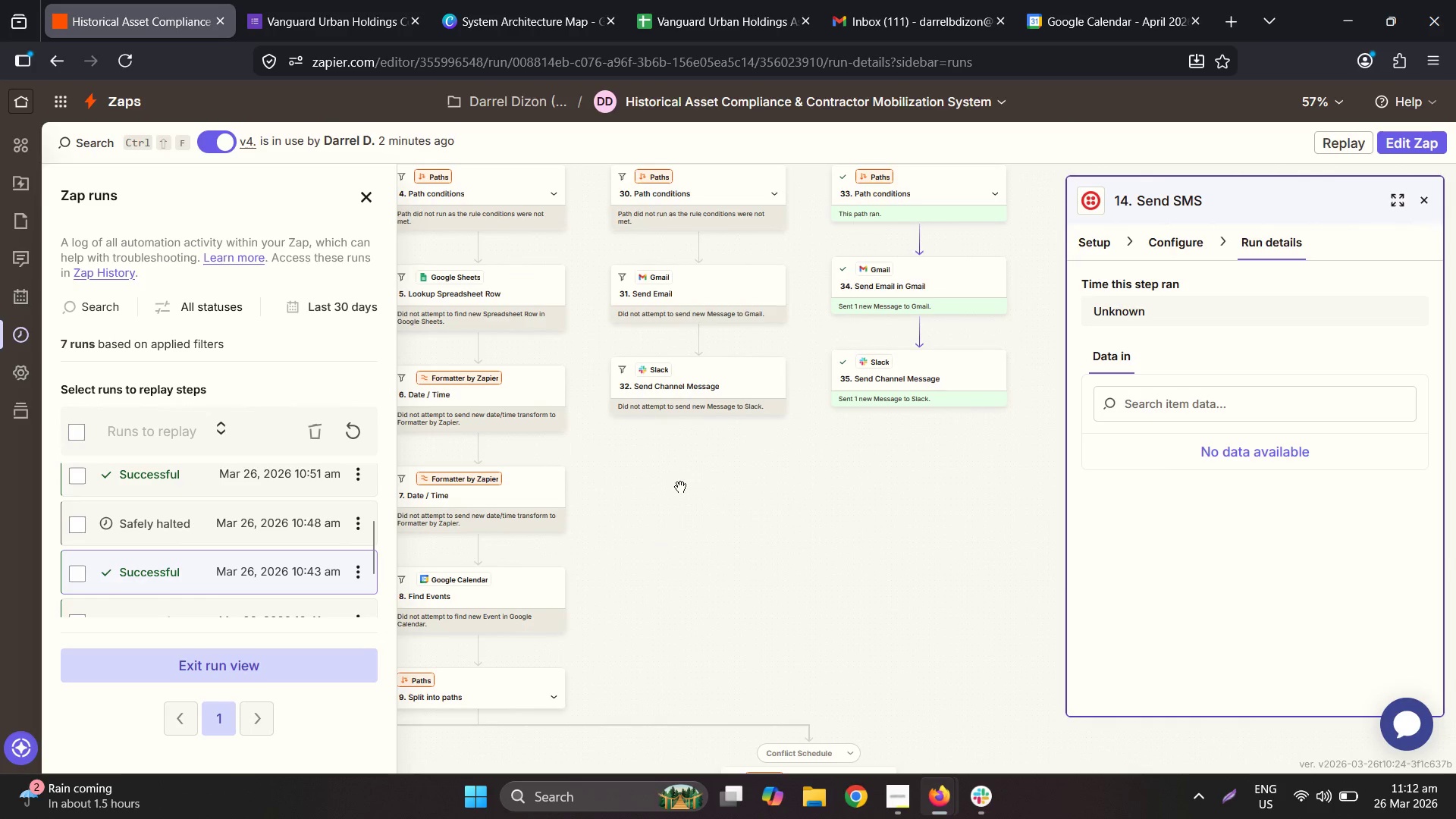 
left_click([231, 481])
 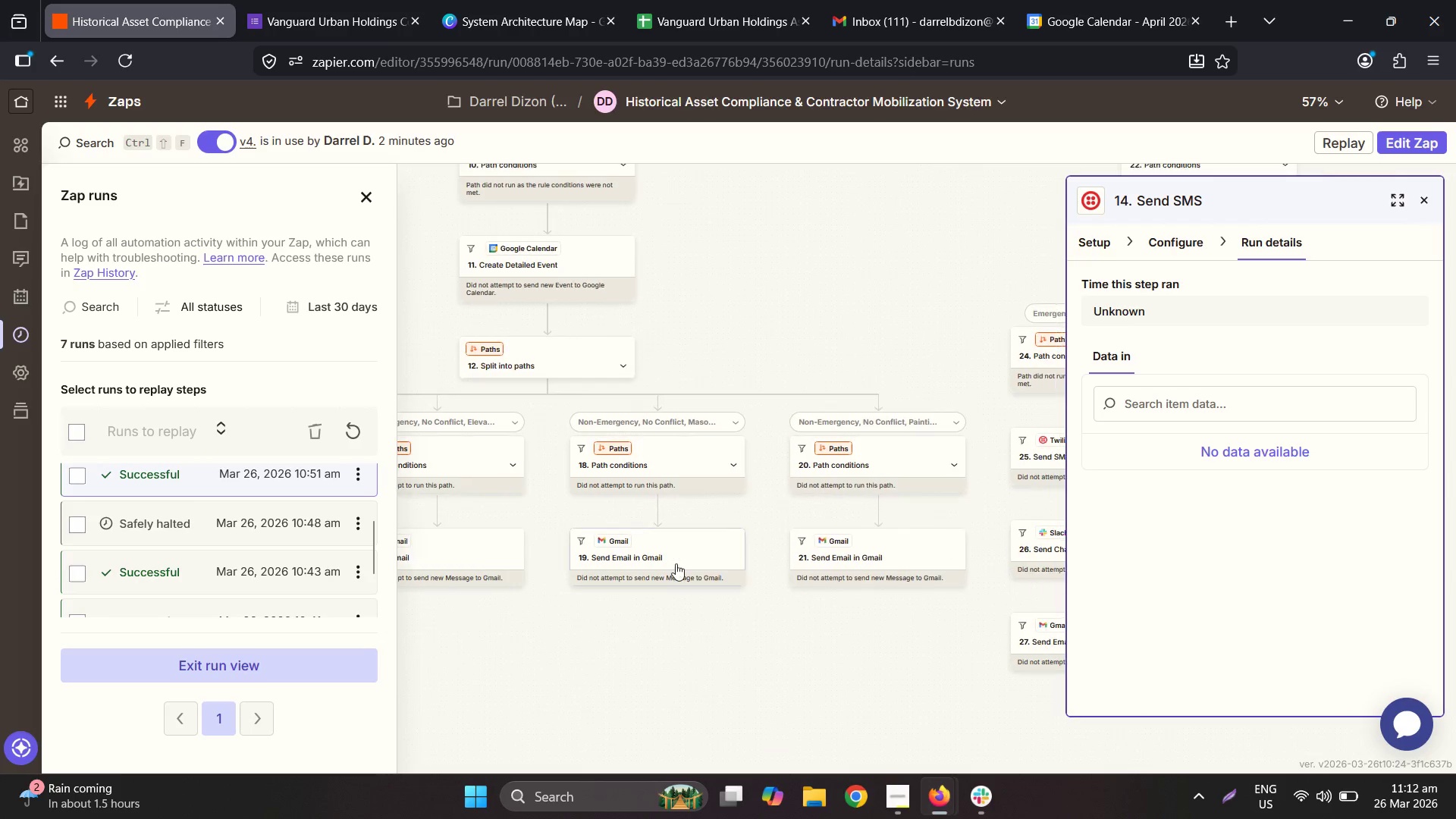 
scroll: coordinate [253, 501], scroll_direction: up, amount: 2.0
 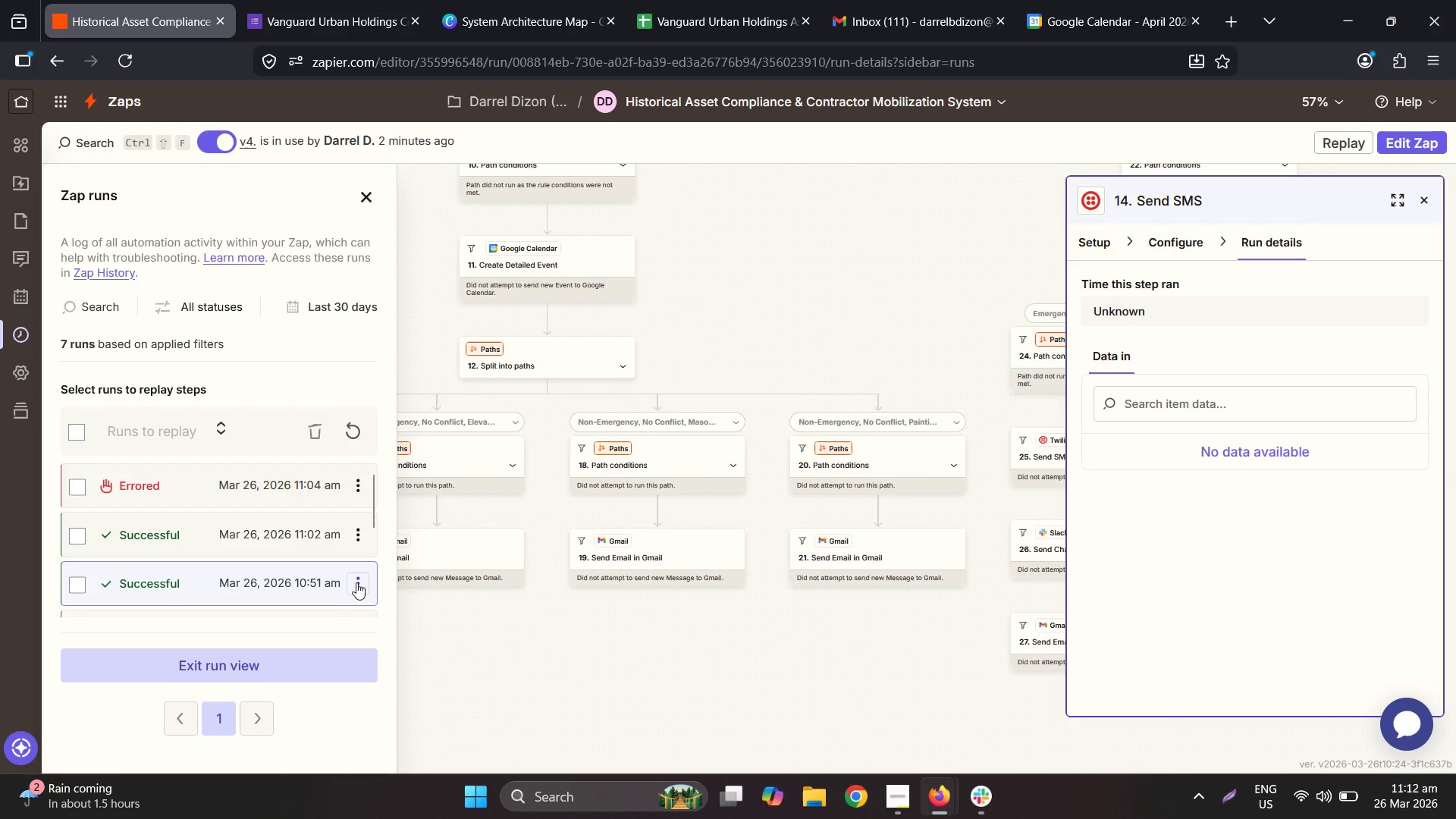 
left_click([356, 579])
 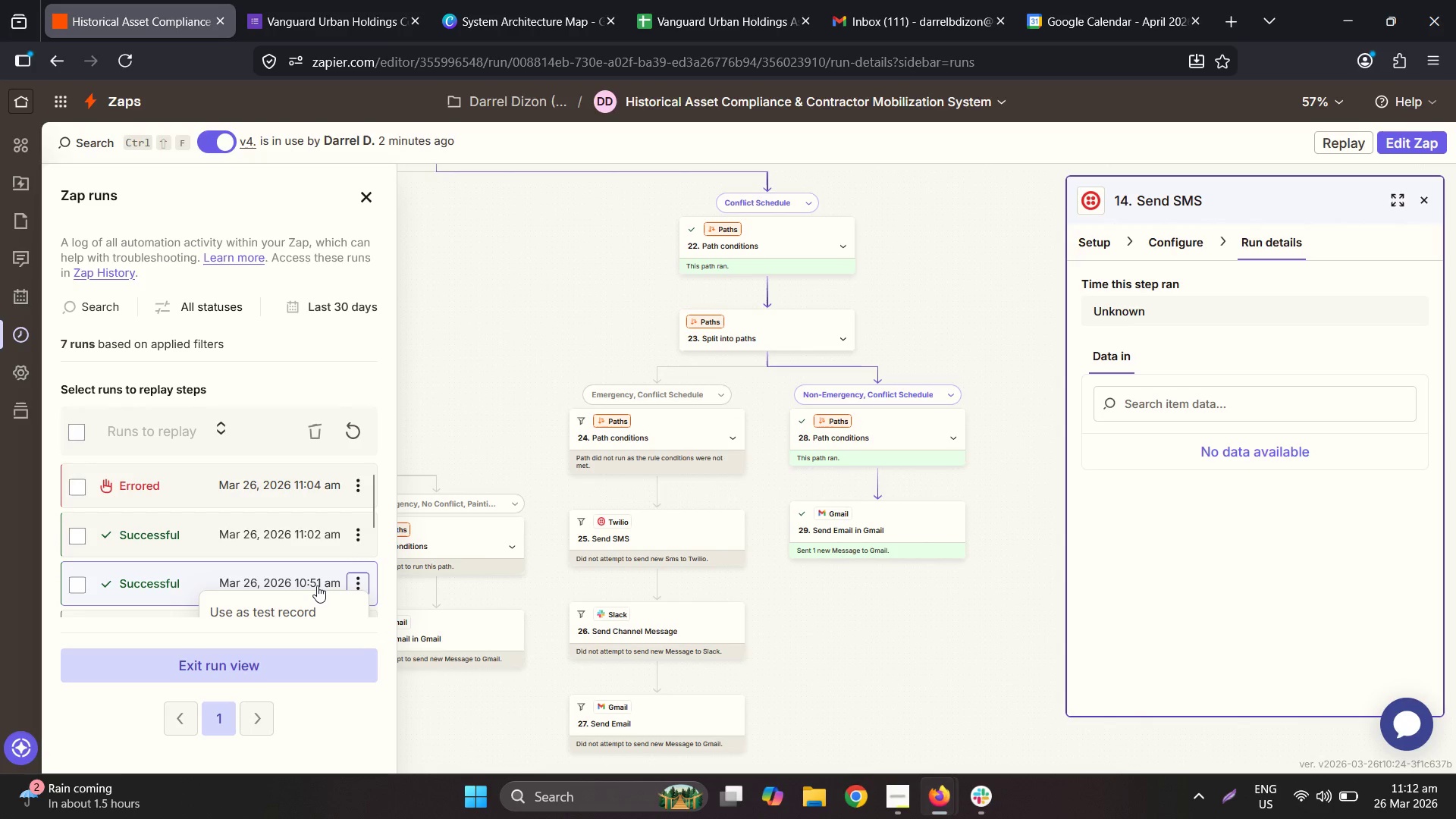 
scroll: coordinate [343, 546], scroll_direction: down, amount: 1.0
 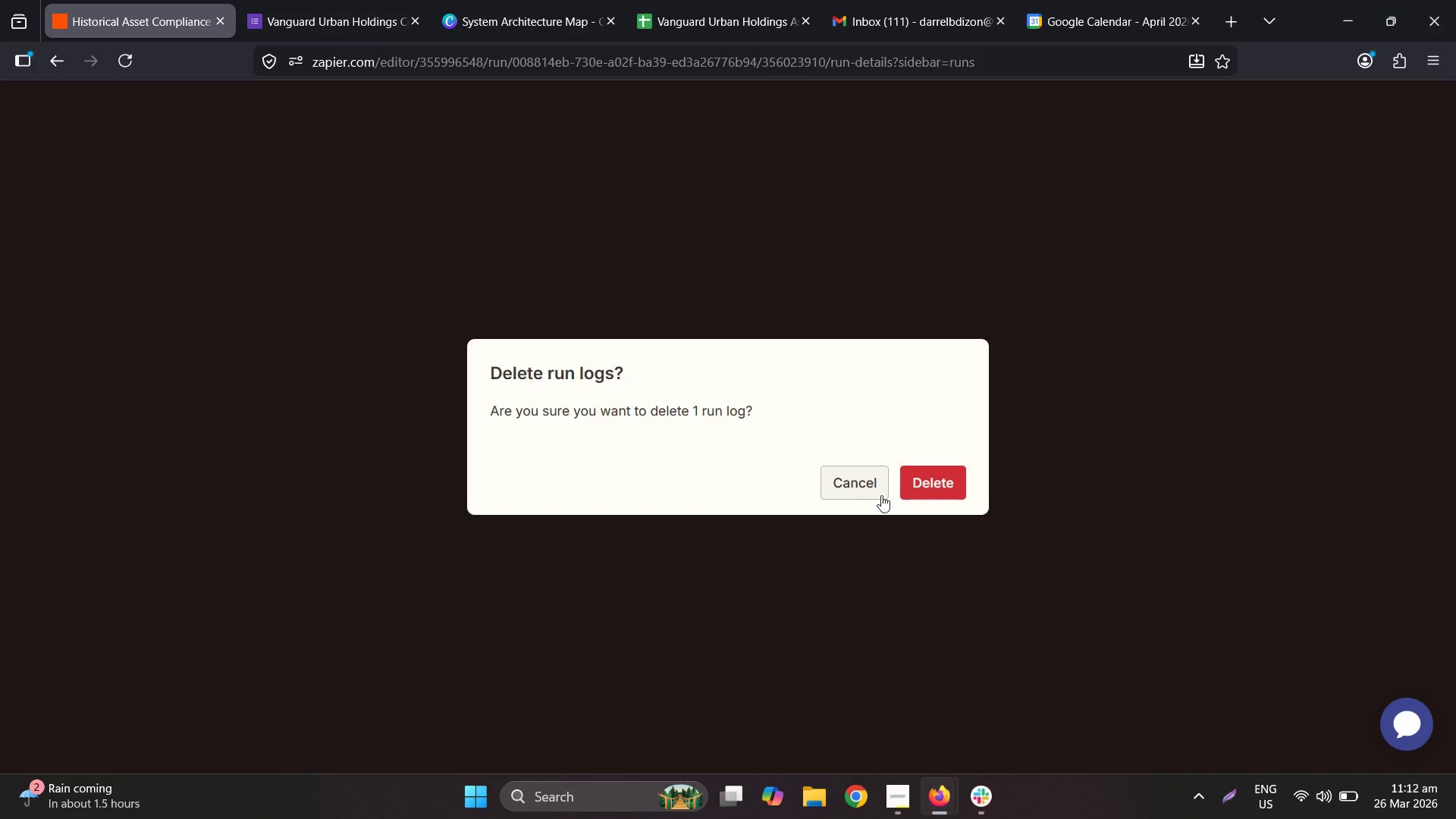 
wait(5.66)
 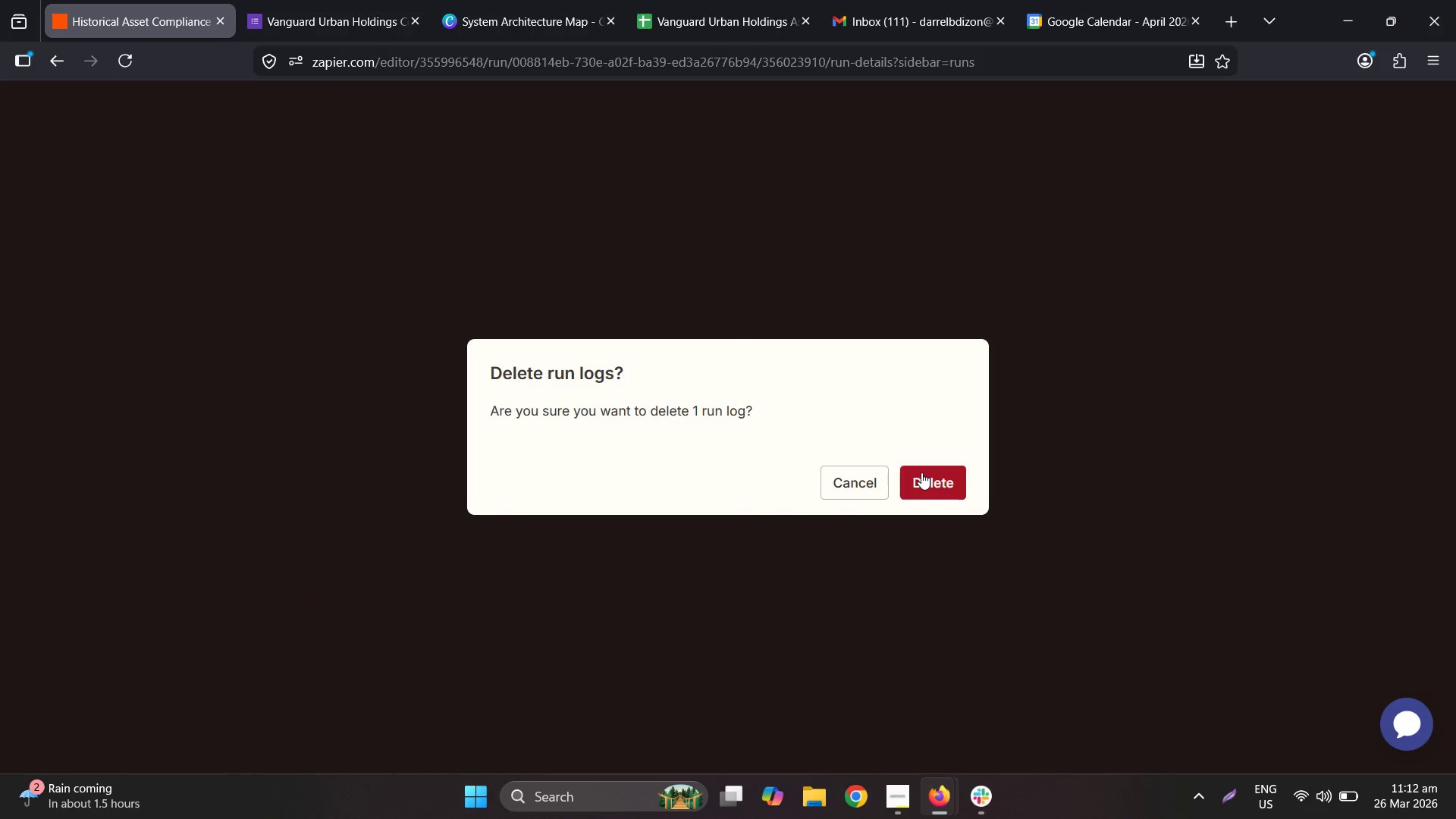 
scroll: coordinate [254, 572], scroll_direction: up, amount: 1.0
 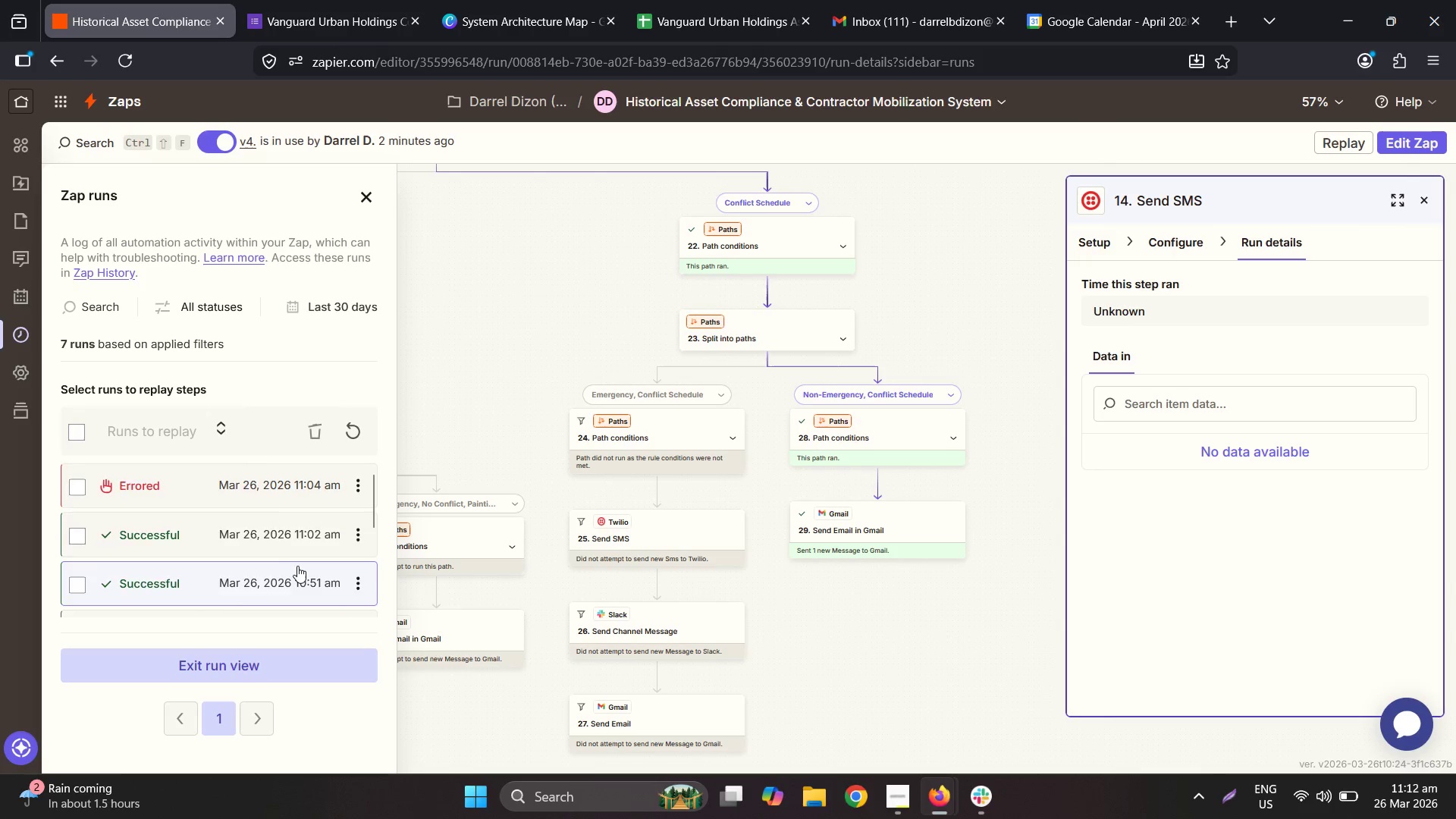 
scroll: coordinate [306, 531], scroll_direction: down, amount: 1.0
 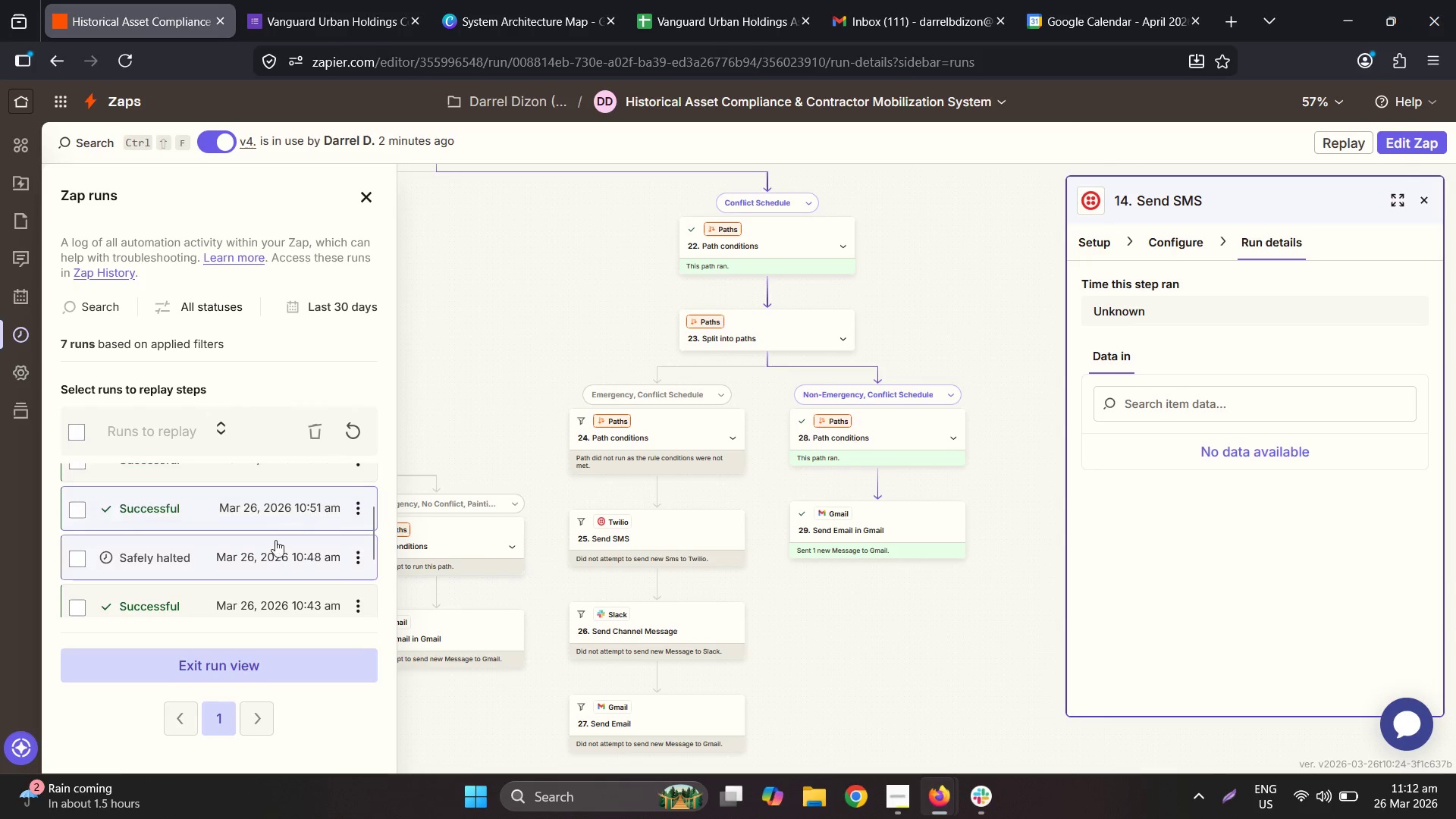 
mouse_move([292, 545])
 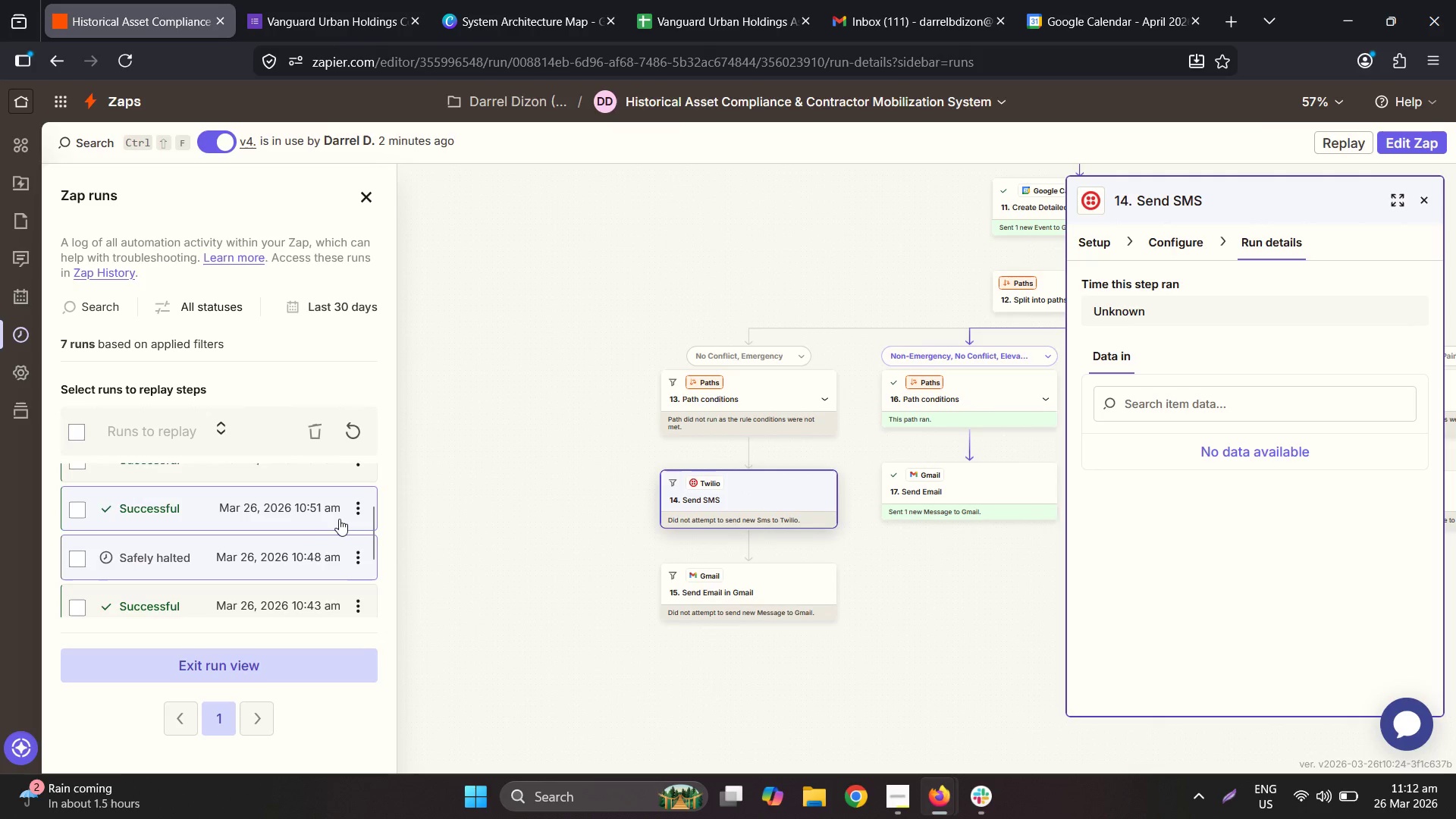 
left_click([357, 507])
 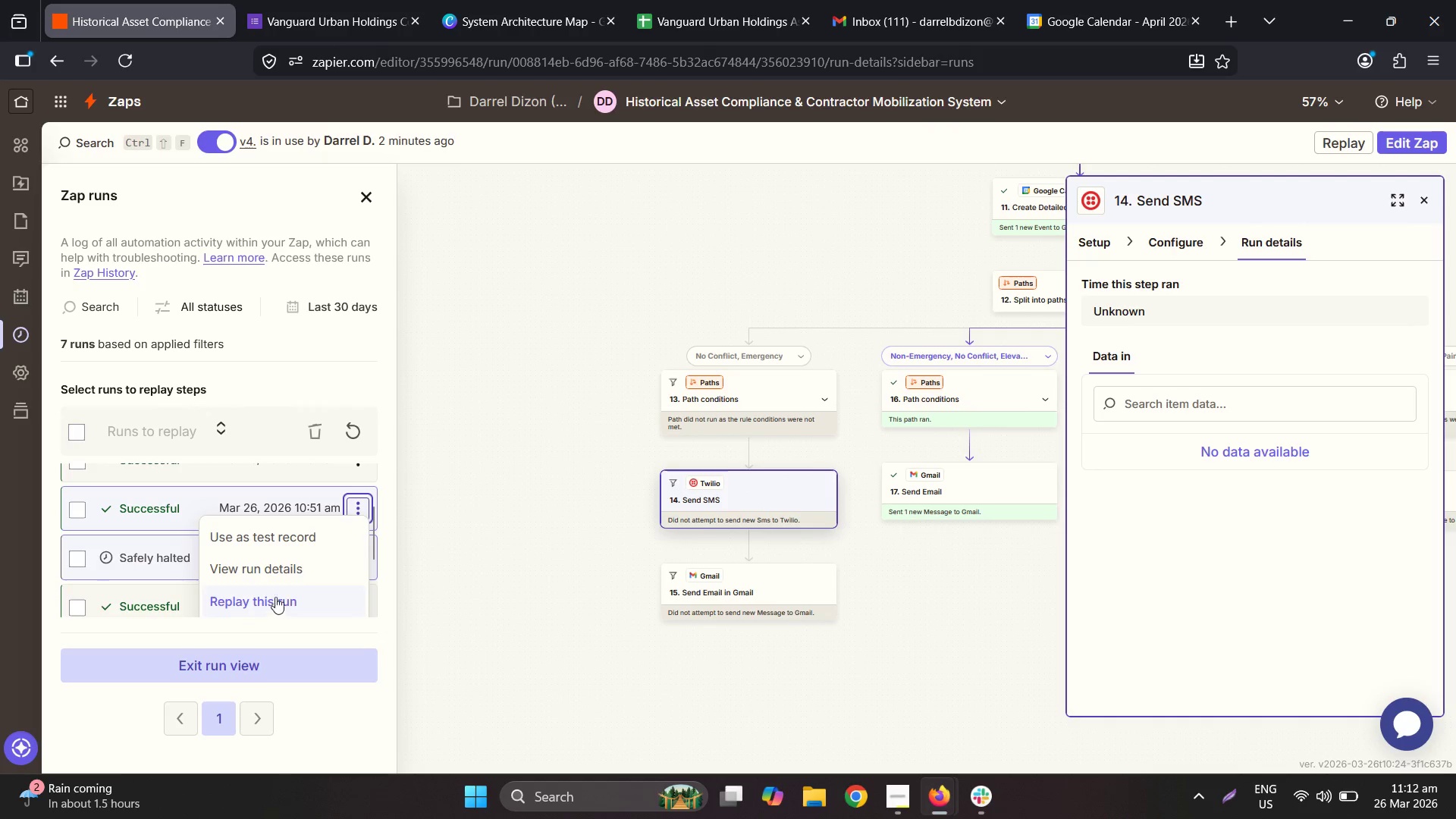 
scroll: coordinate [294, 559], scroll_direction: down, amount: 1.0
 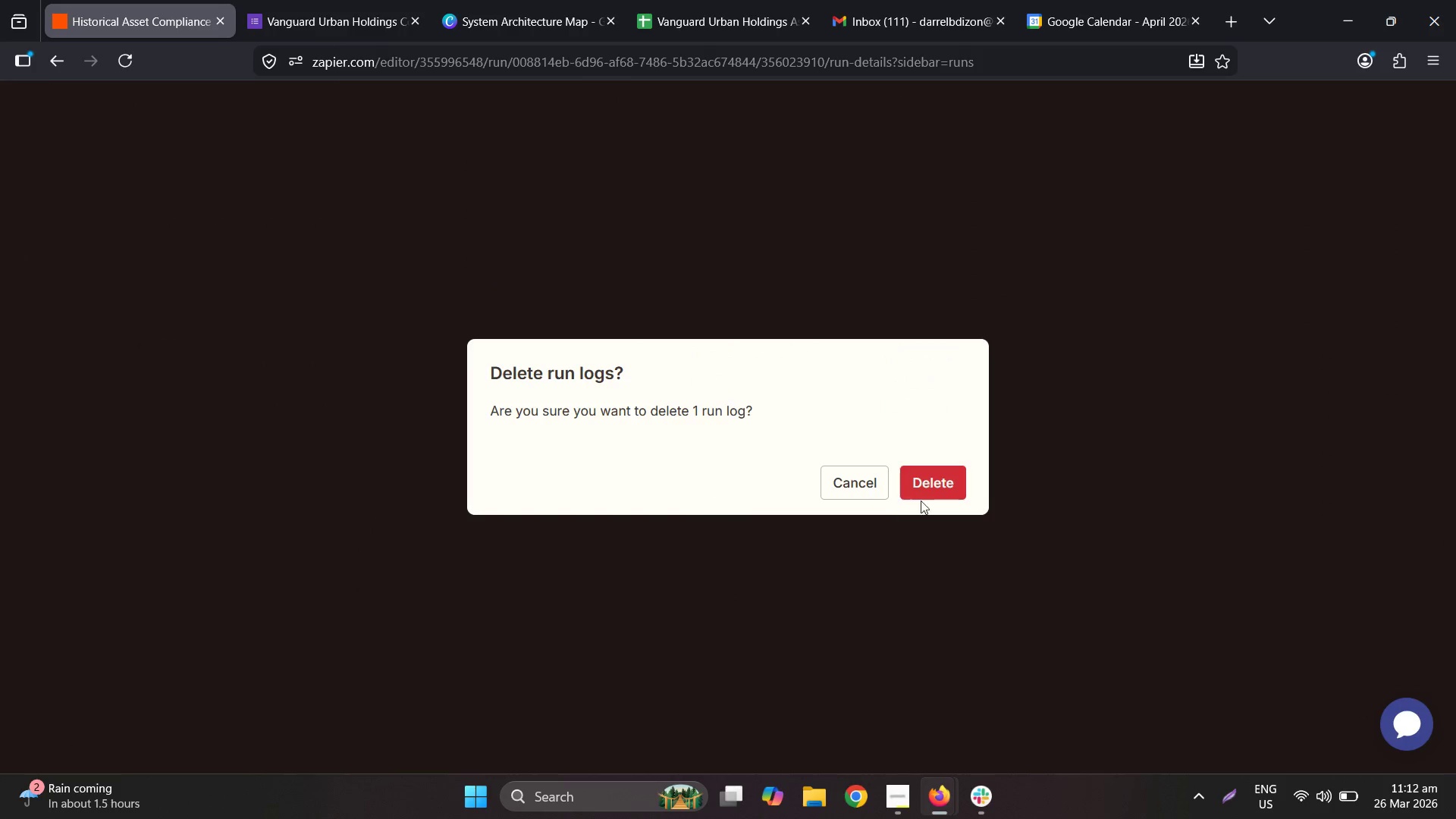 
scroll: coordinate [200, 515], scroll_direction: up, amount: 4.0
 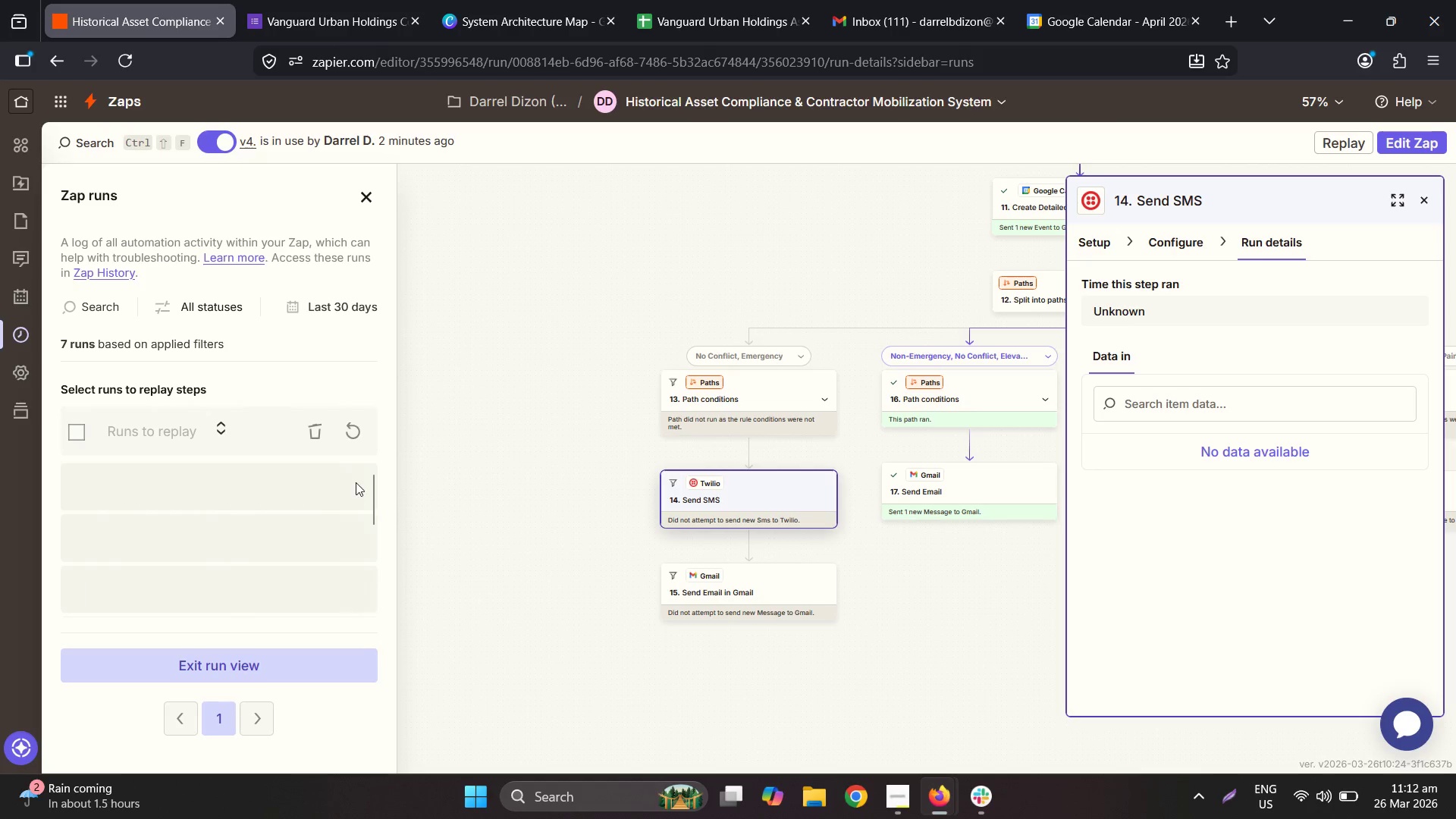 
left_click([364, 488])
 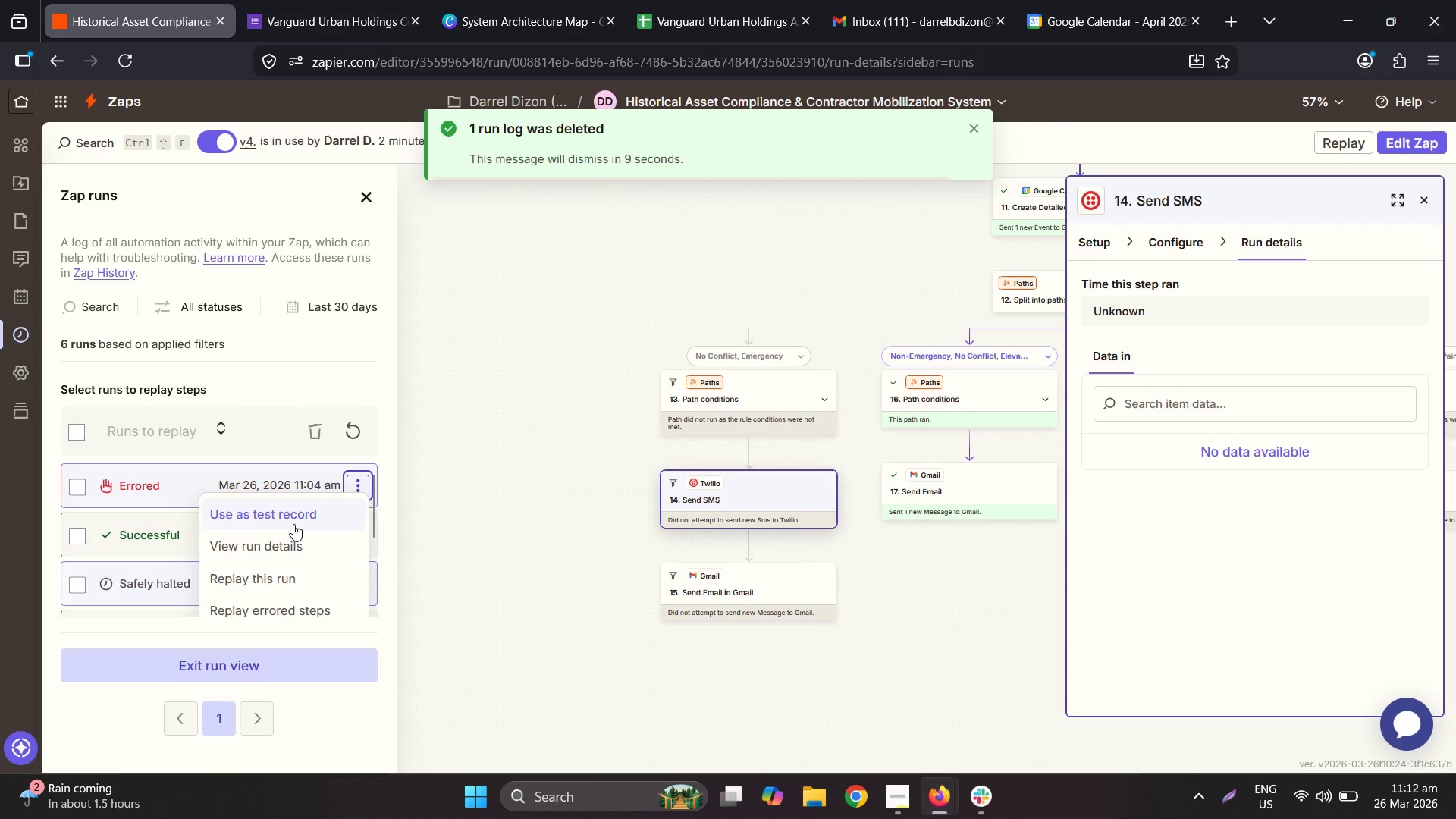 
scroll: coordinate [340, 494], scroll_direction: up, amount: 2.0
 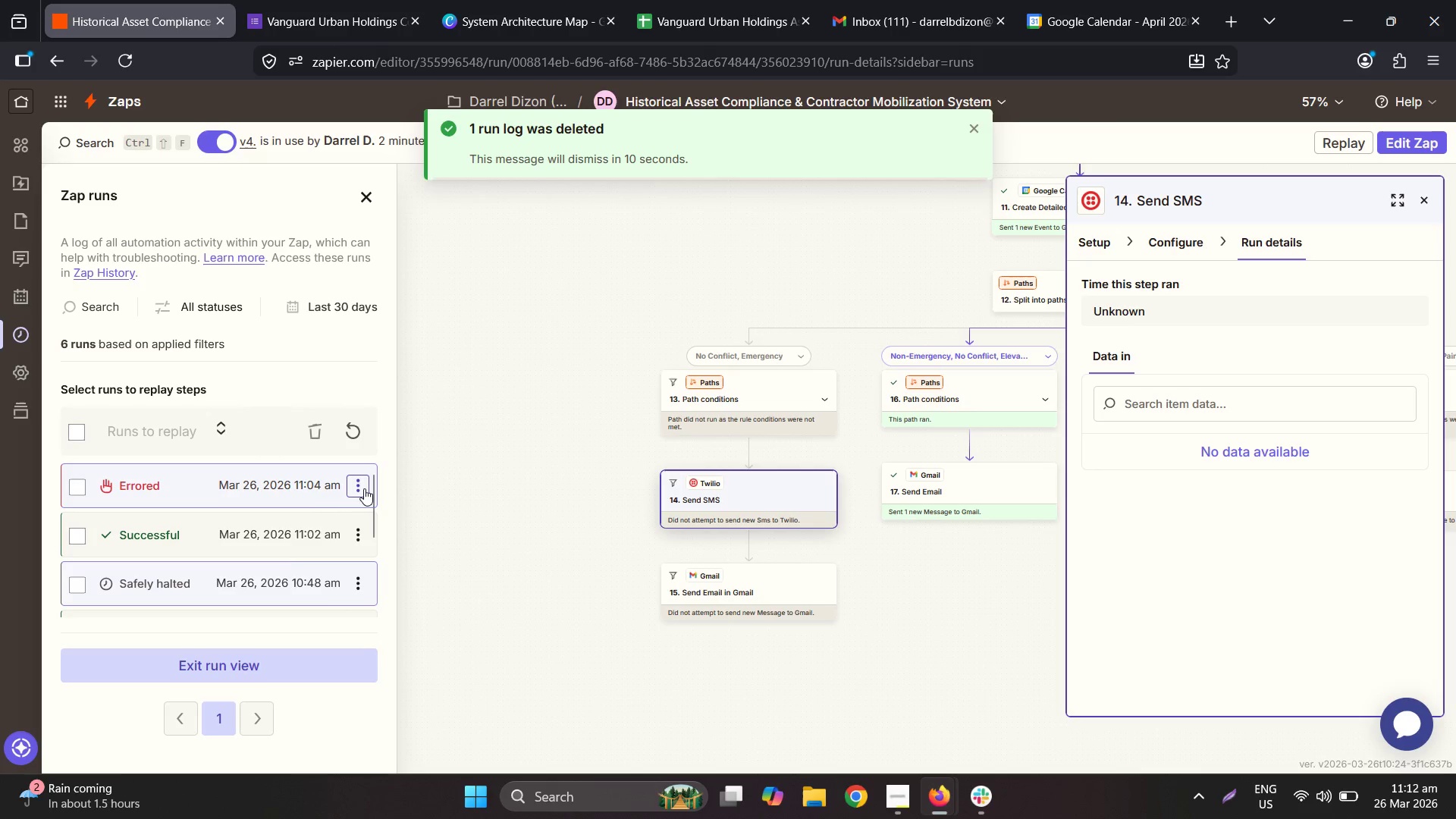 
left_click([287, 533])
 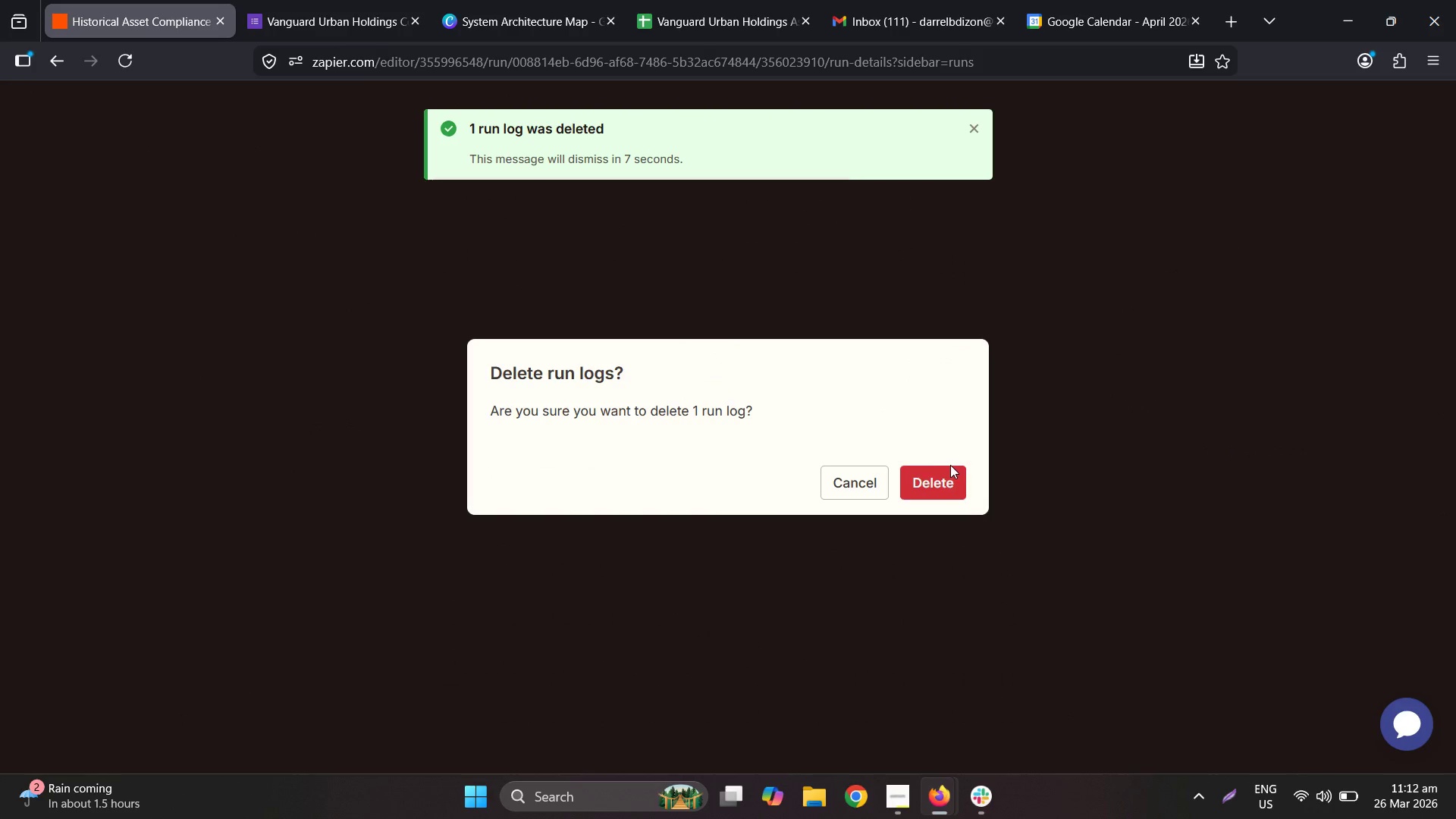 
scroll: coordinate [290, 519], scroll_direction: down, amount: 1.0
 